 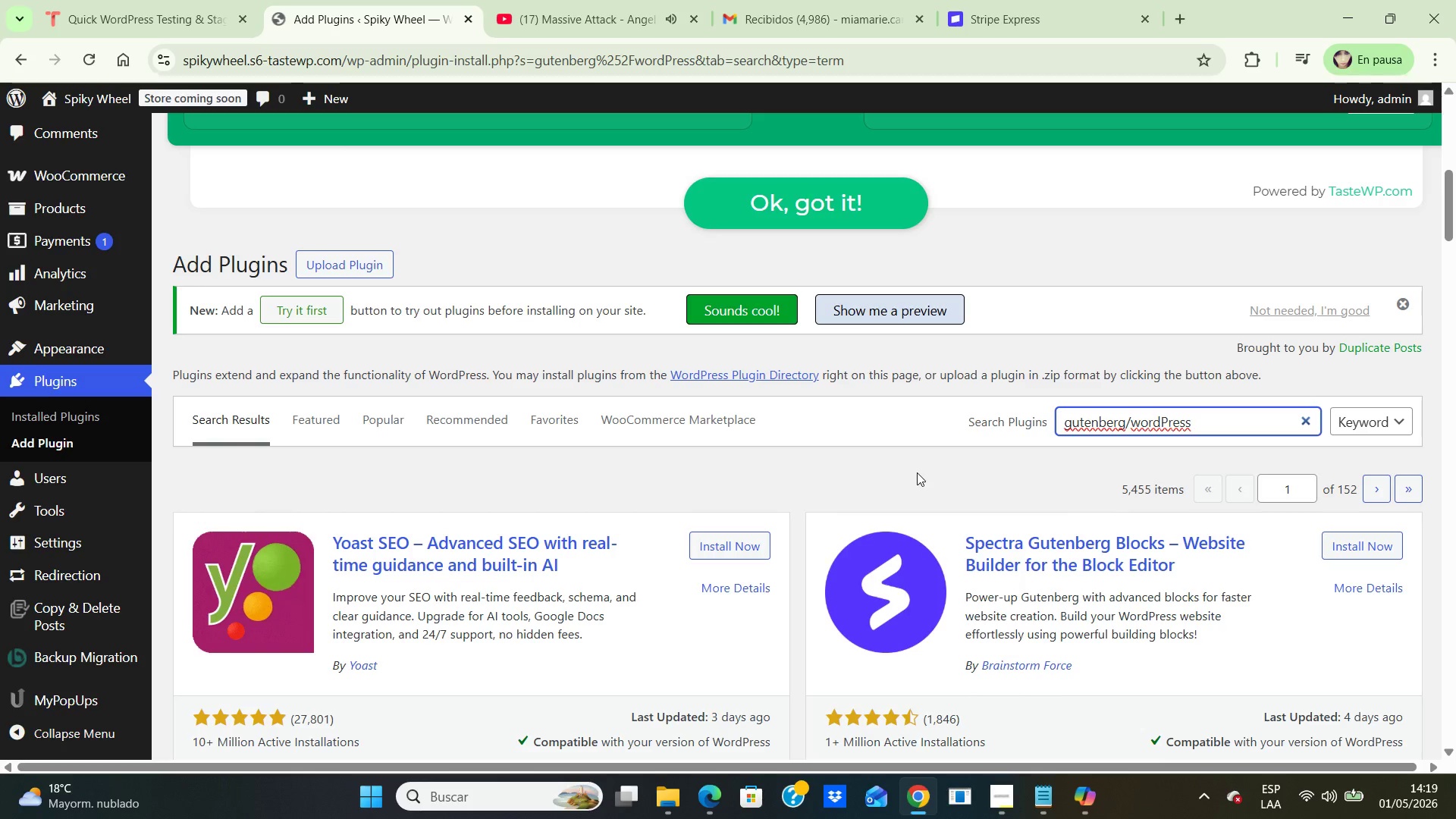 
scroll: coordinate [1027, 592], scroll_direction: down, amount: 6.0
 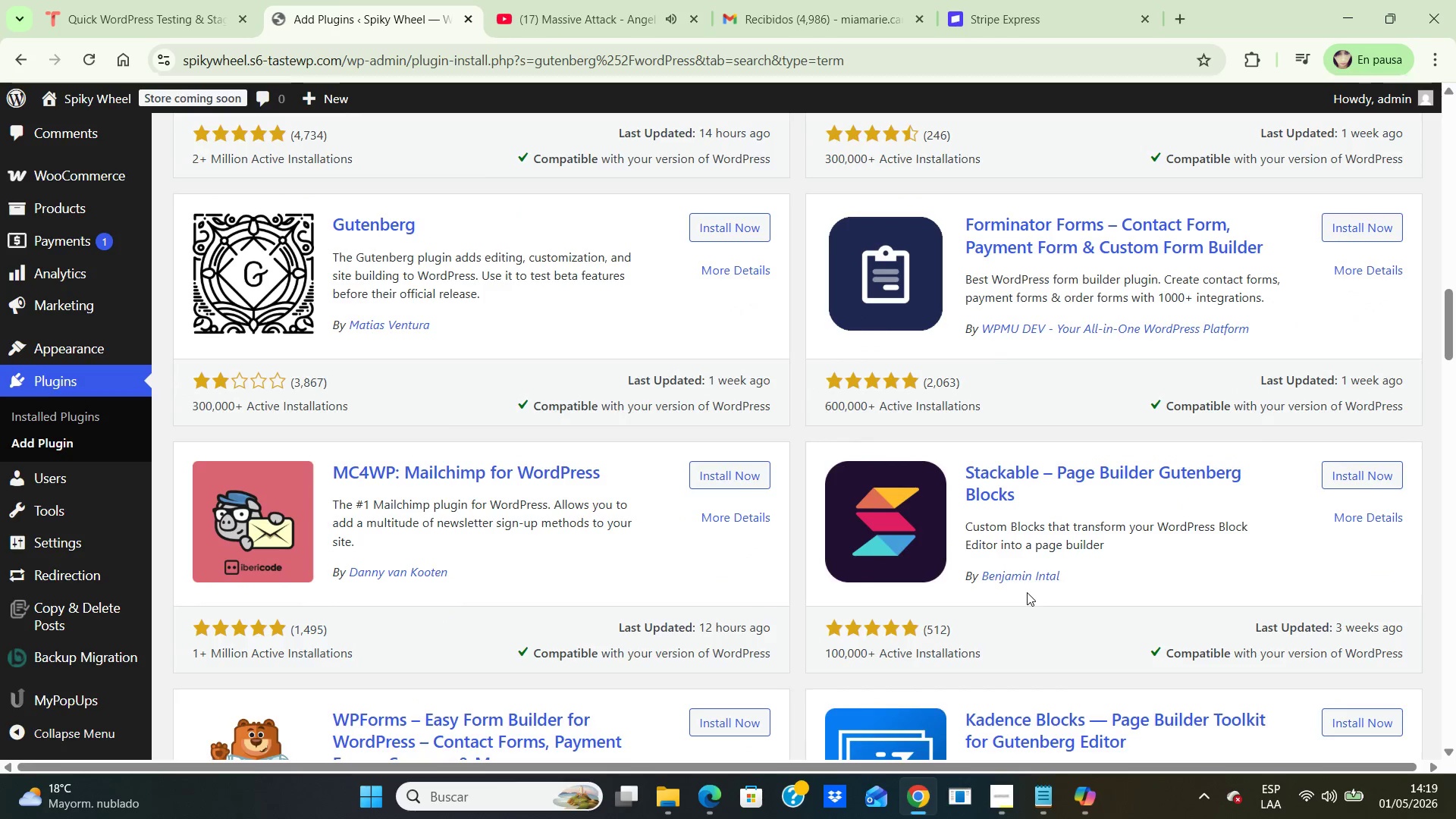 
scroll: coordinate [1027, 592], scroll_direction: up, amount: 17.0
 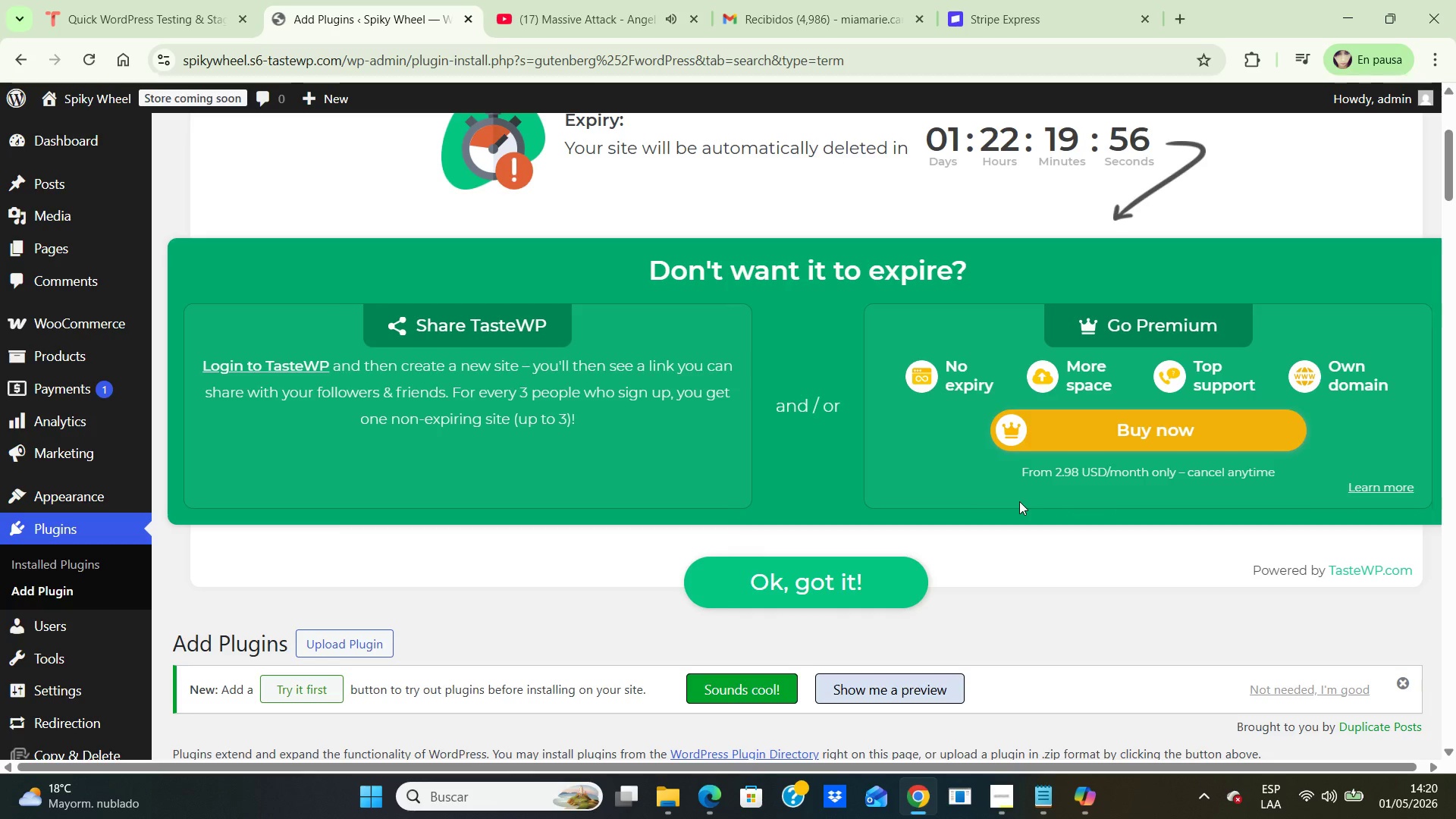 
wait(41.9)
 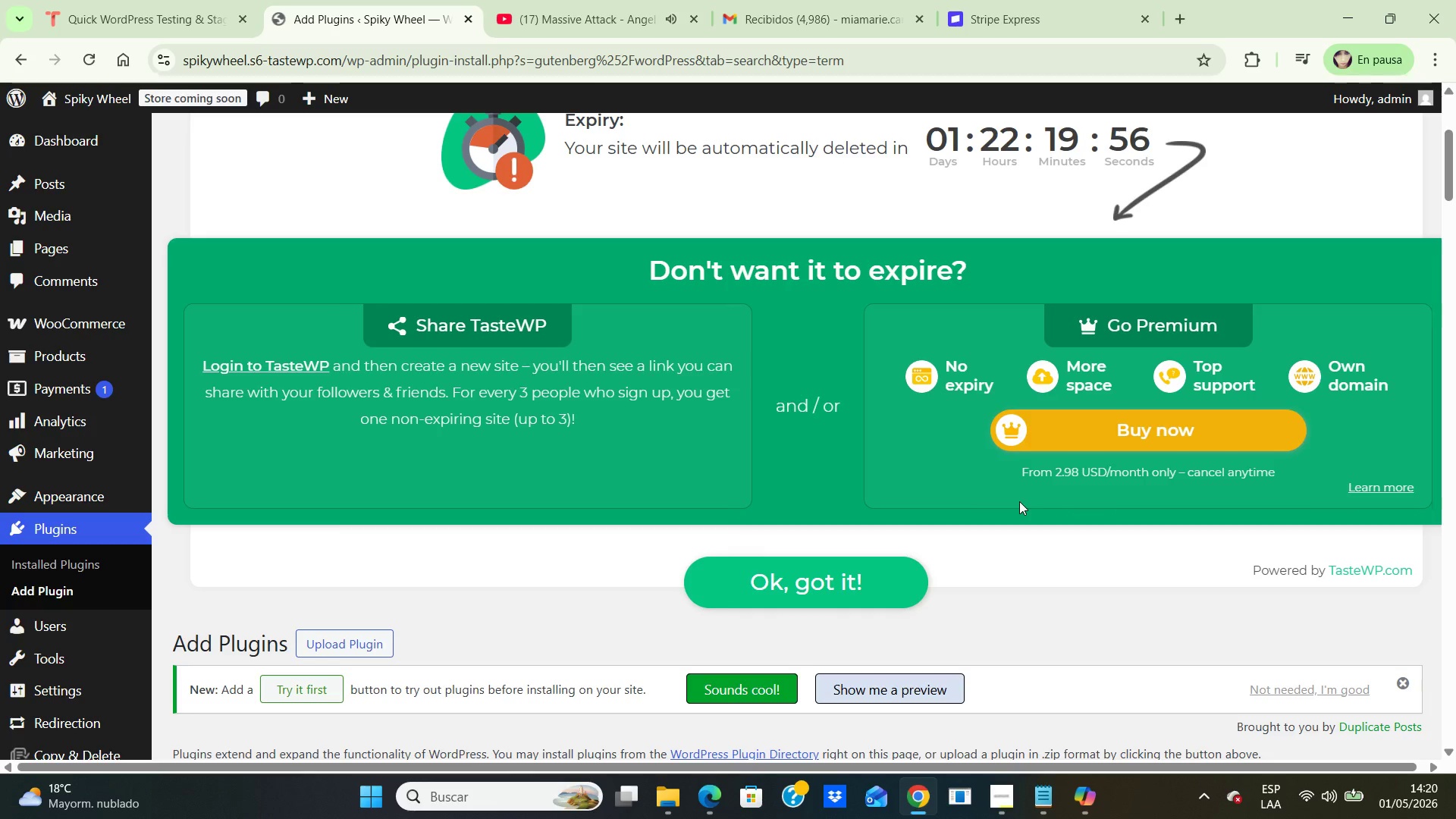 
key(ArrowDown)
 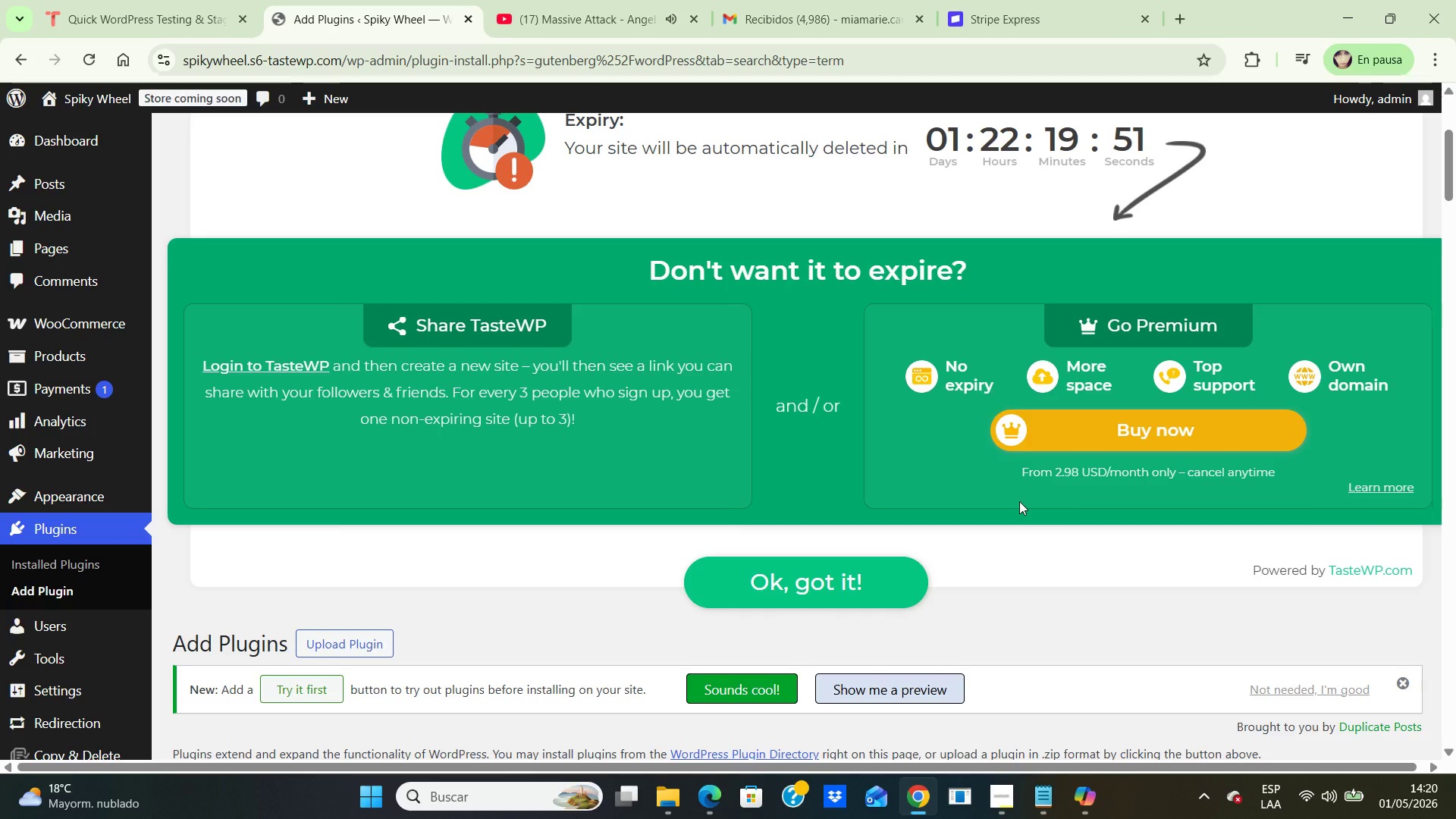 
key(ArrowDown)
 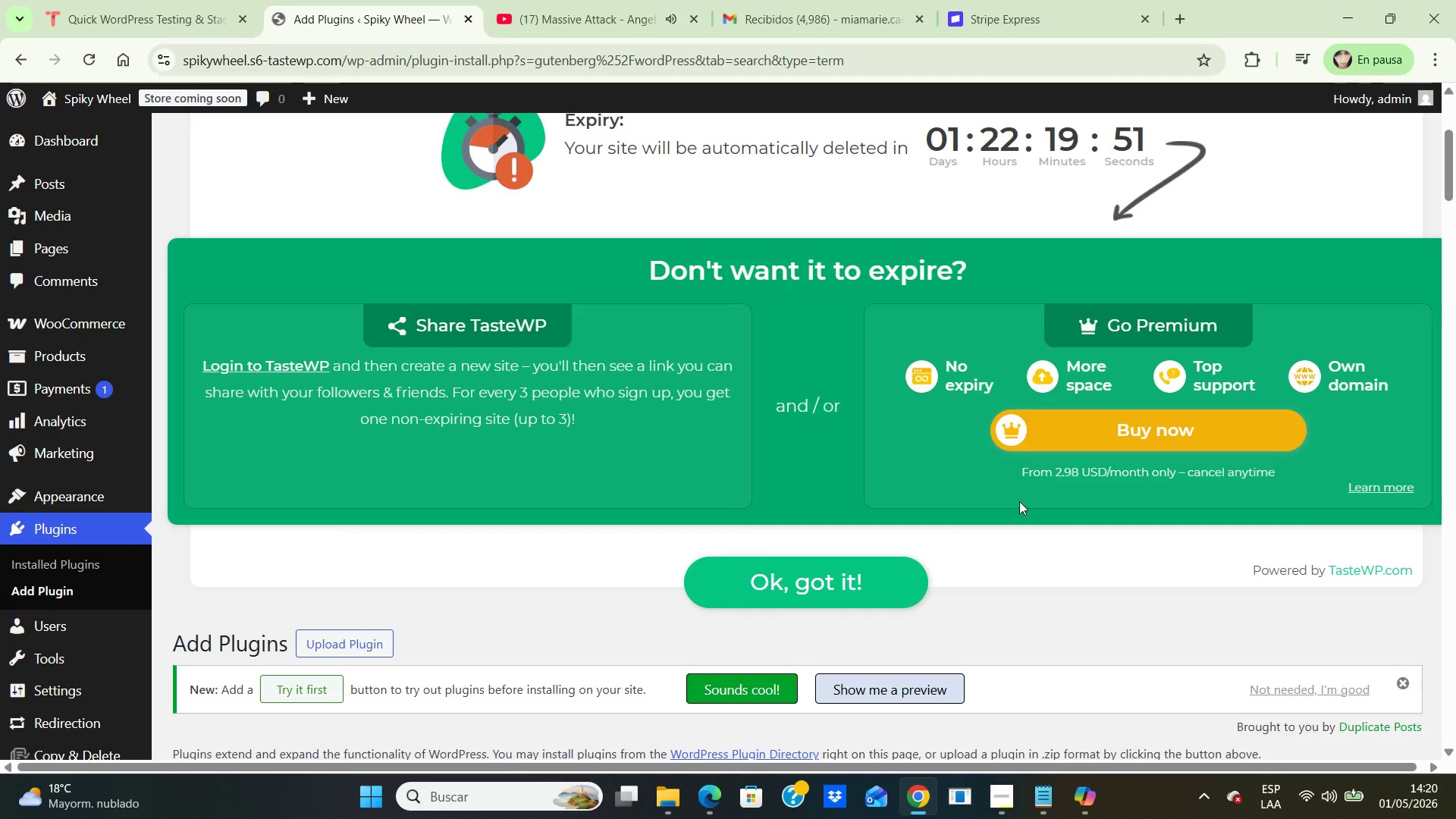 
key(ArrowDown)
 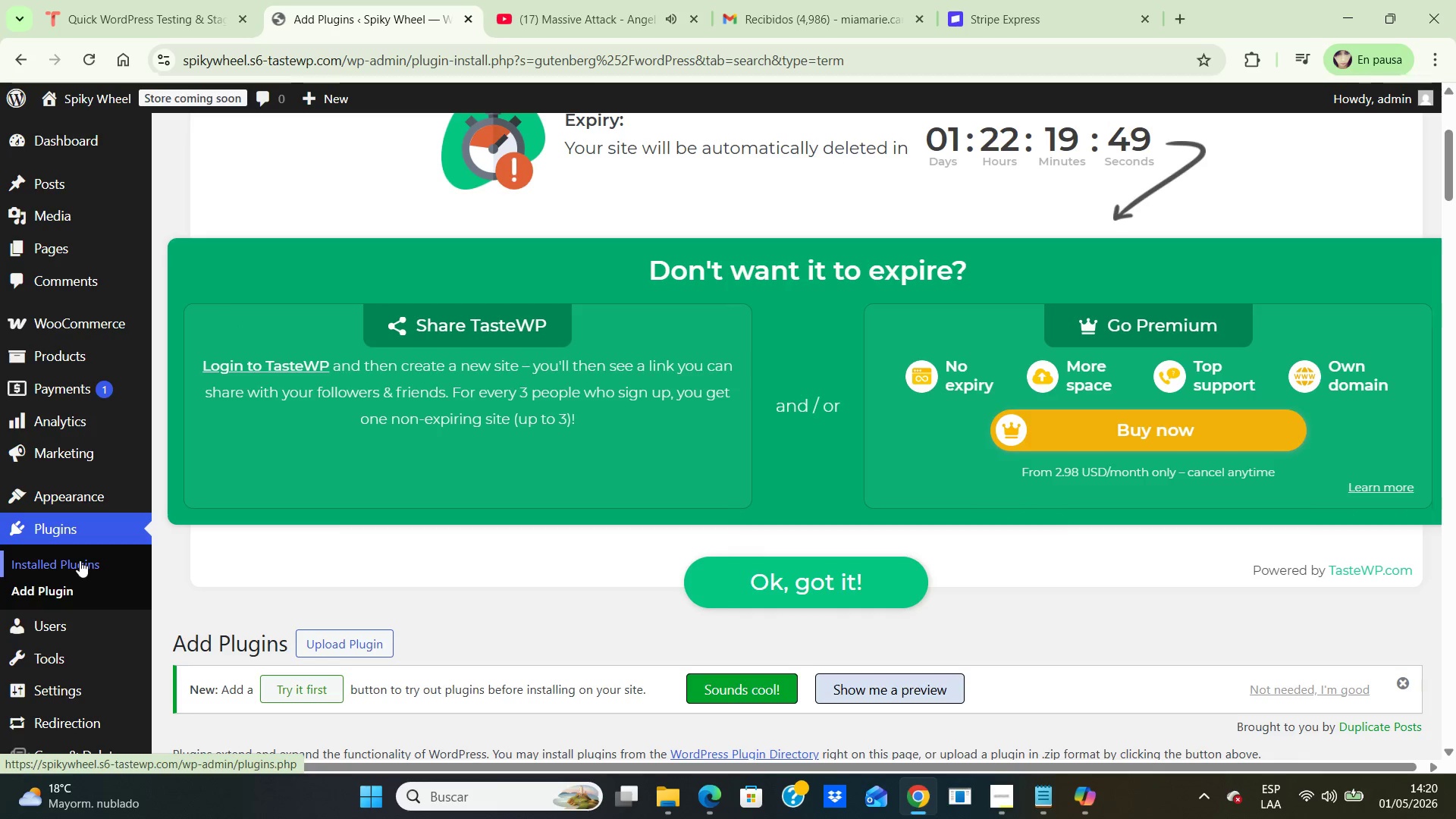 
left_click([77, 565])
 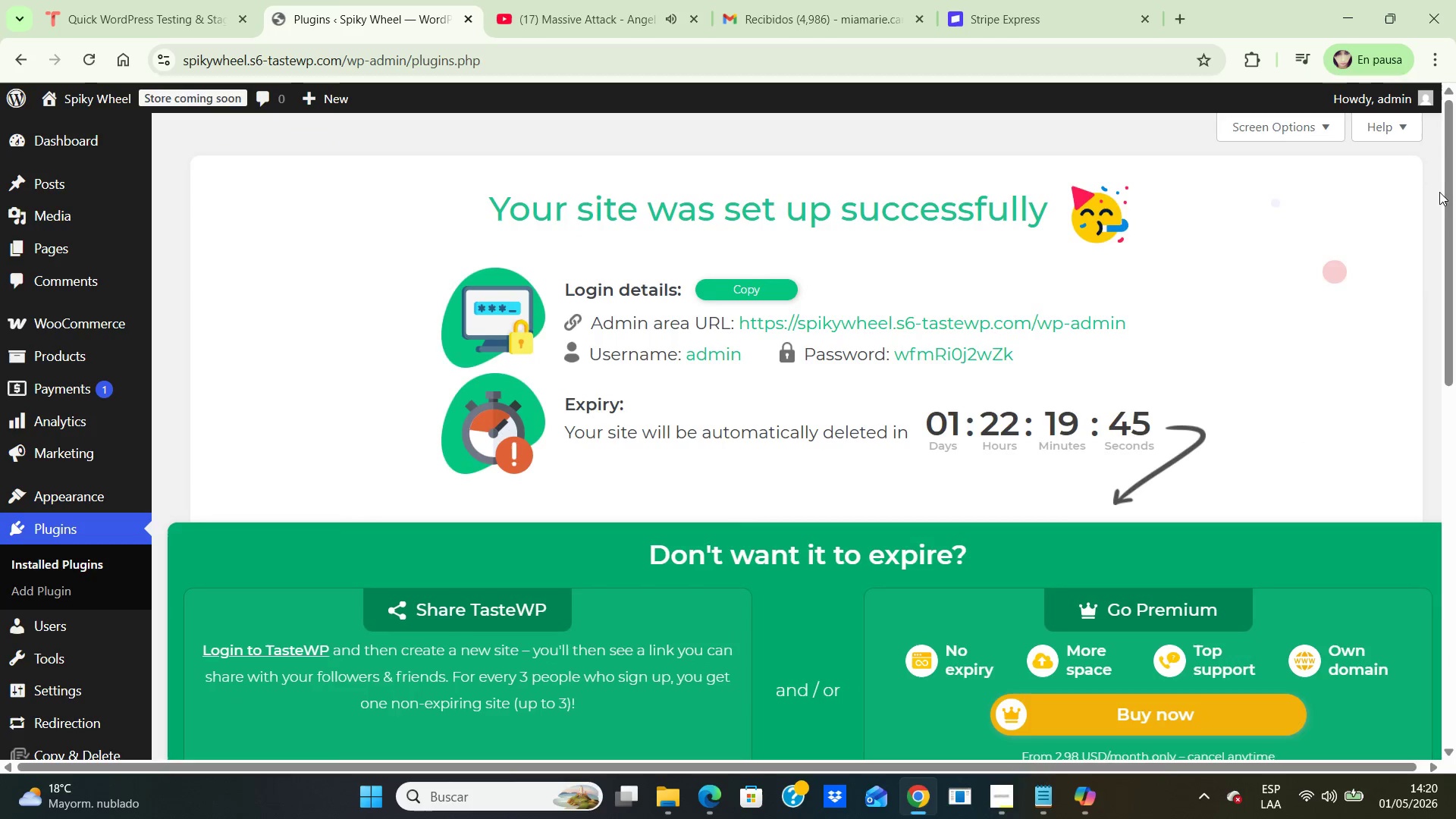 
left_click_drag(start_coordinate=[1449, 202], to_coordinate=[1448, 501])
 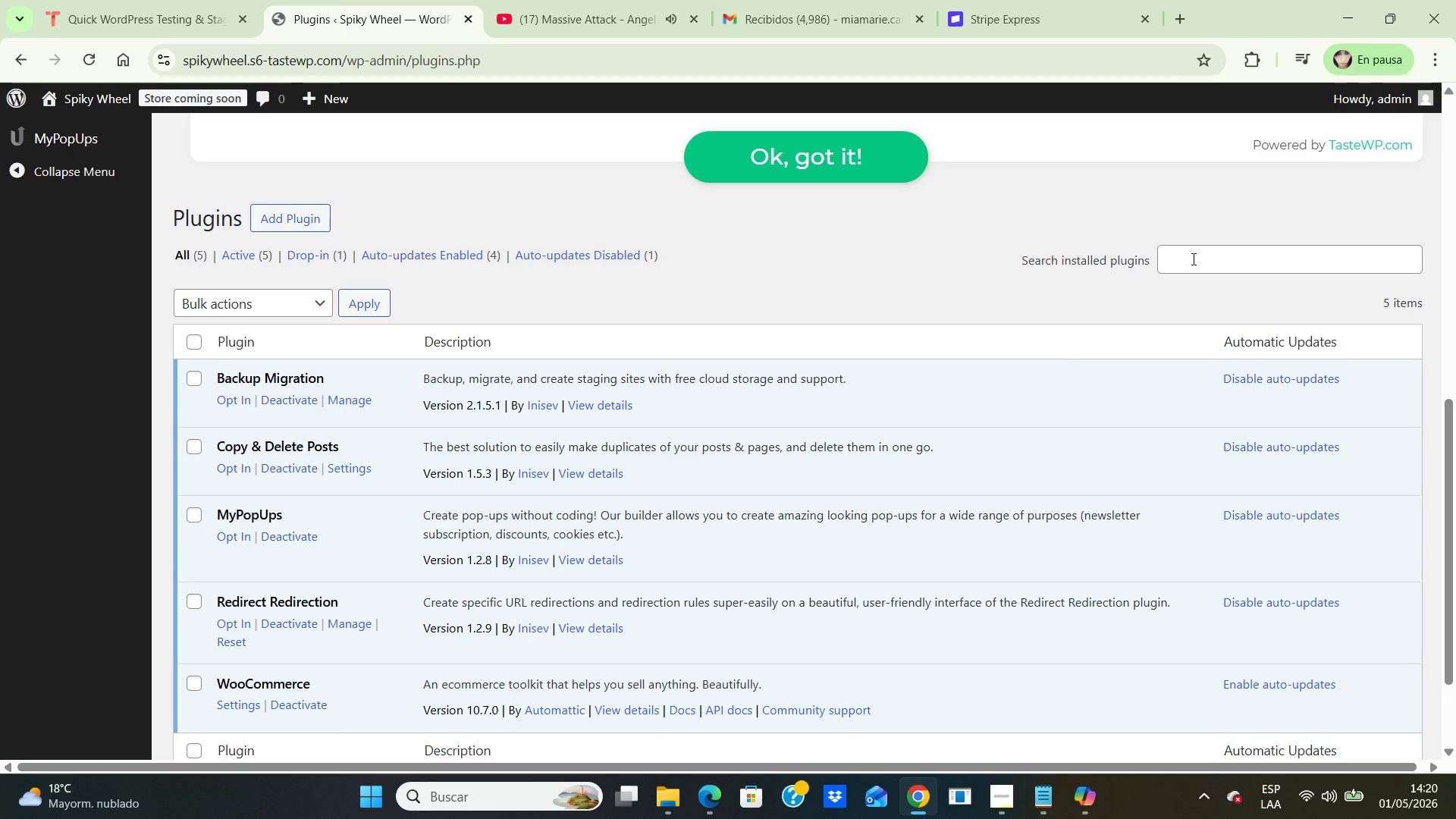 
left_click([1192, 259])
 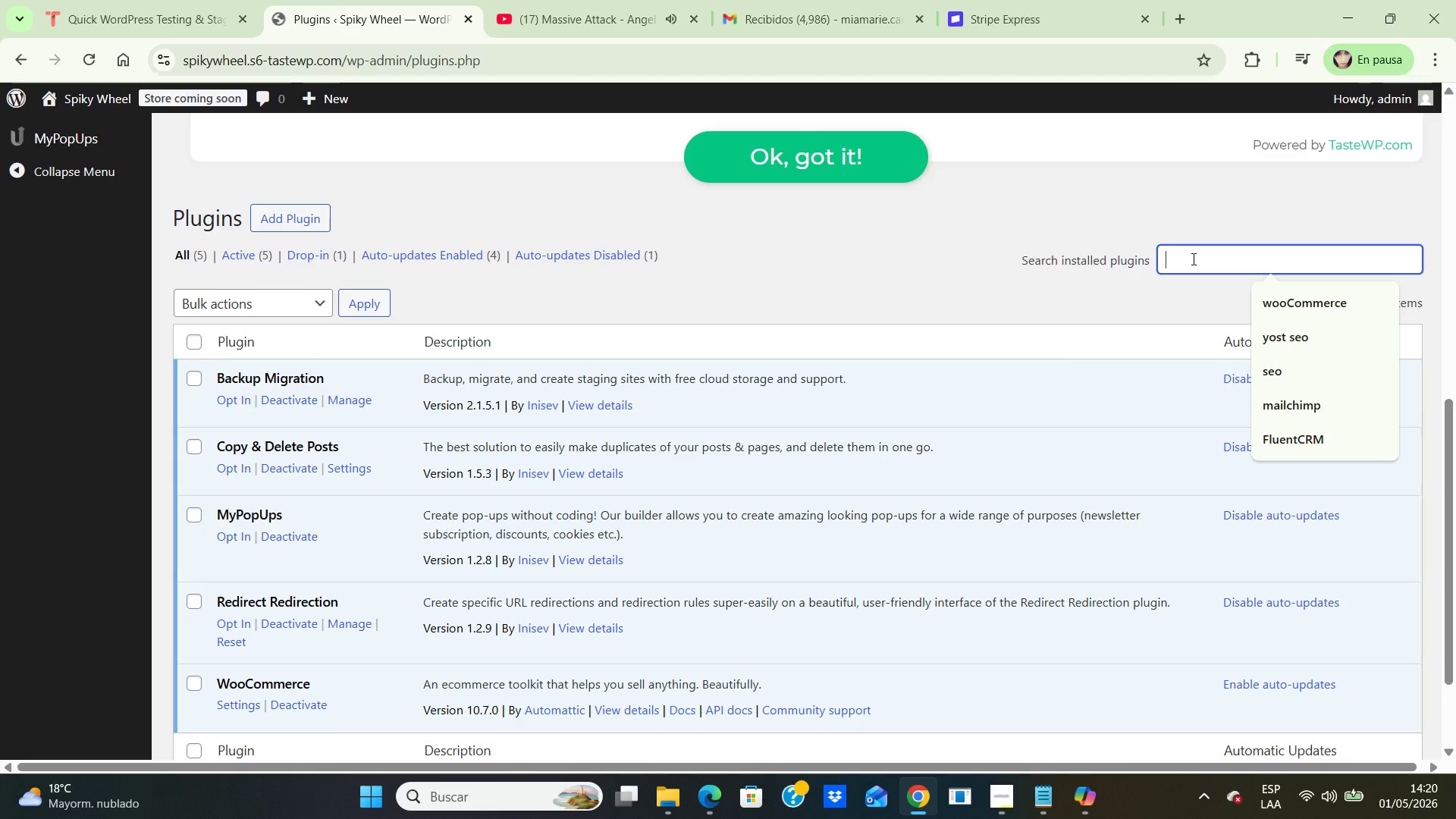 
type(storefront)
 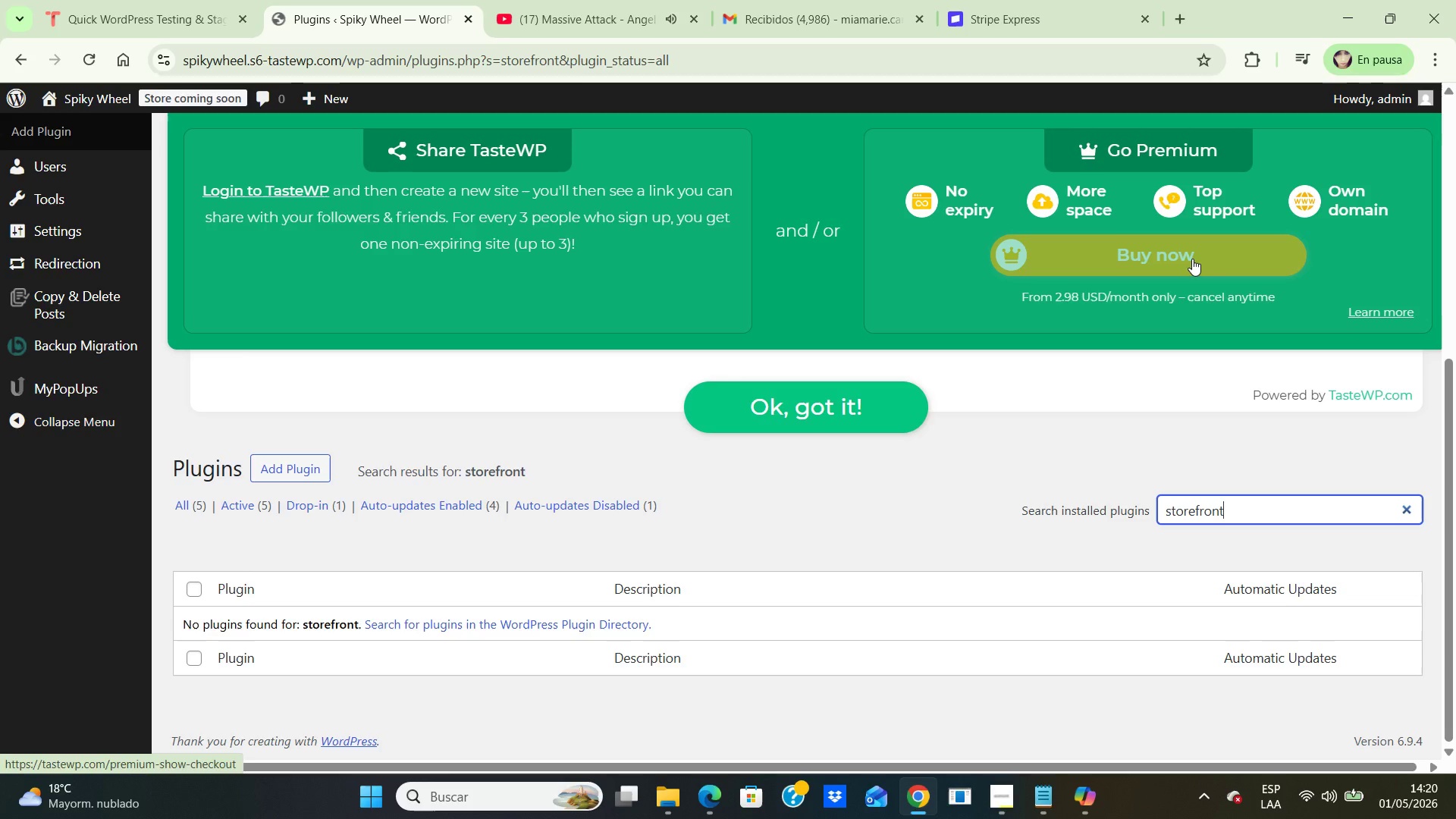 
wait(6.0)
 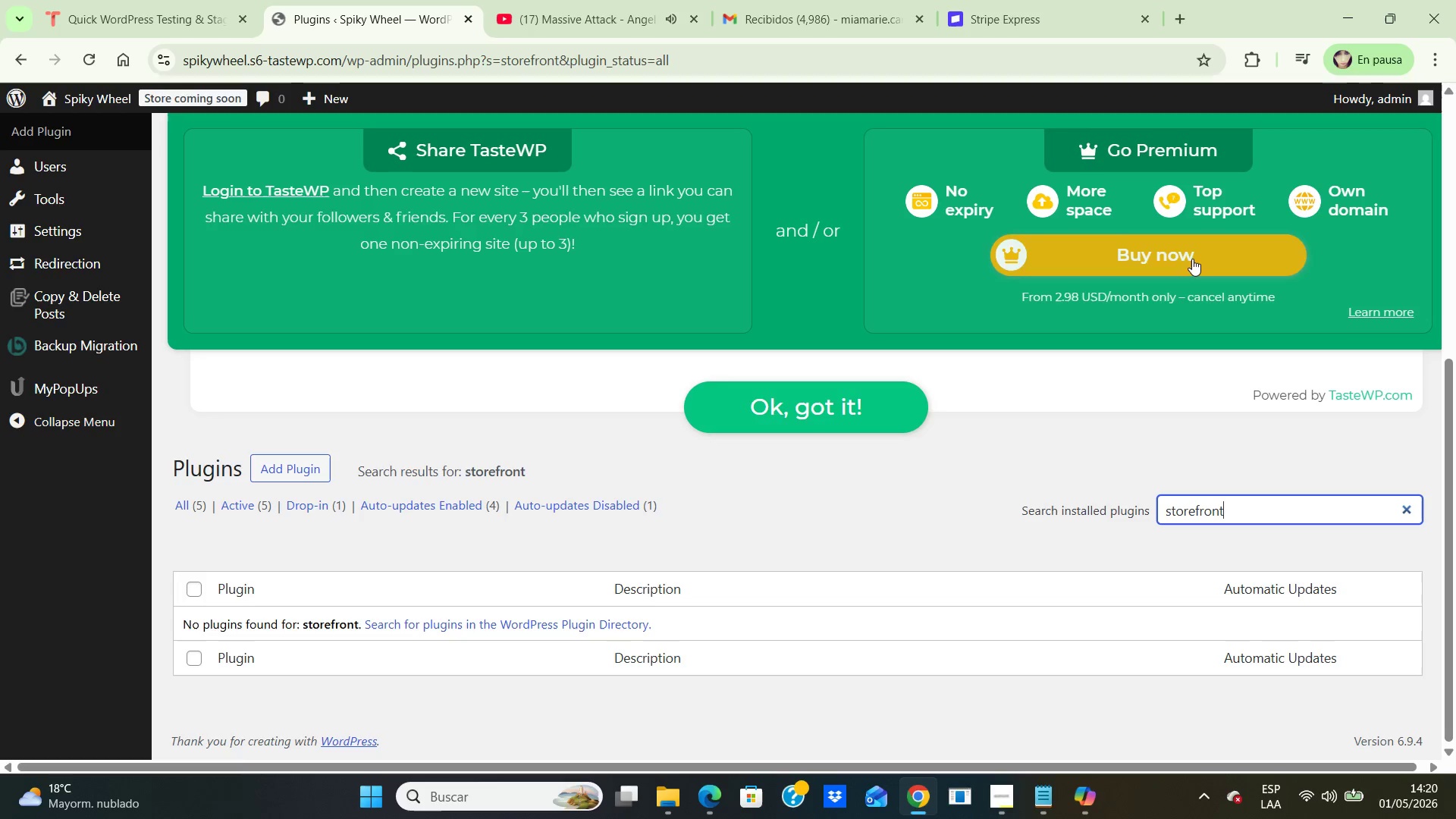 
left_click([277, 469])
 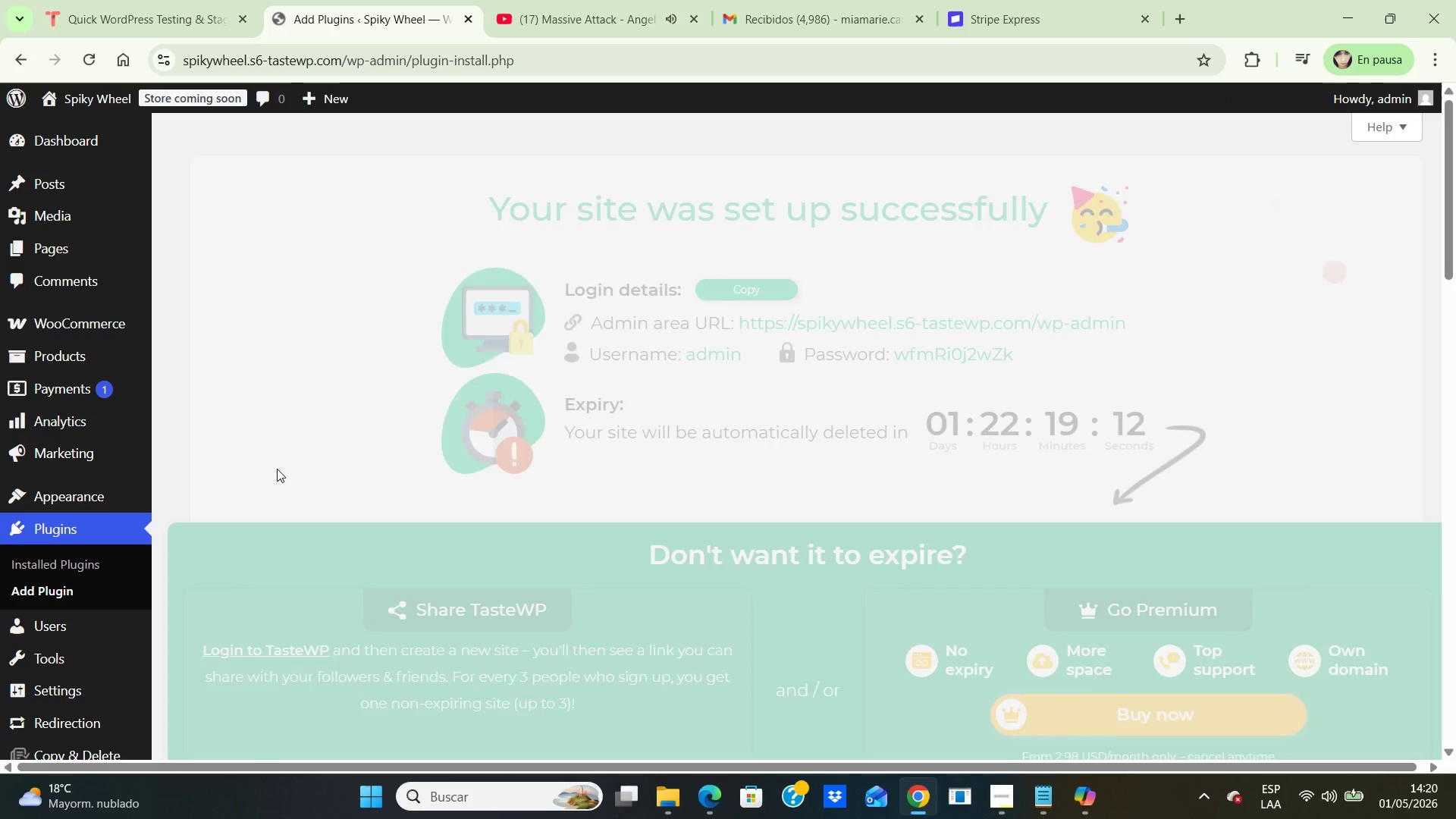 
scroll: coordinate [933, 448], scroll_direction: down, amount: 6.0
 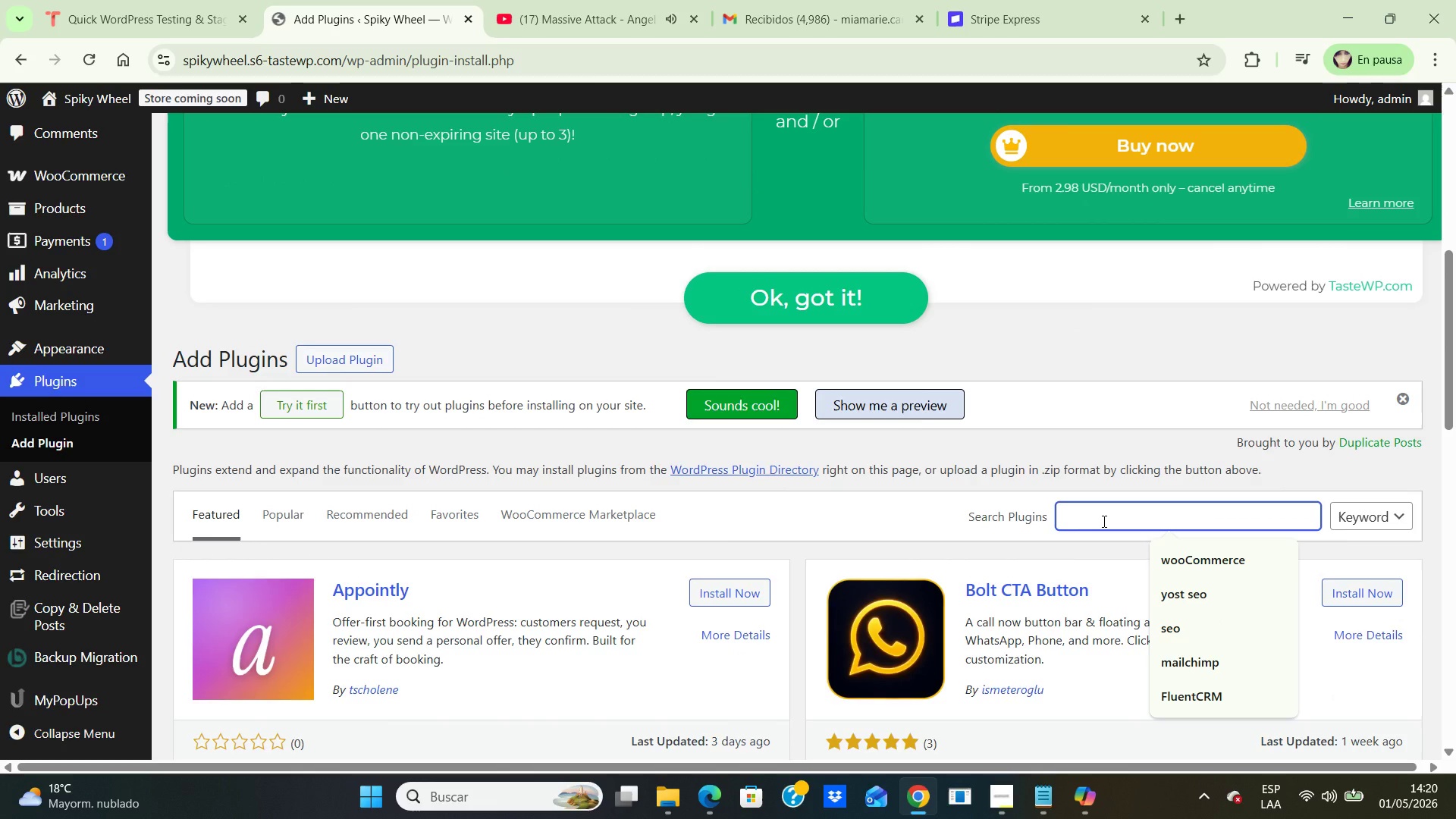 
type(storefront)
 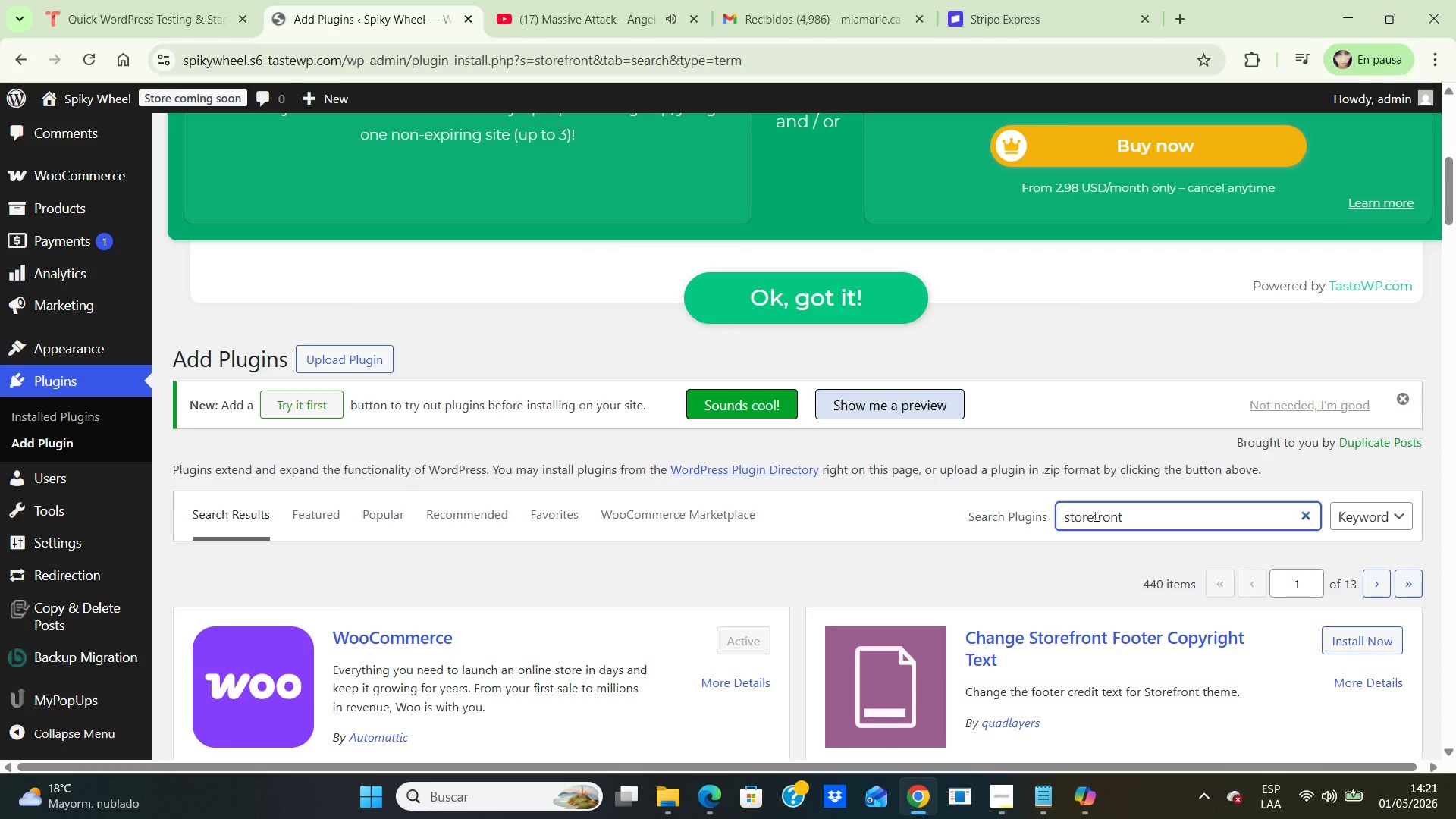 
wait(7.98)
 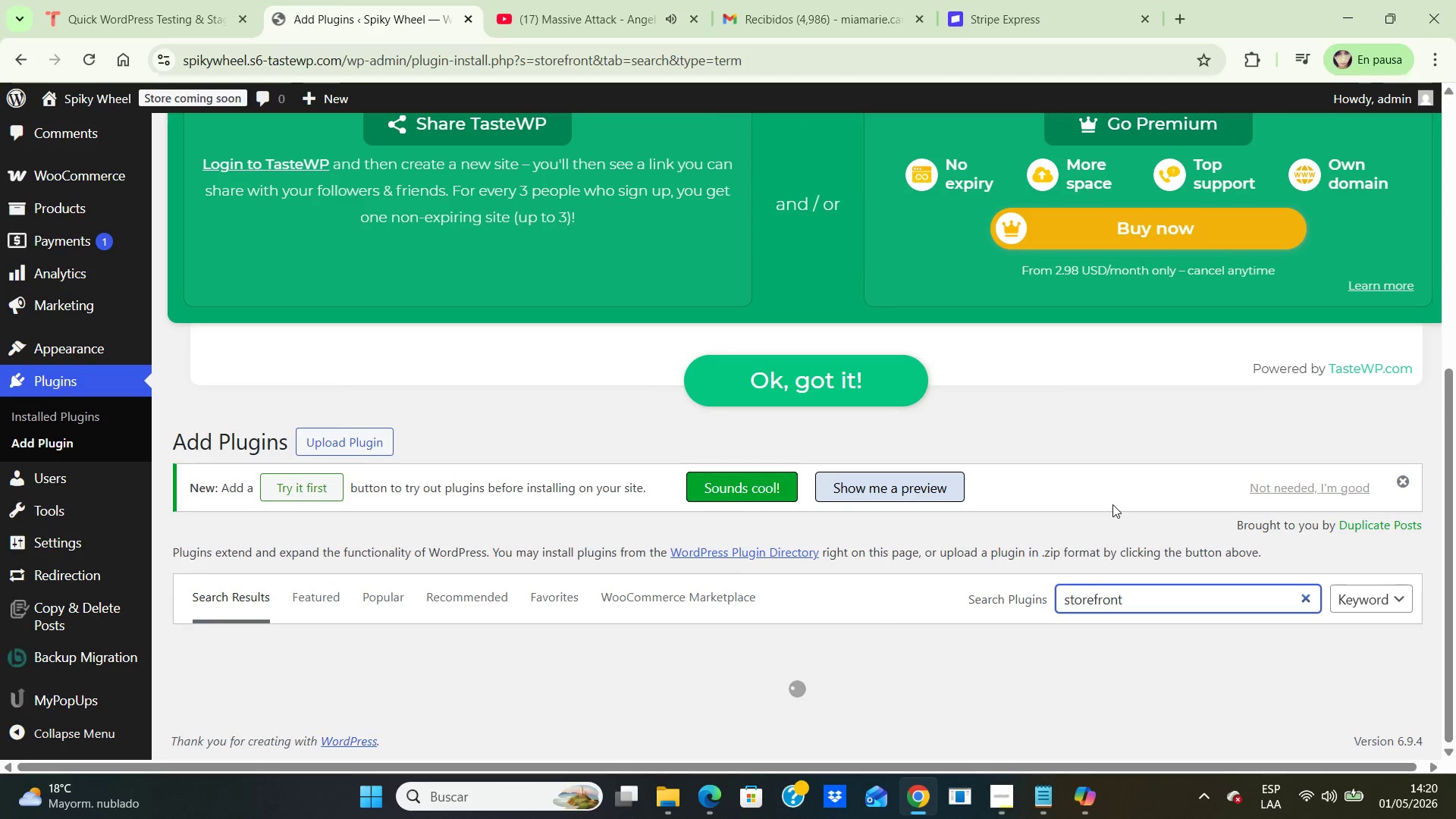 
scroll: coordinate [1095, 515], scroll_direction: down, amount: 7.0
 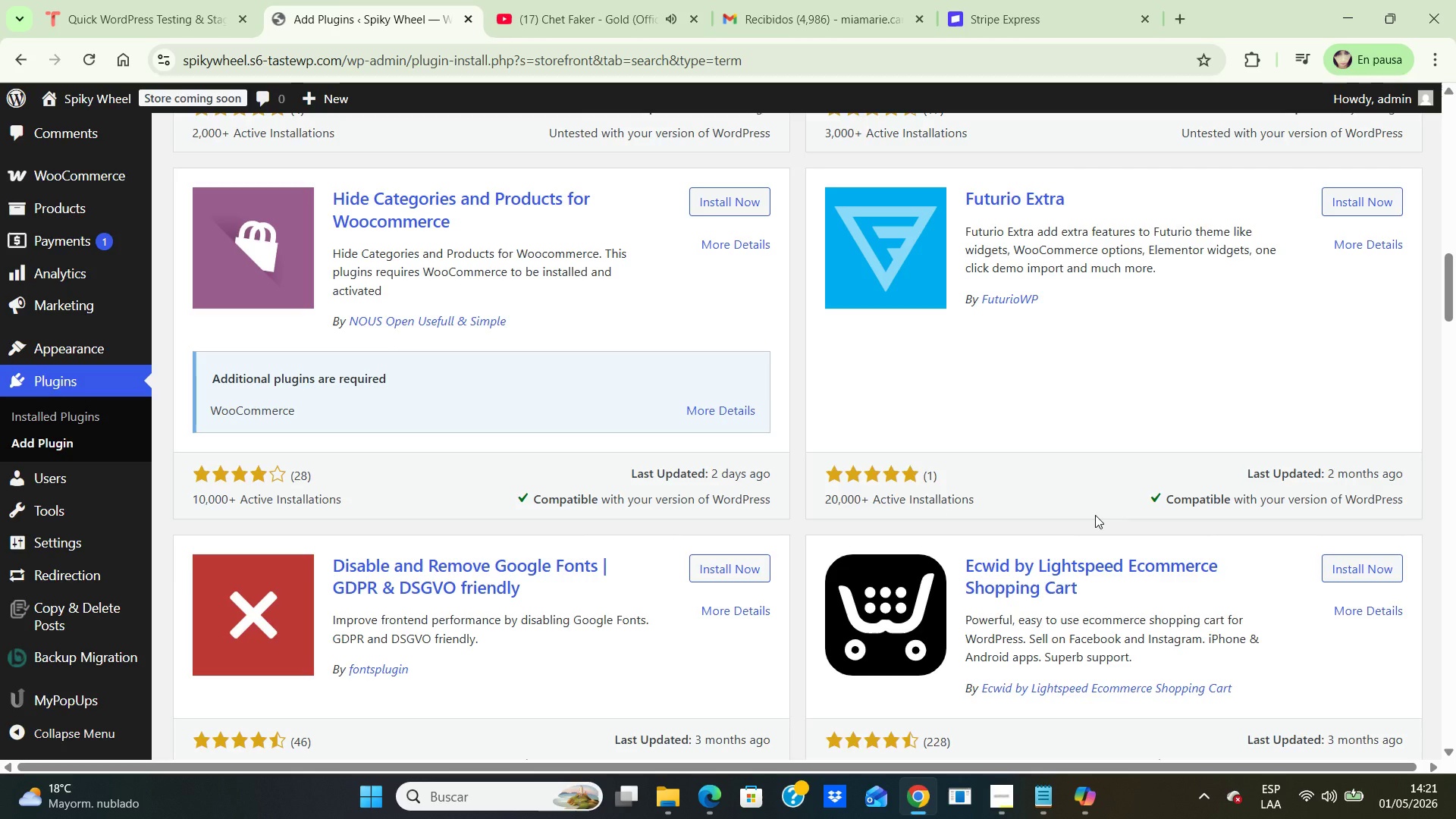 
wait(16.2)
 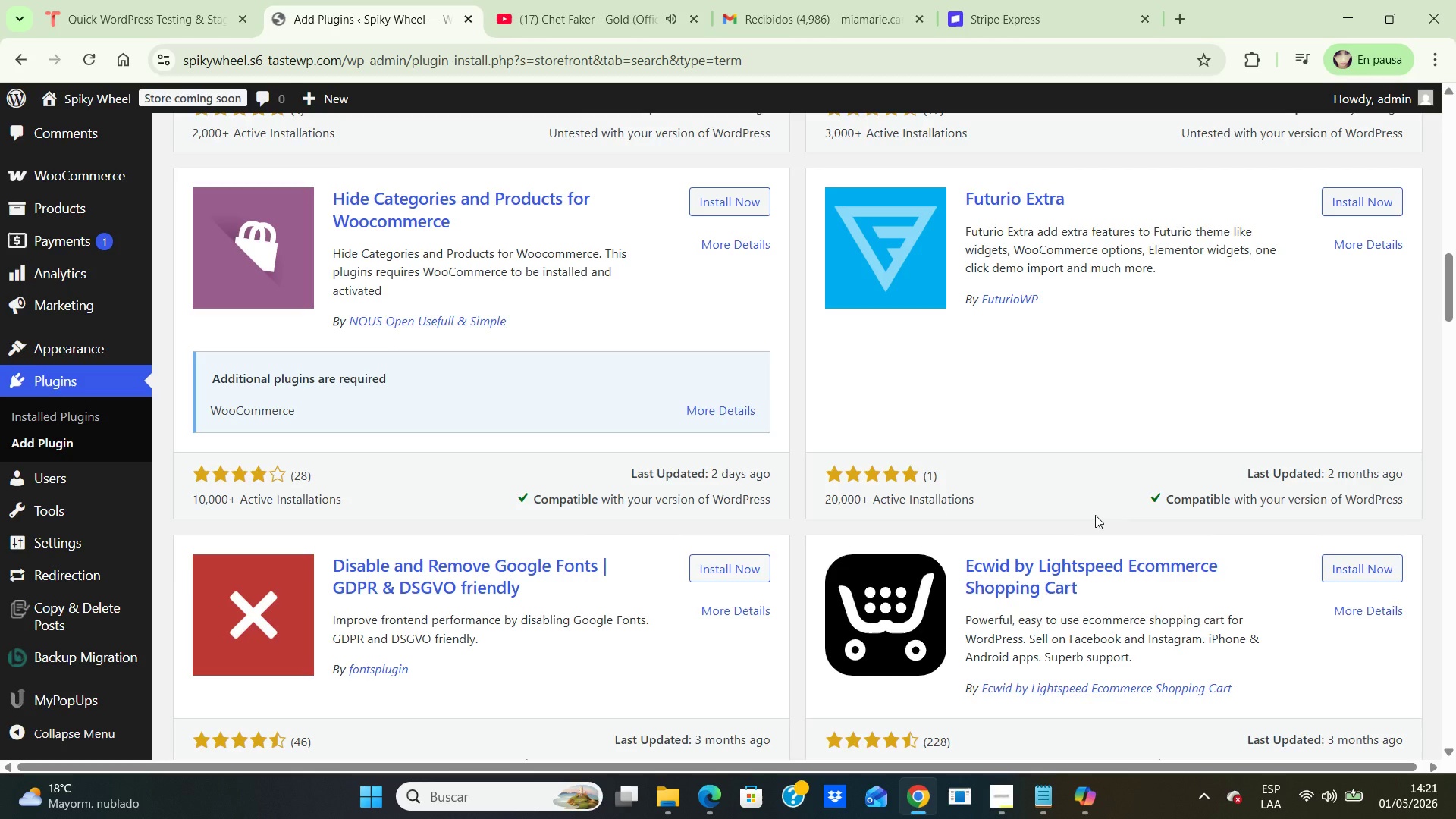 
left_click_drag(start_coordinate=[88, 410], to_coordinate=[90, 419])
 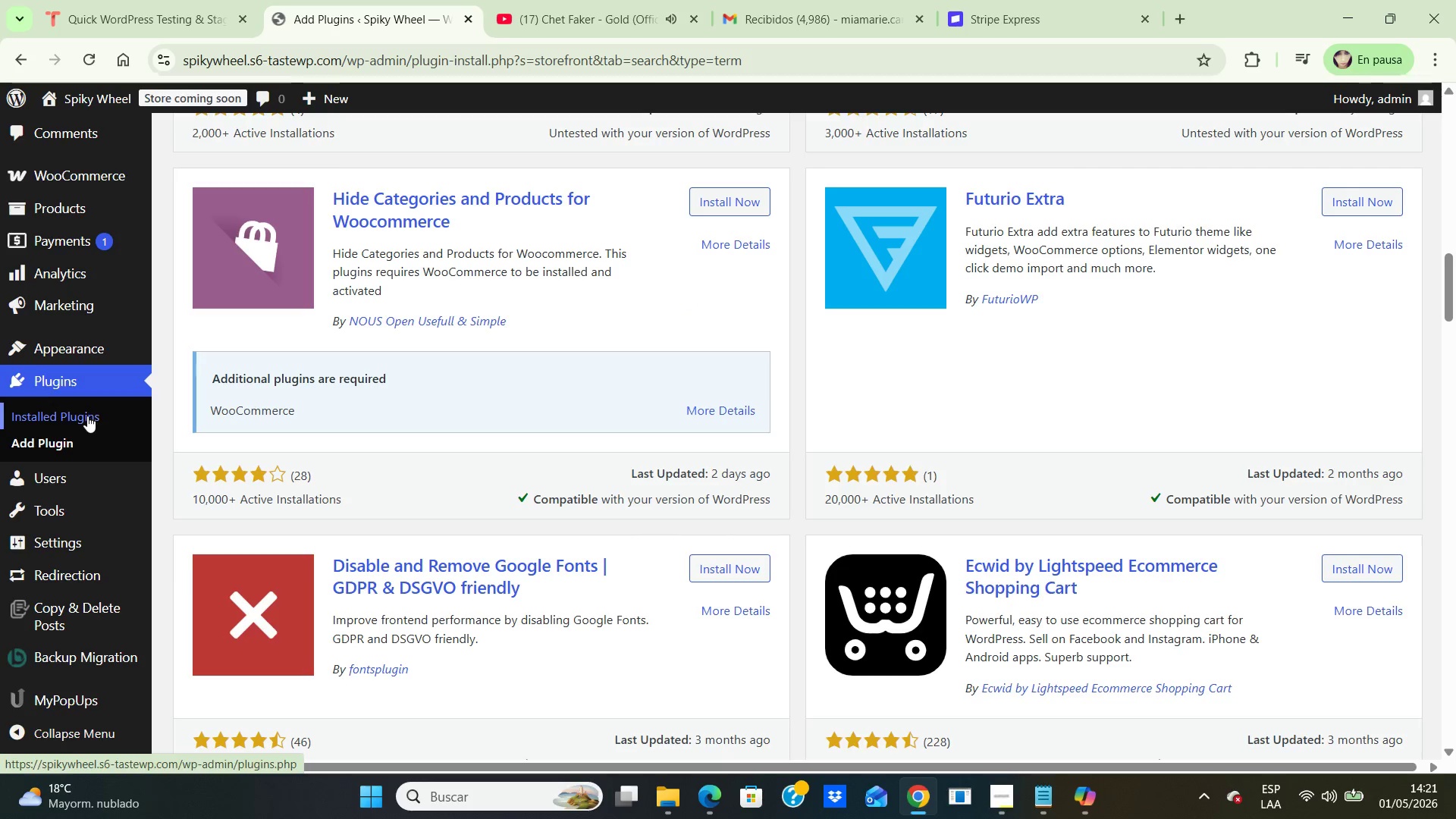 
left_click([87, 416])
 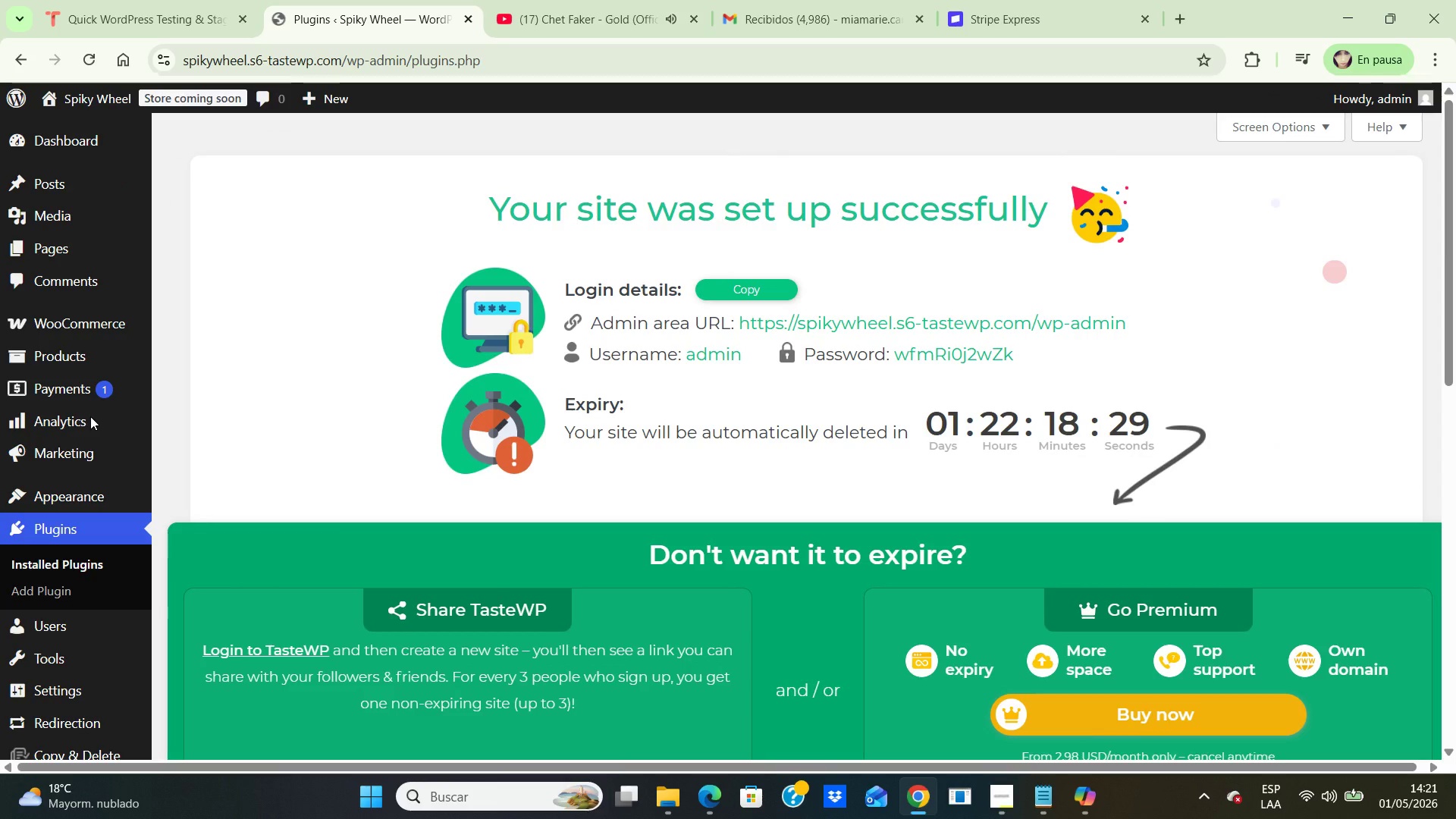 
scroll: coordinate [133, 422], scroll_direction: down, amount: 9.0
 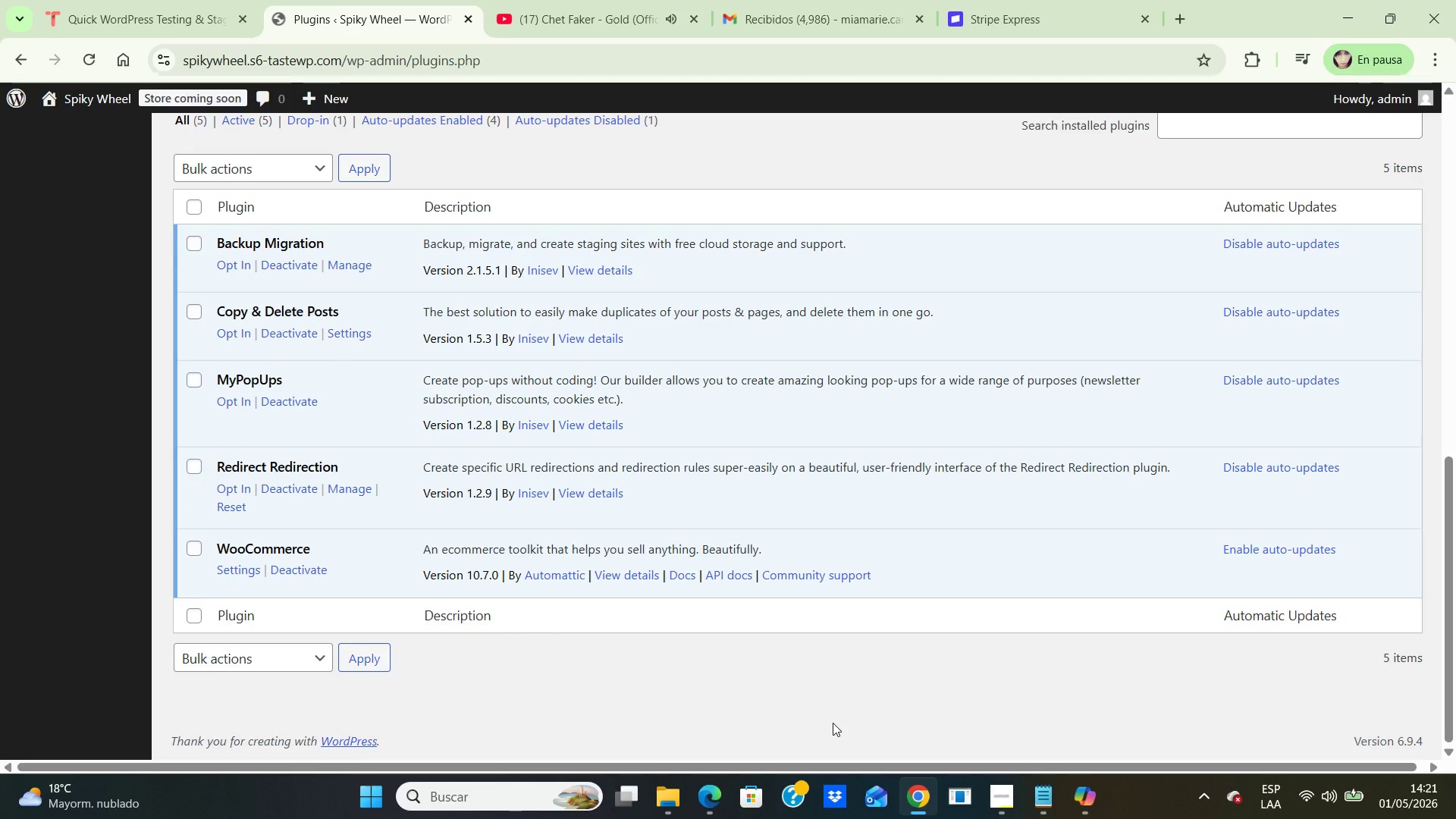 
key(PrintScreen)
 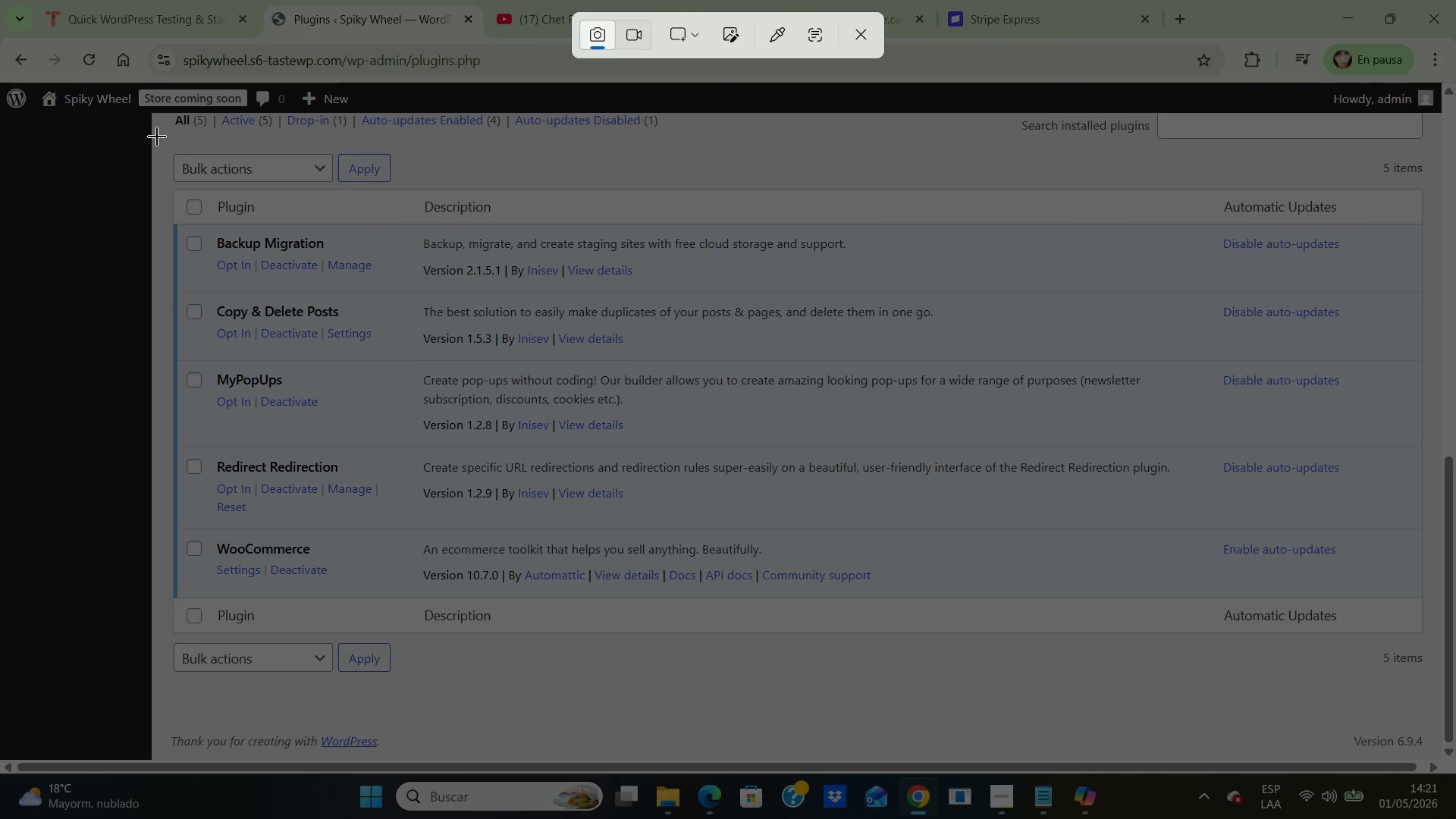 
left_click_drag(start_coordinate=[146, 136], to_coordinate=[1438, 720])
 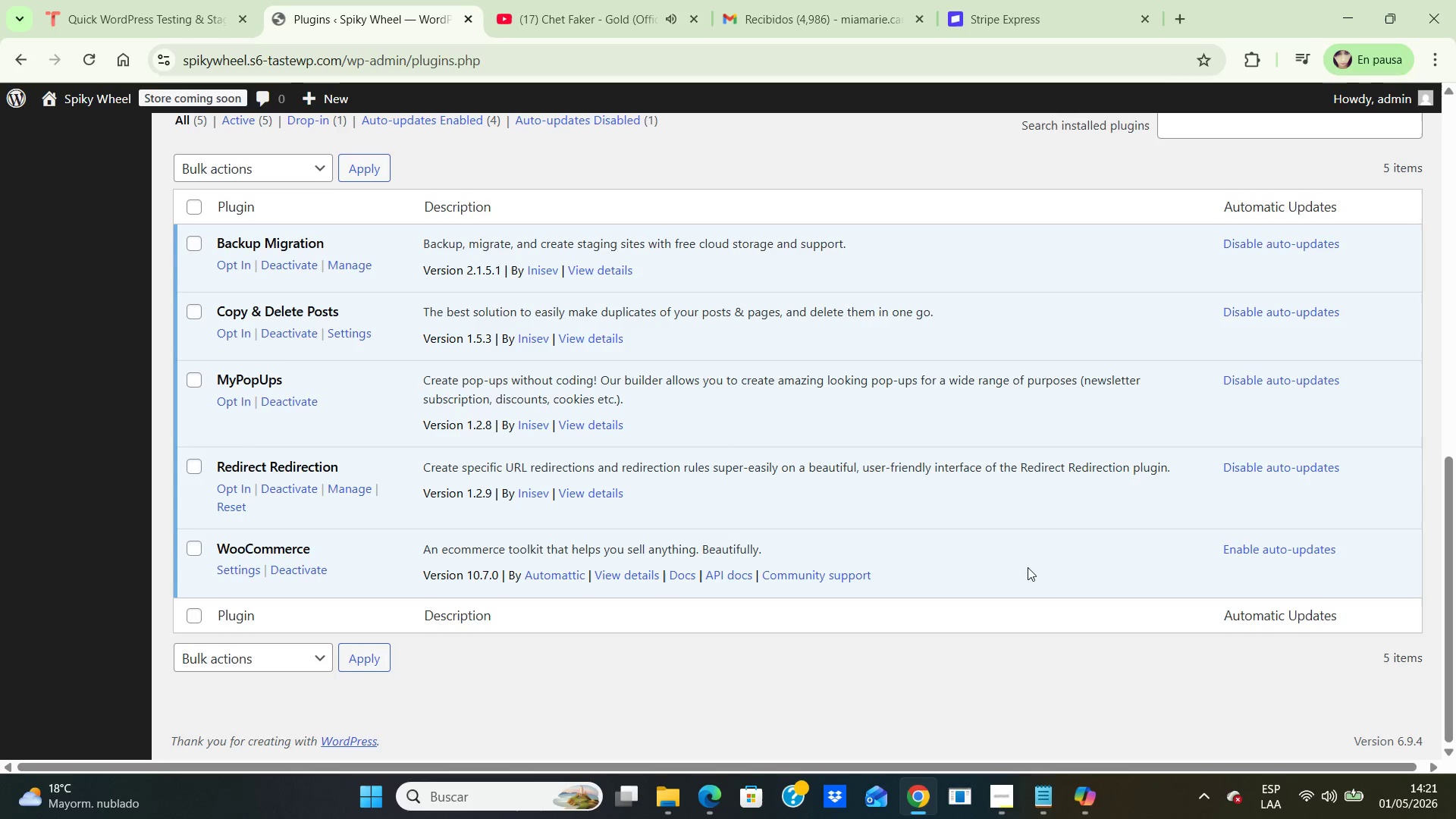 
wait(6.94)
 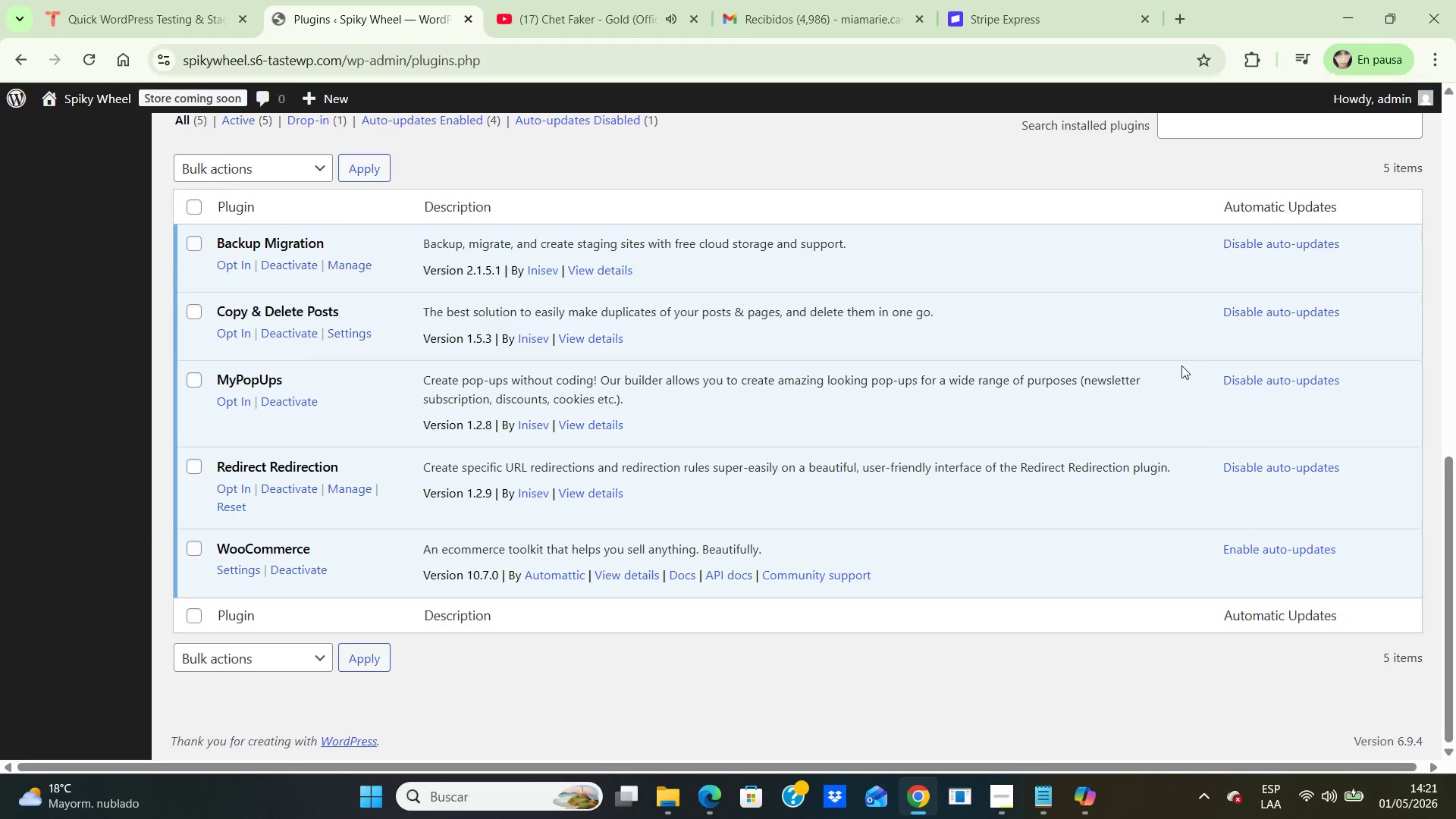 
double_click([1269, 509])
 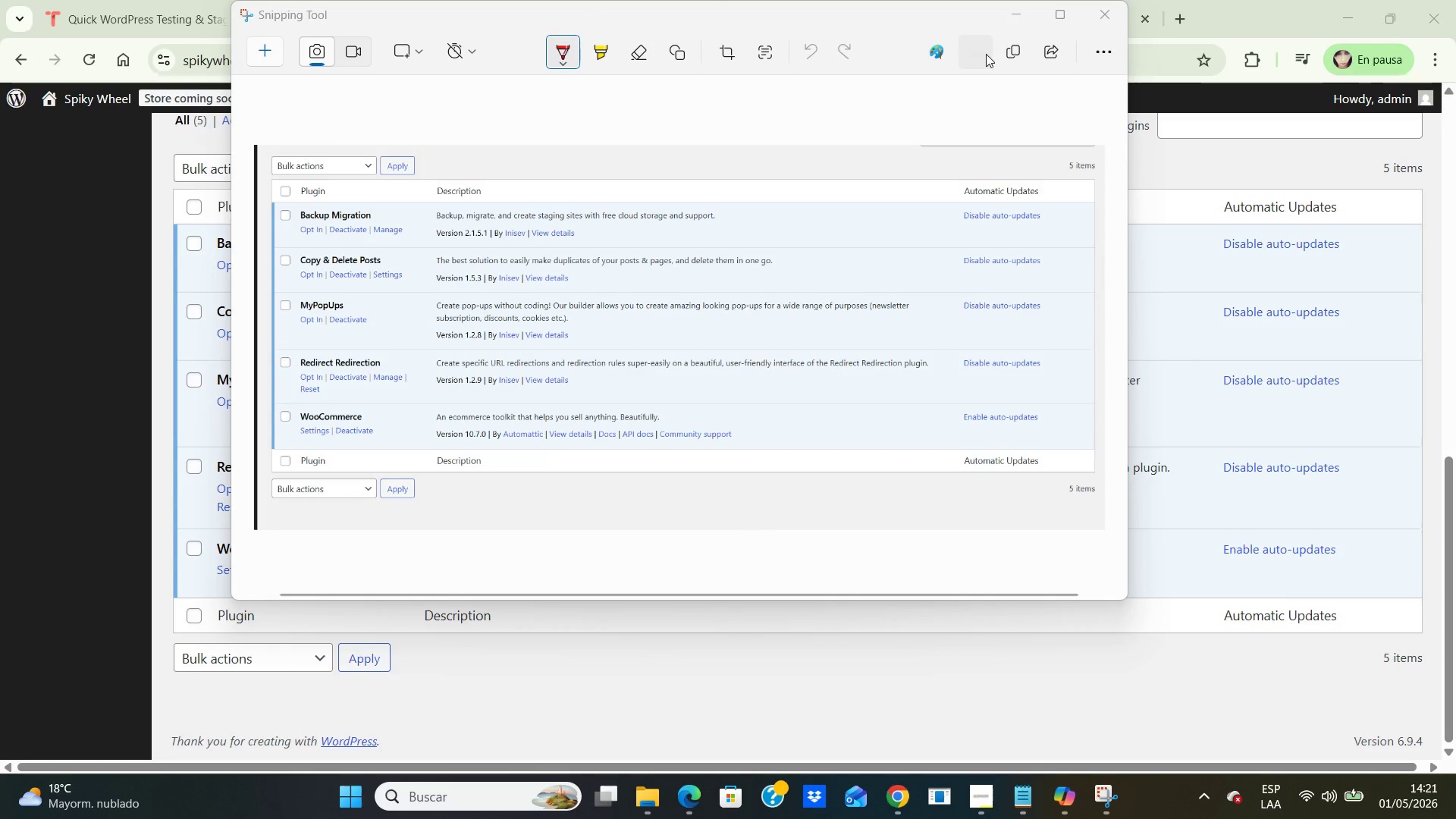 
left_click([977, 55])
 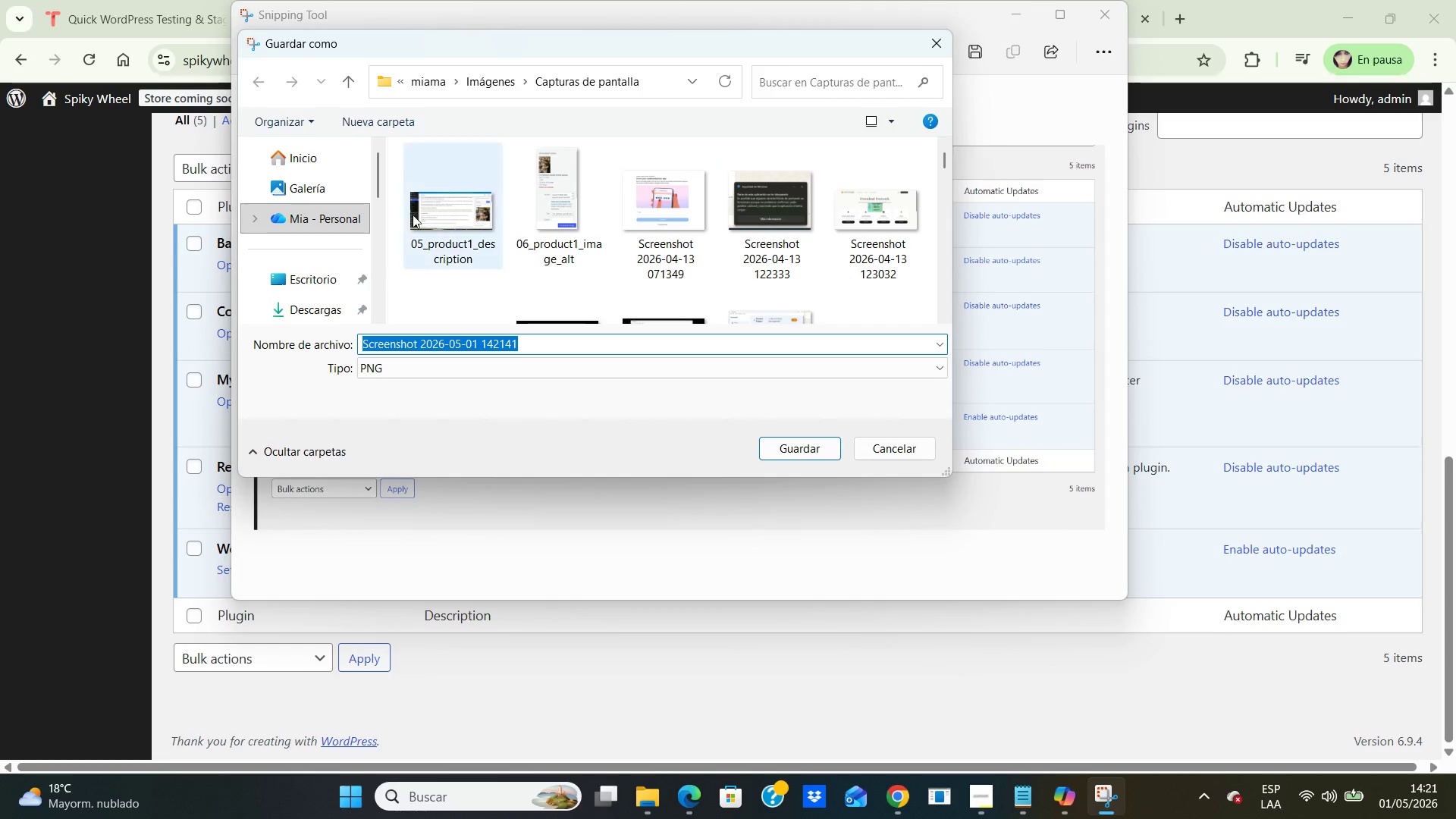 
double_click([305, 269])
 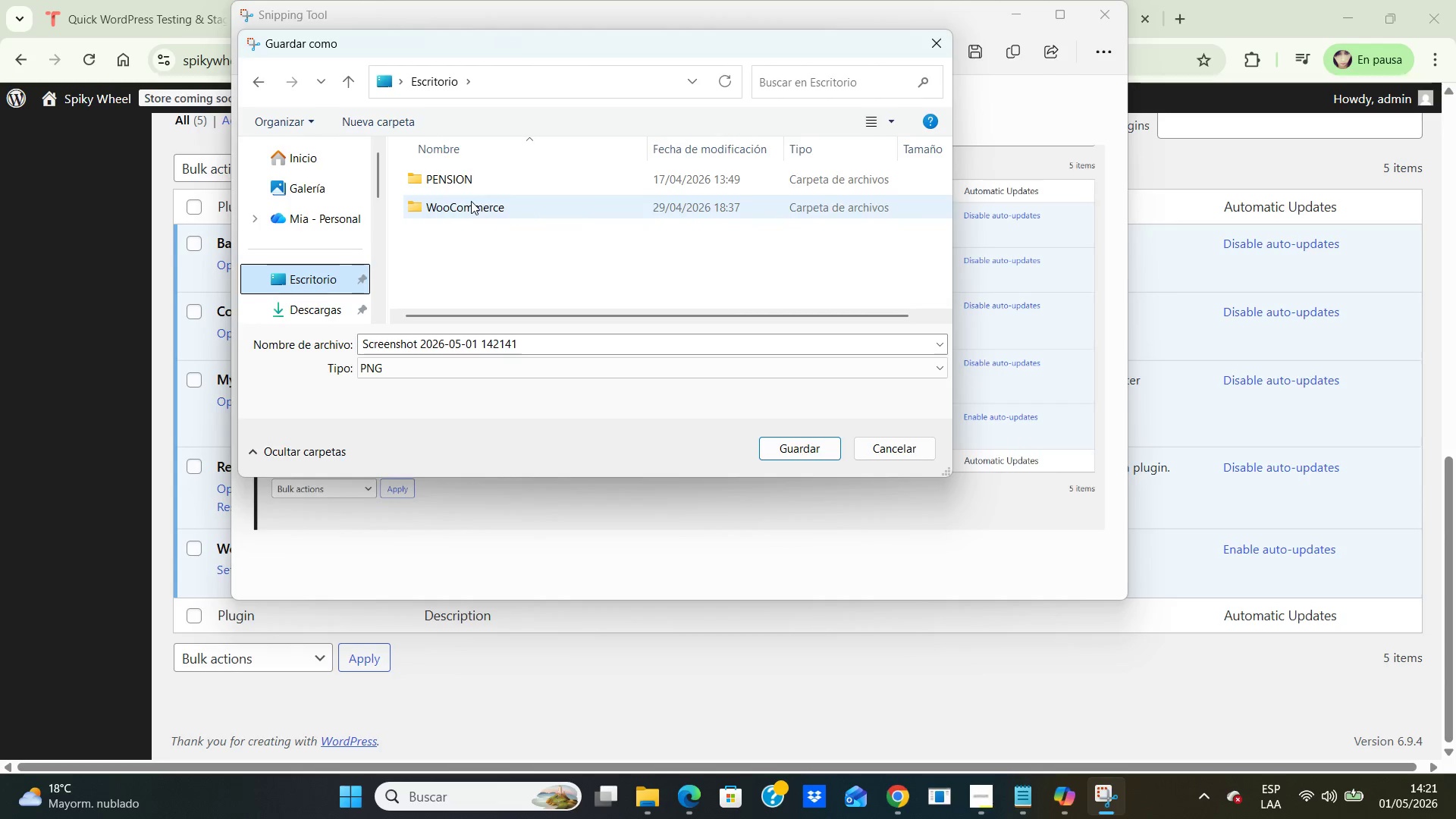 
double_click([471, 201])
 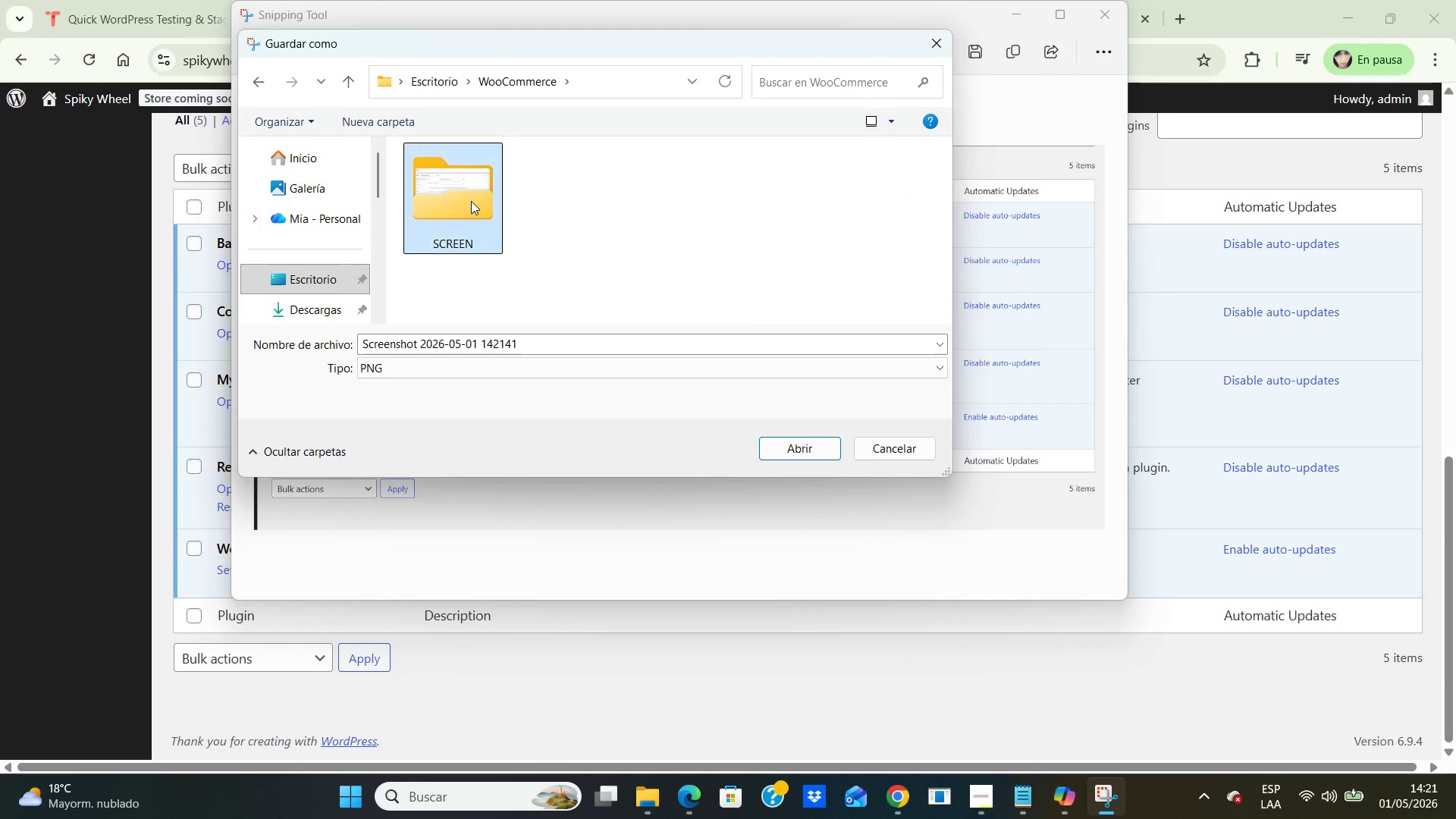 
double_click([471, 201])
 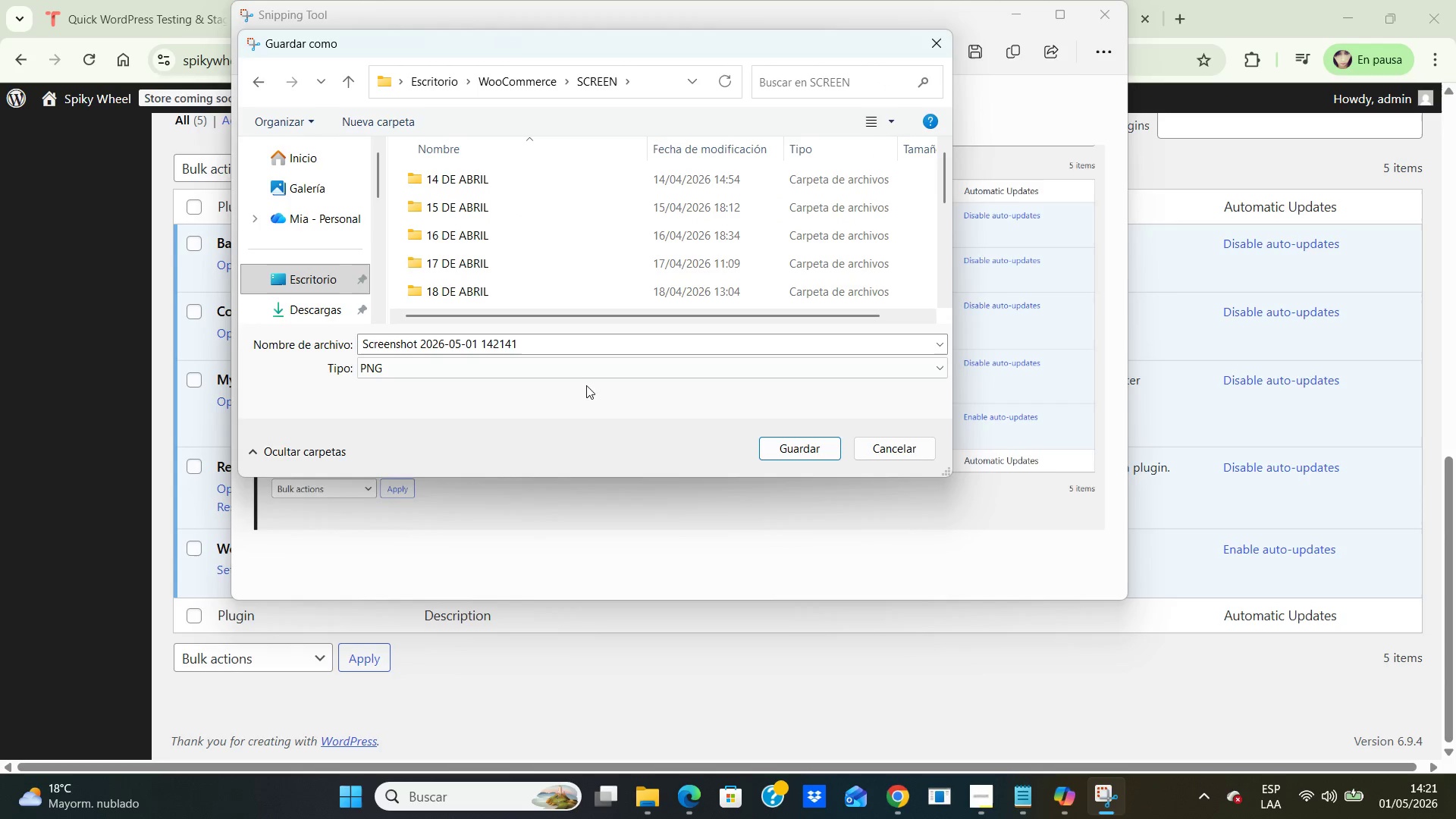 
scroll: coordinate [642, 250], scroll_direction: down, amount: 8.0
 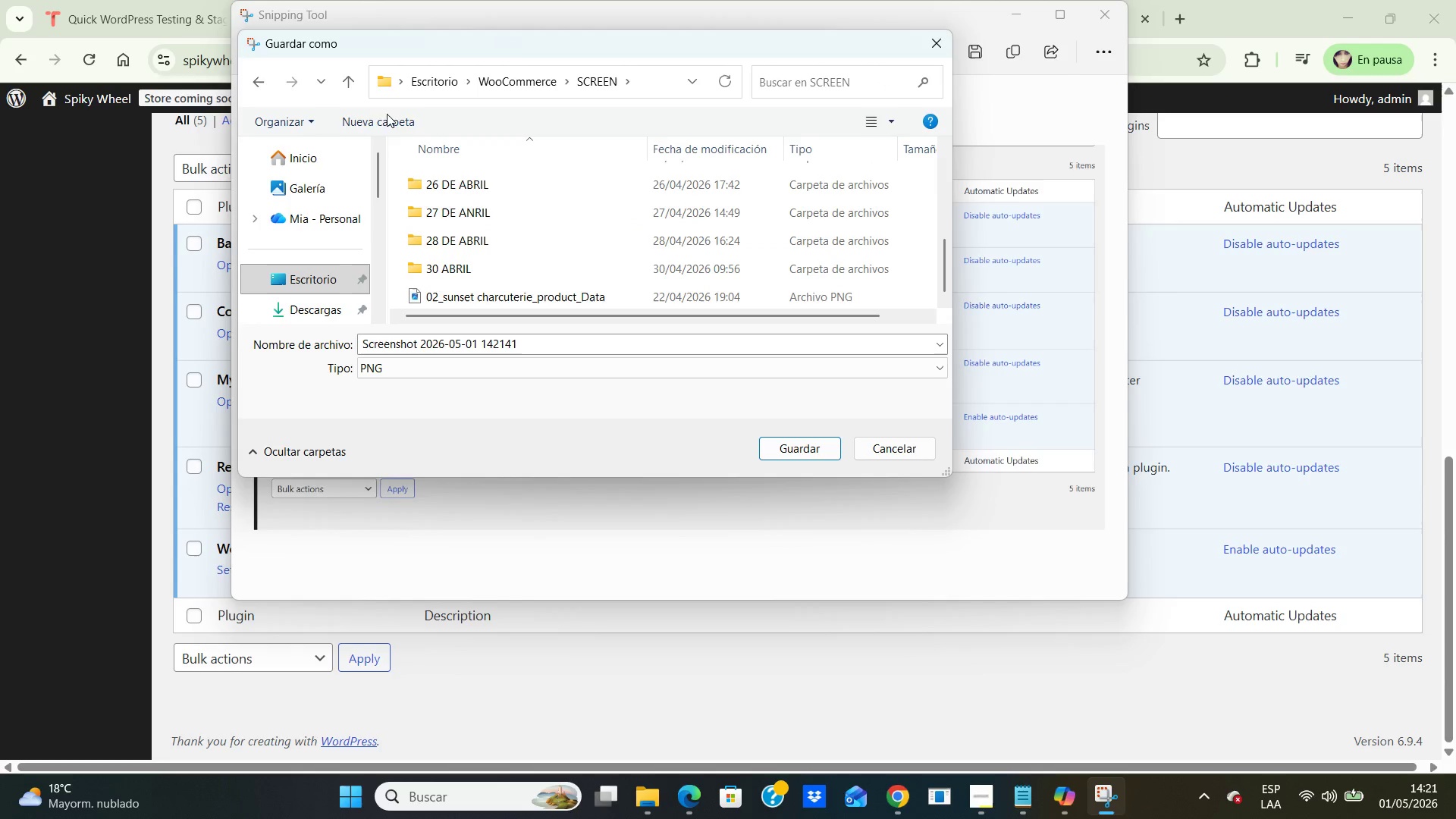 
left_click_drag(start_coordinate=[388, 121], to_coordinate=[392, 121])
 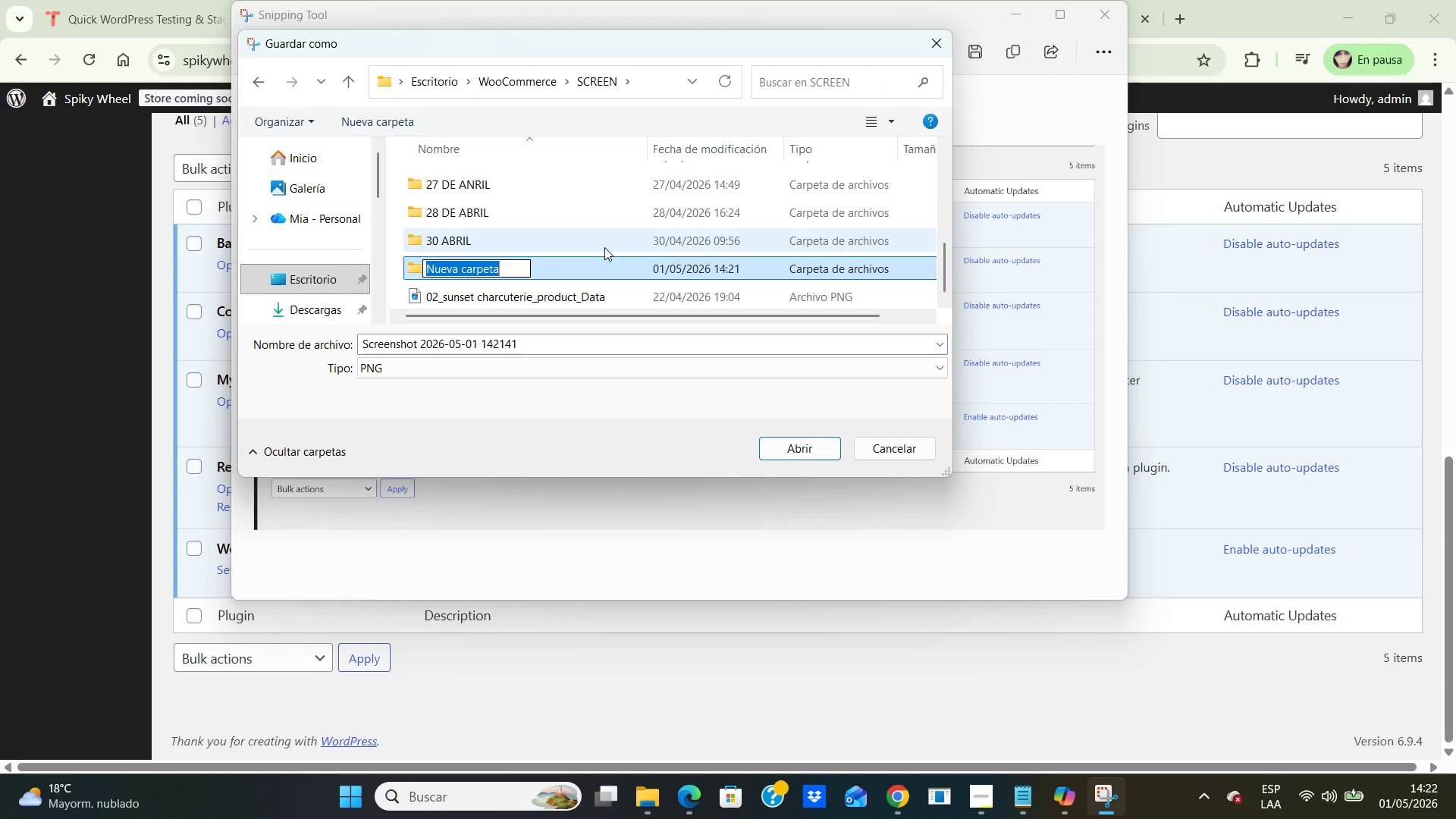 
type(1 DE MAYO )
 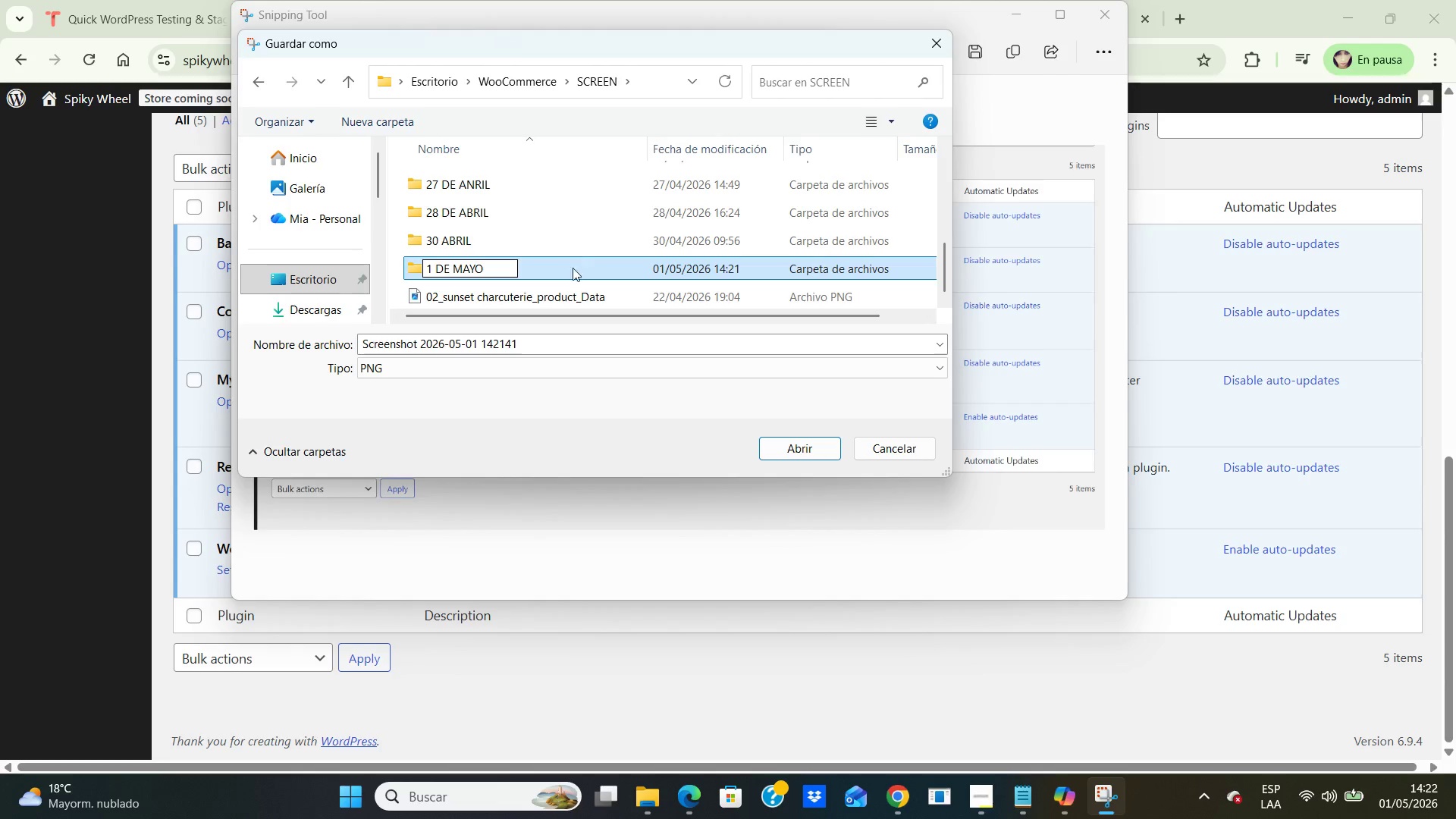 
double_click([567, 272])
 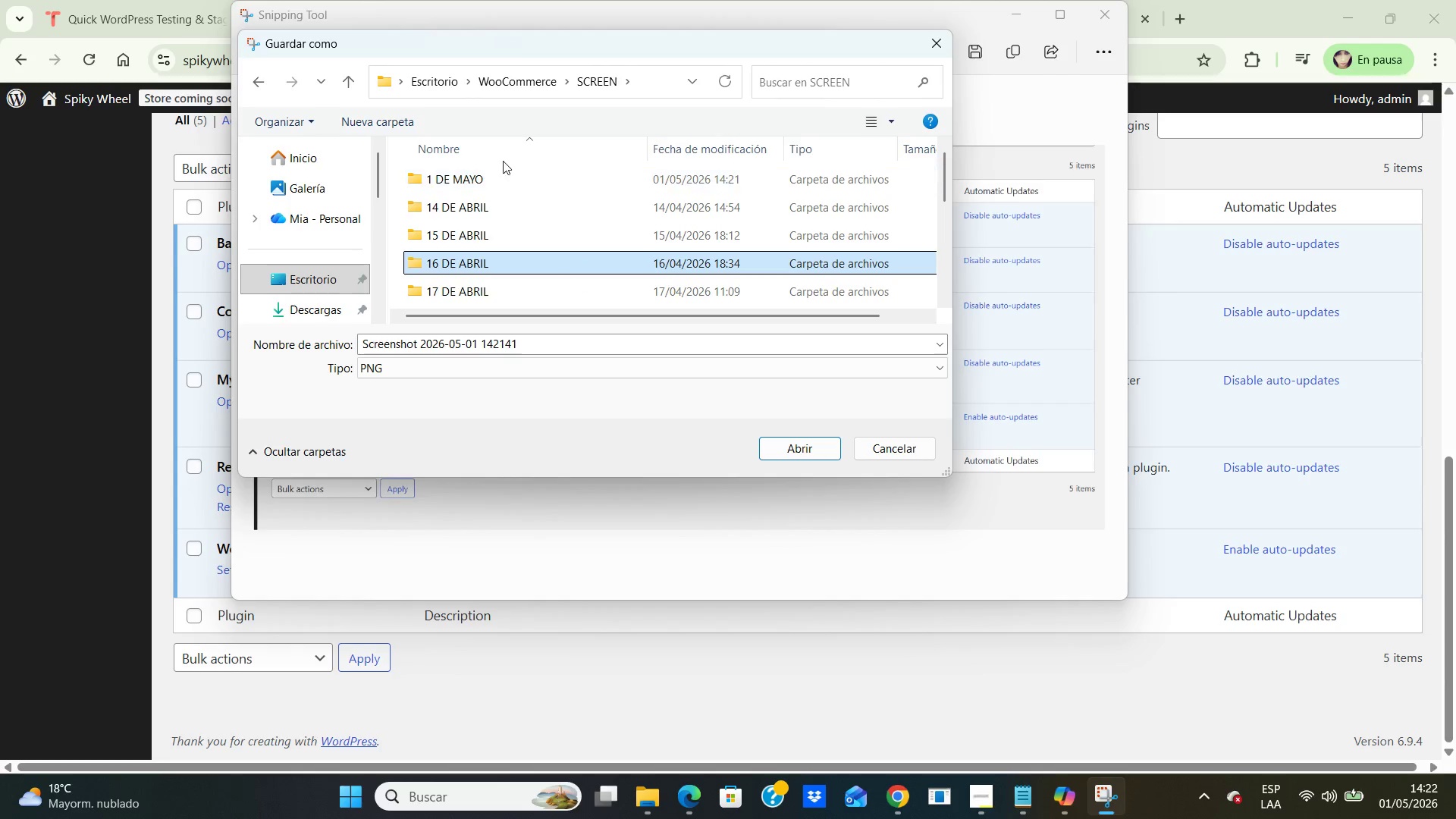 
double_click([503, 173])
 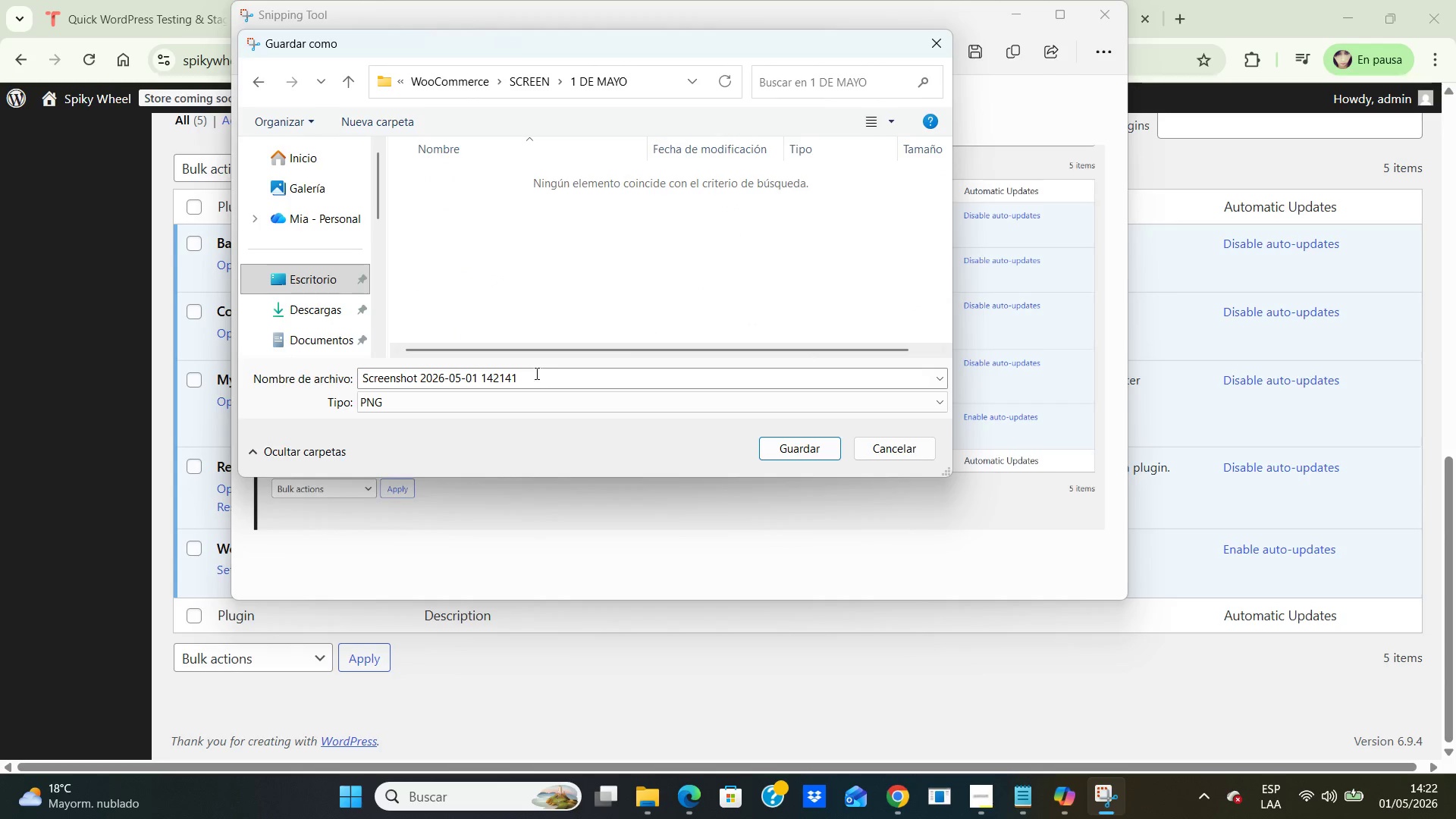 
left_click([553, 379])
 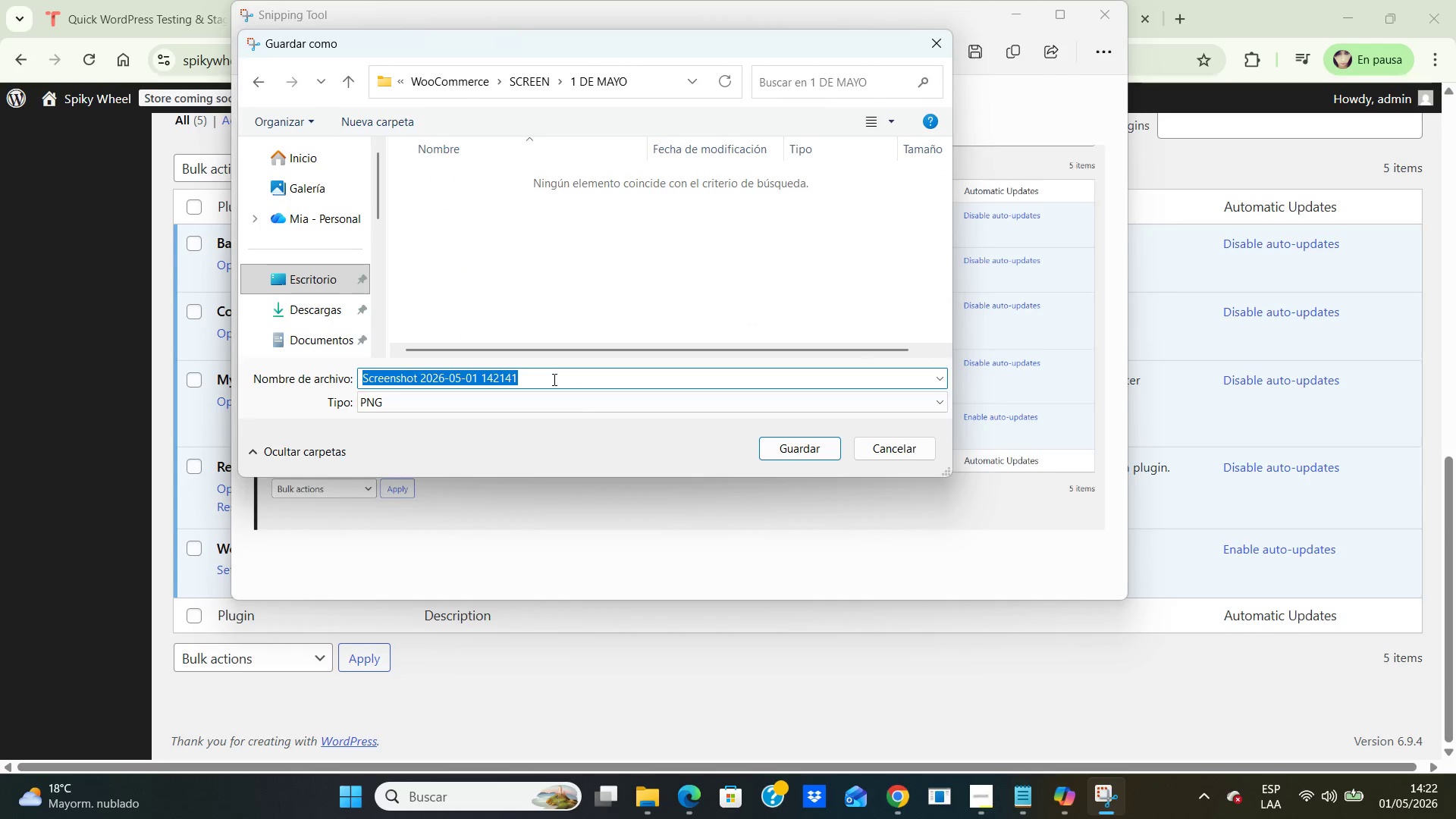 
key(Backspace)
key(Backspace)
key(Backspace)
type(SCREEN)
 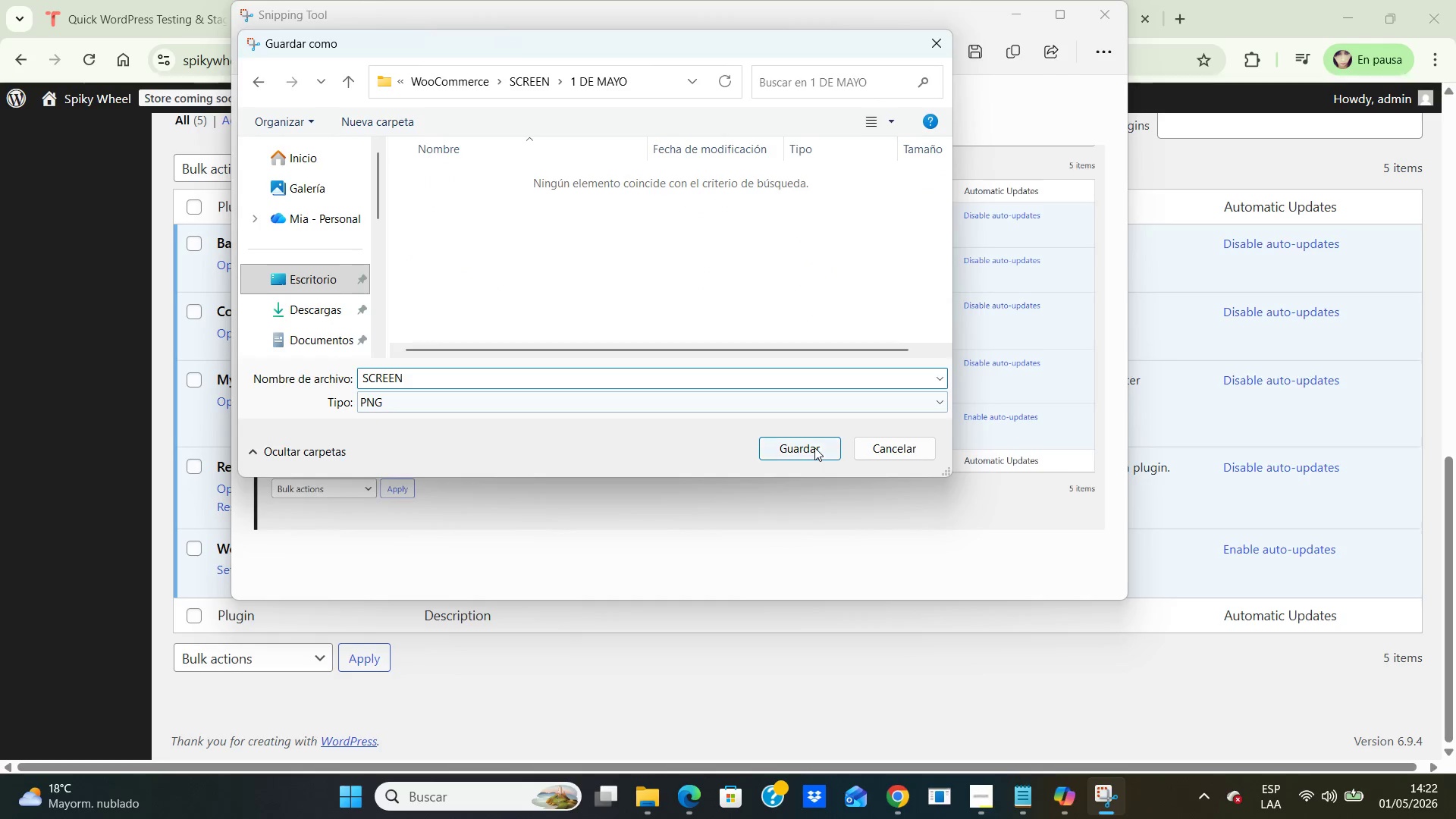 
left_click_drag(start_coordinate=[817, 447], to_coordinate=[530, 410])
 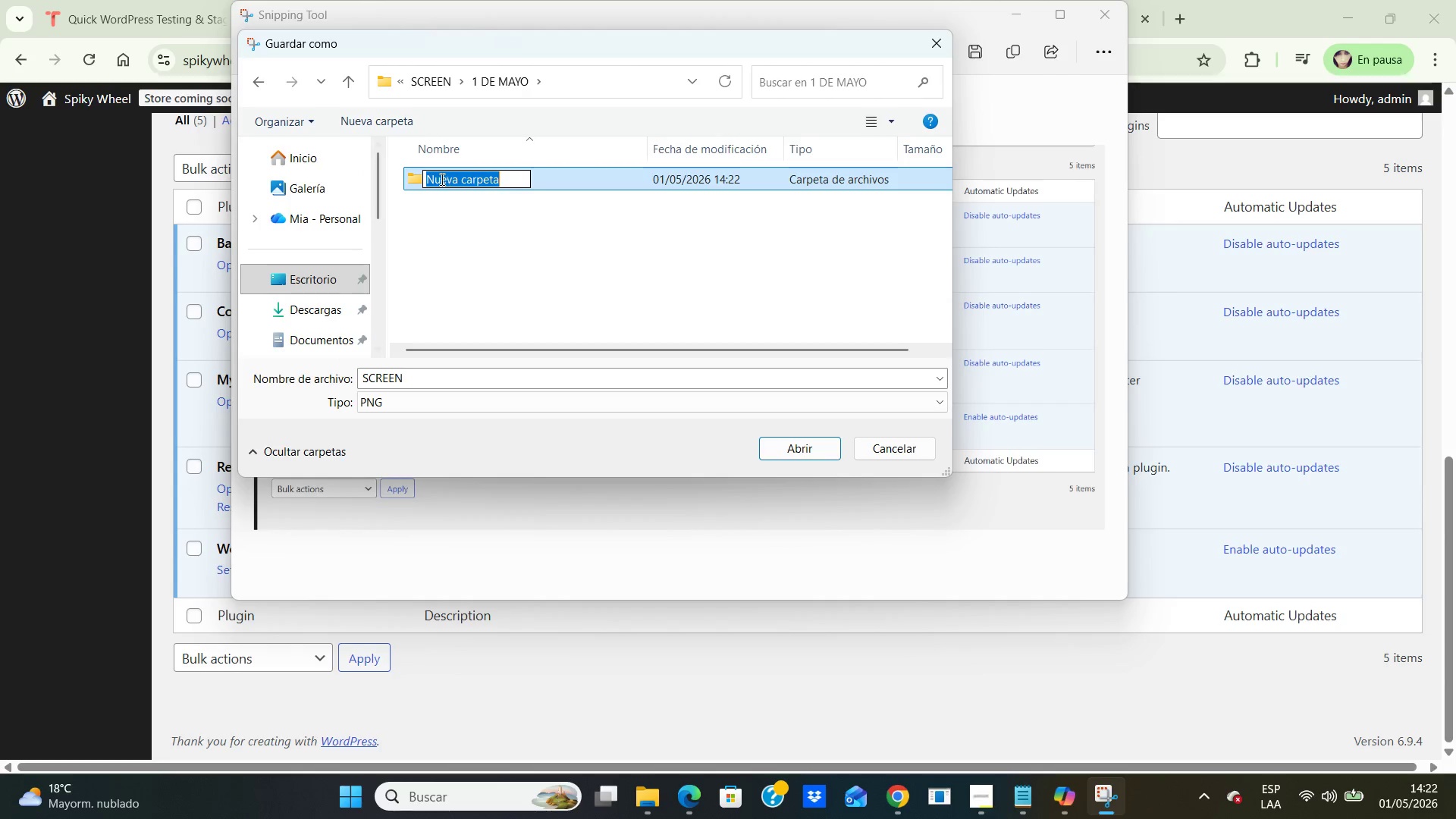 
type(SCREEN )
 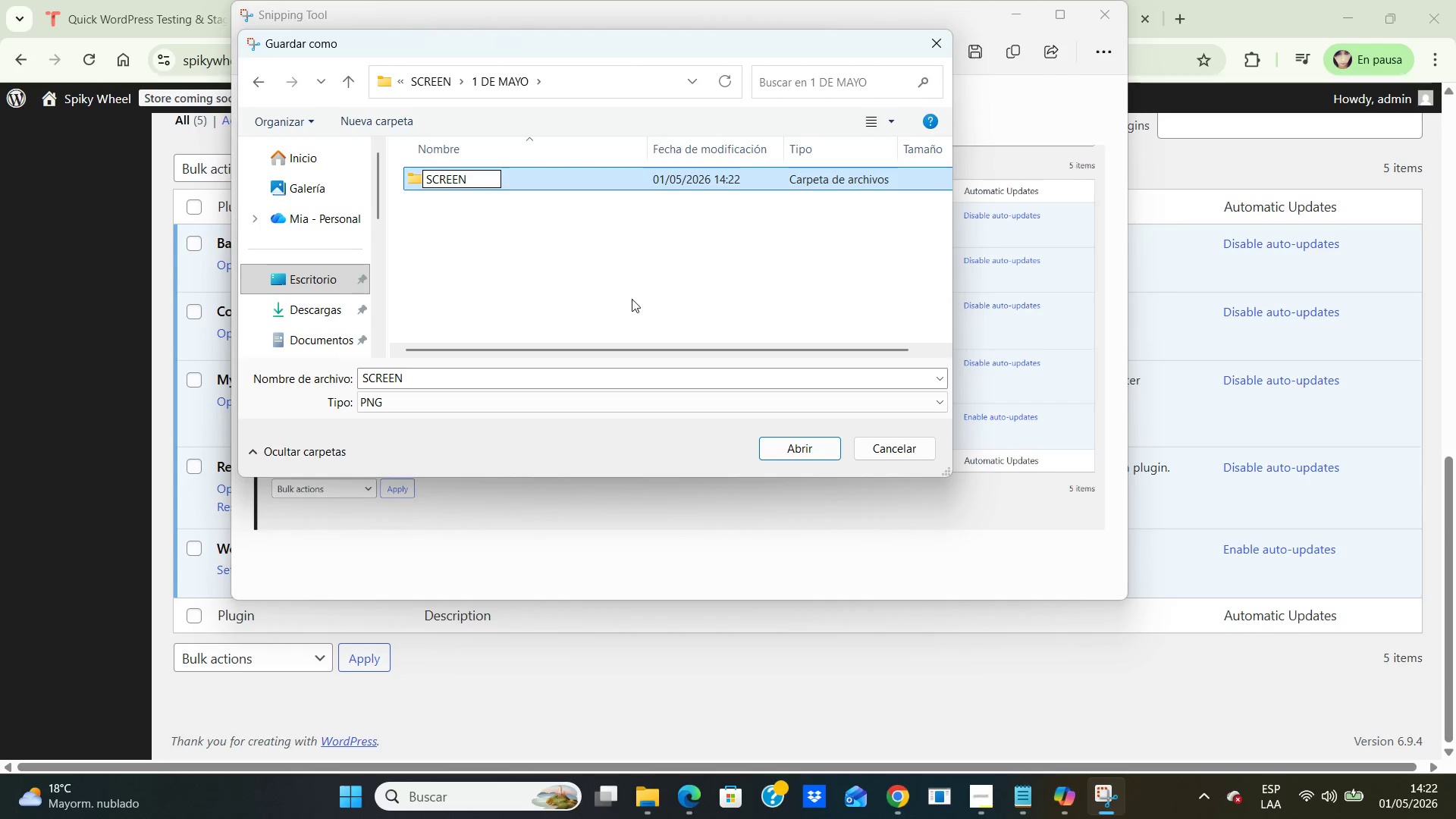 
left_click([632, 298])
 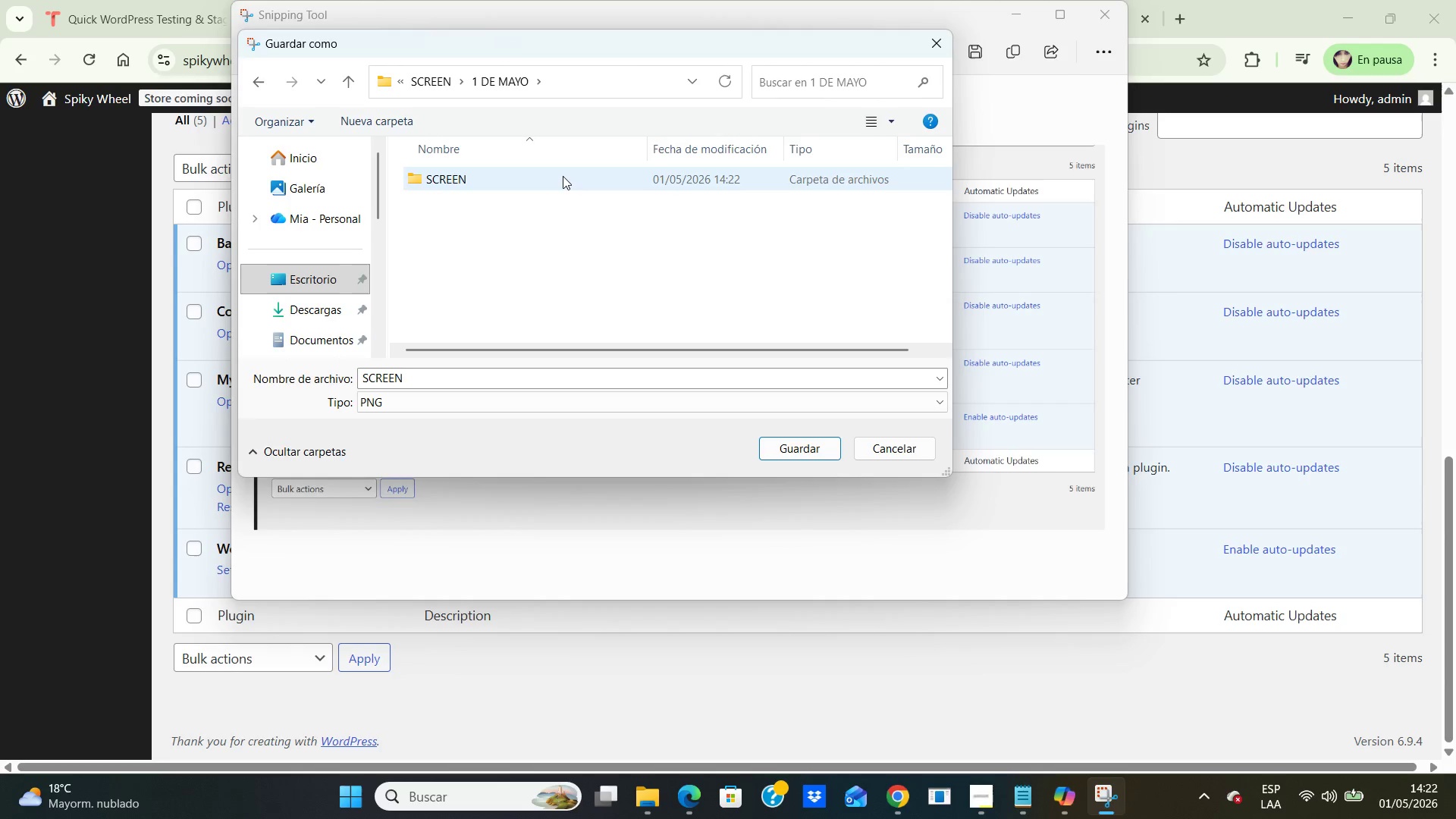 
double_click([562, 176])
 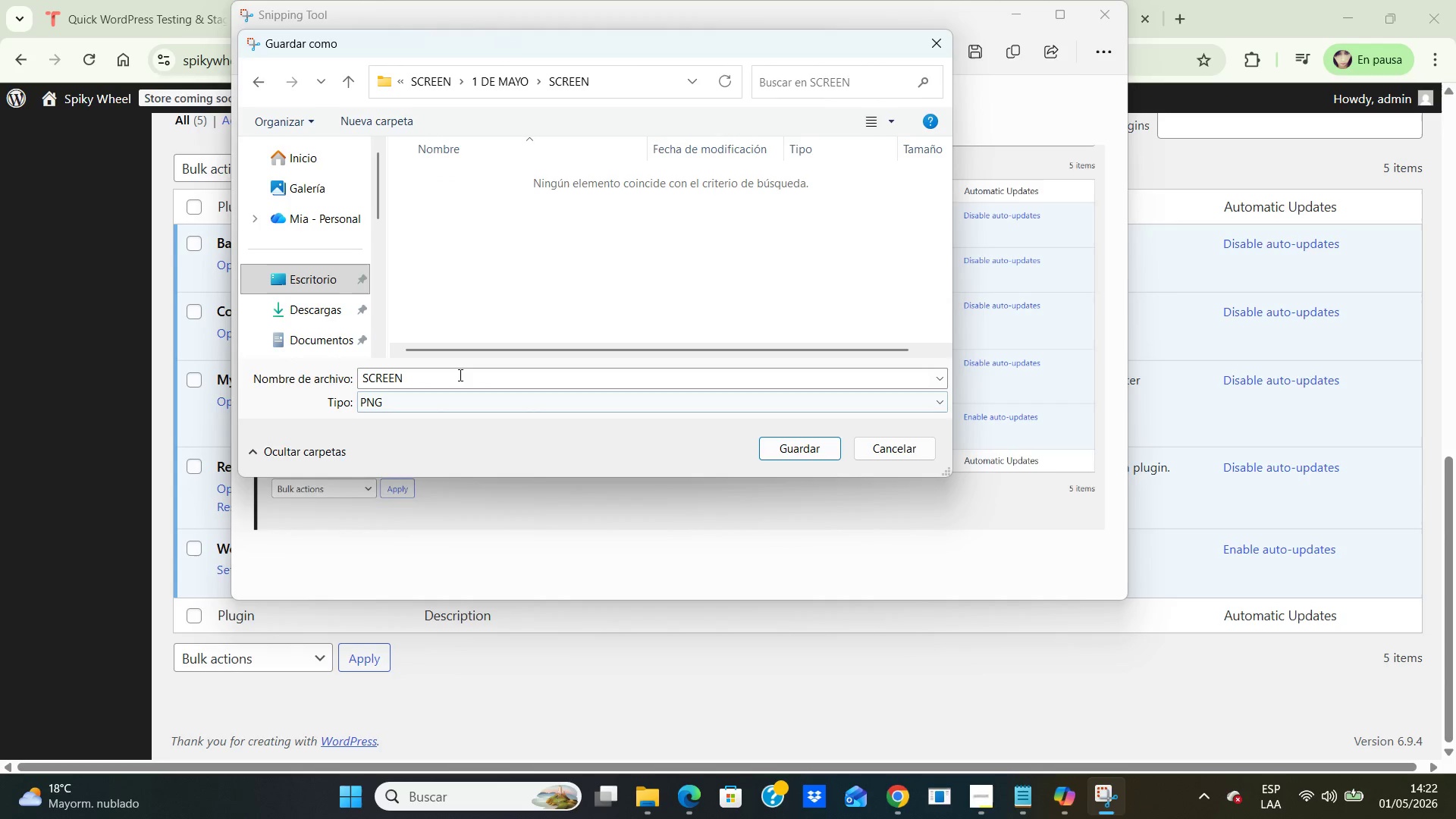 
left_click([459, 375])
 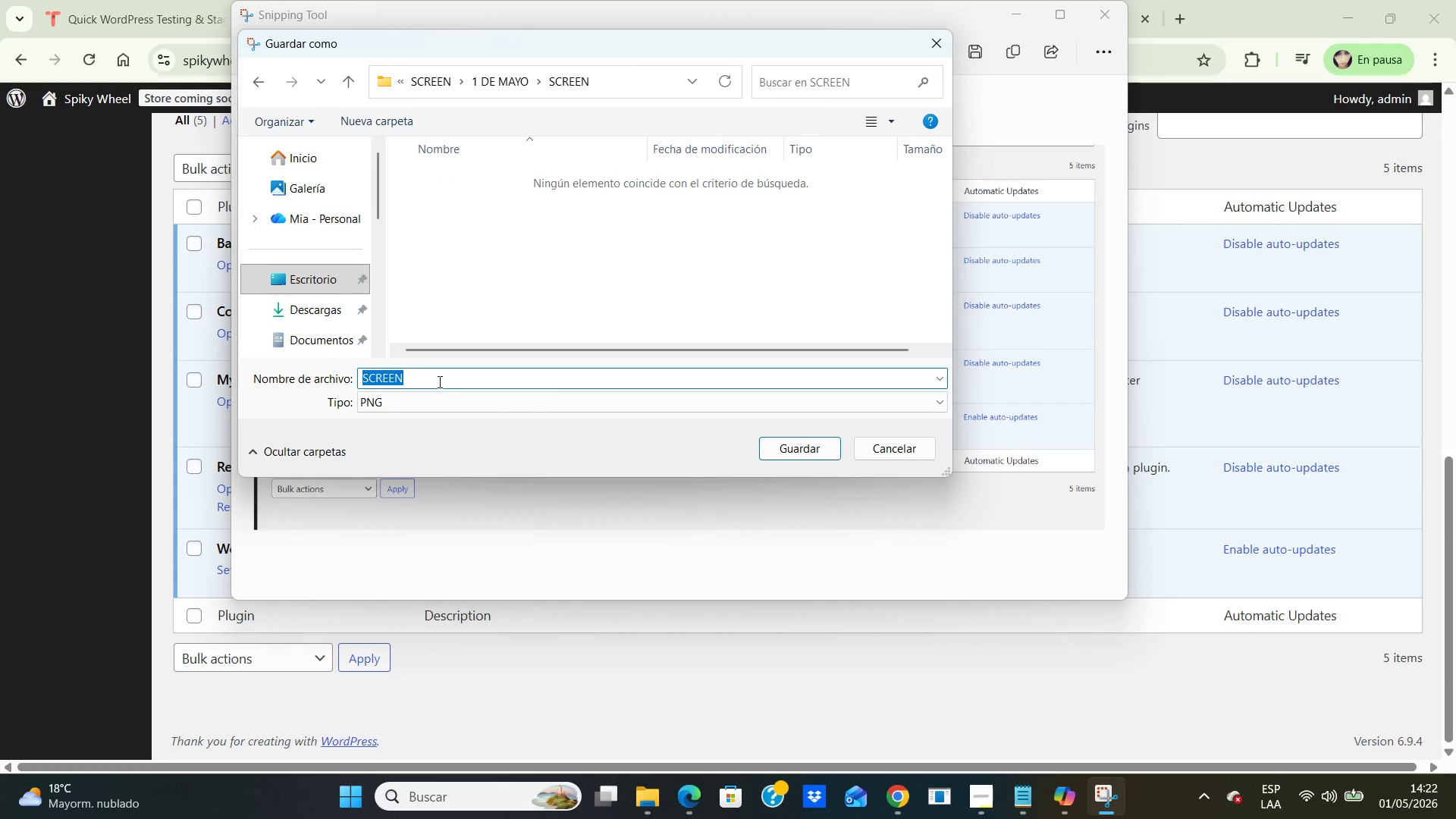 
type(Installed plugins)
 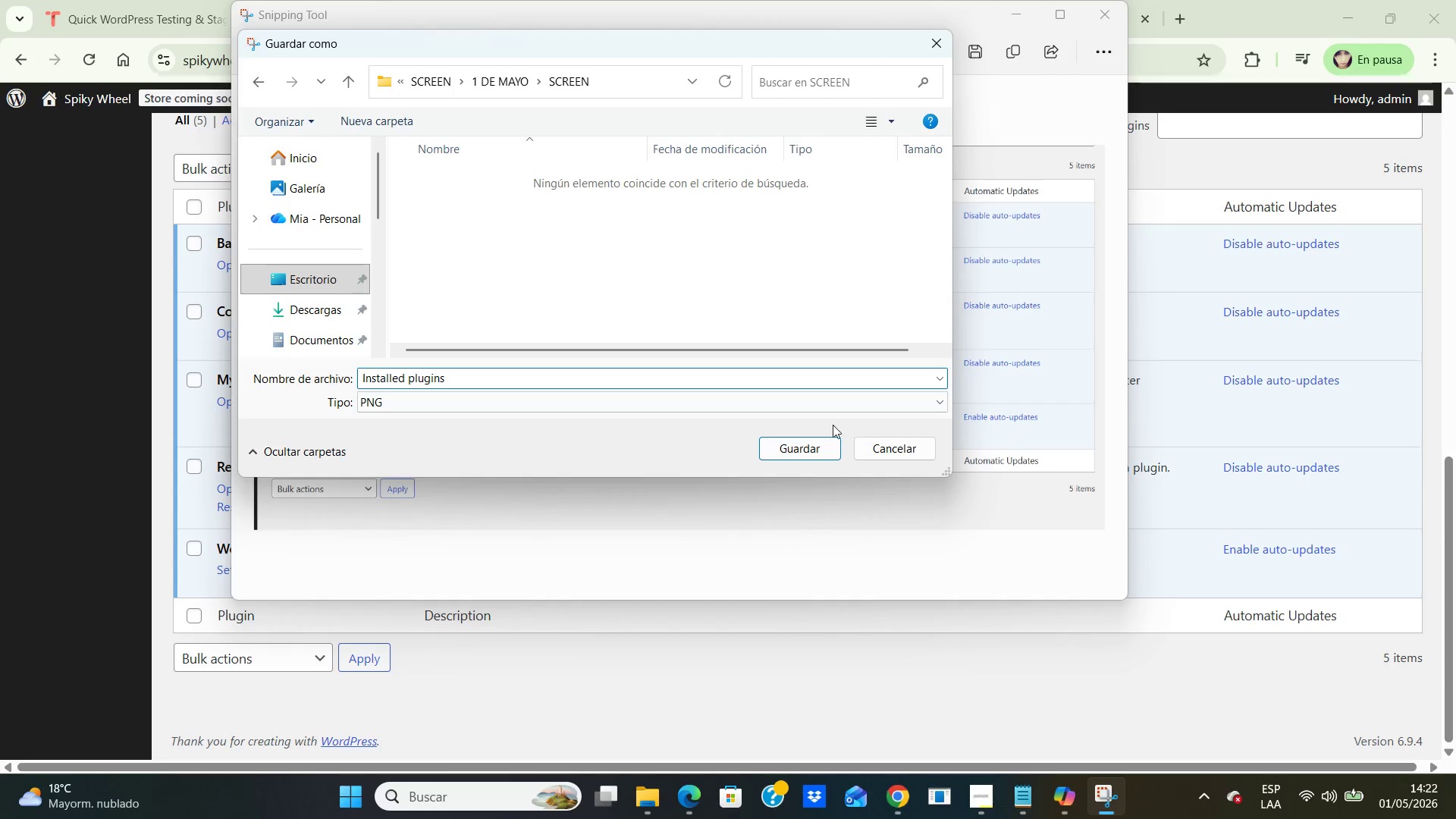 
left_click([817, 444])
 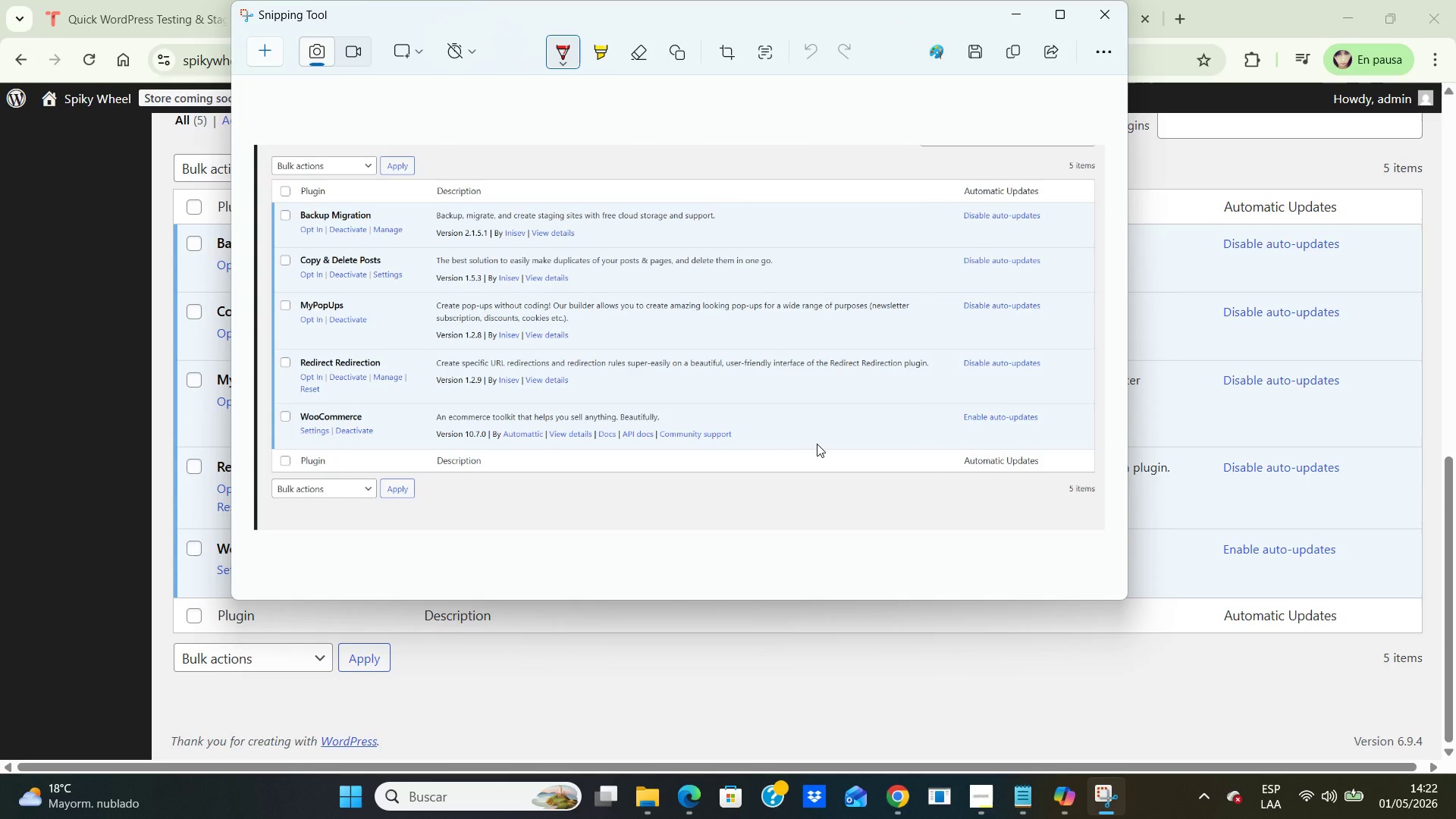 
wait(5.17)
 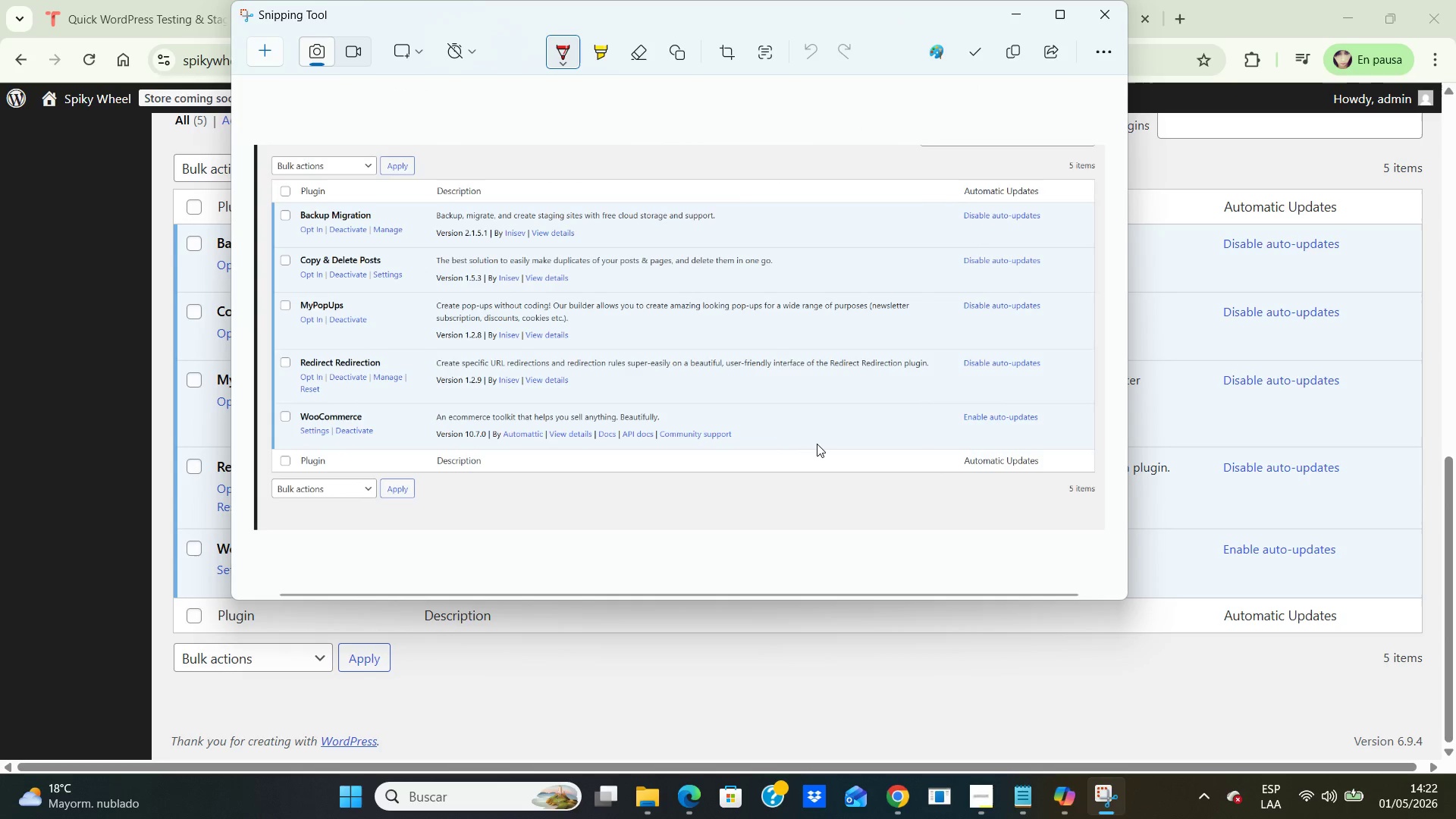 
left_click([1107, 17])
 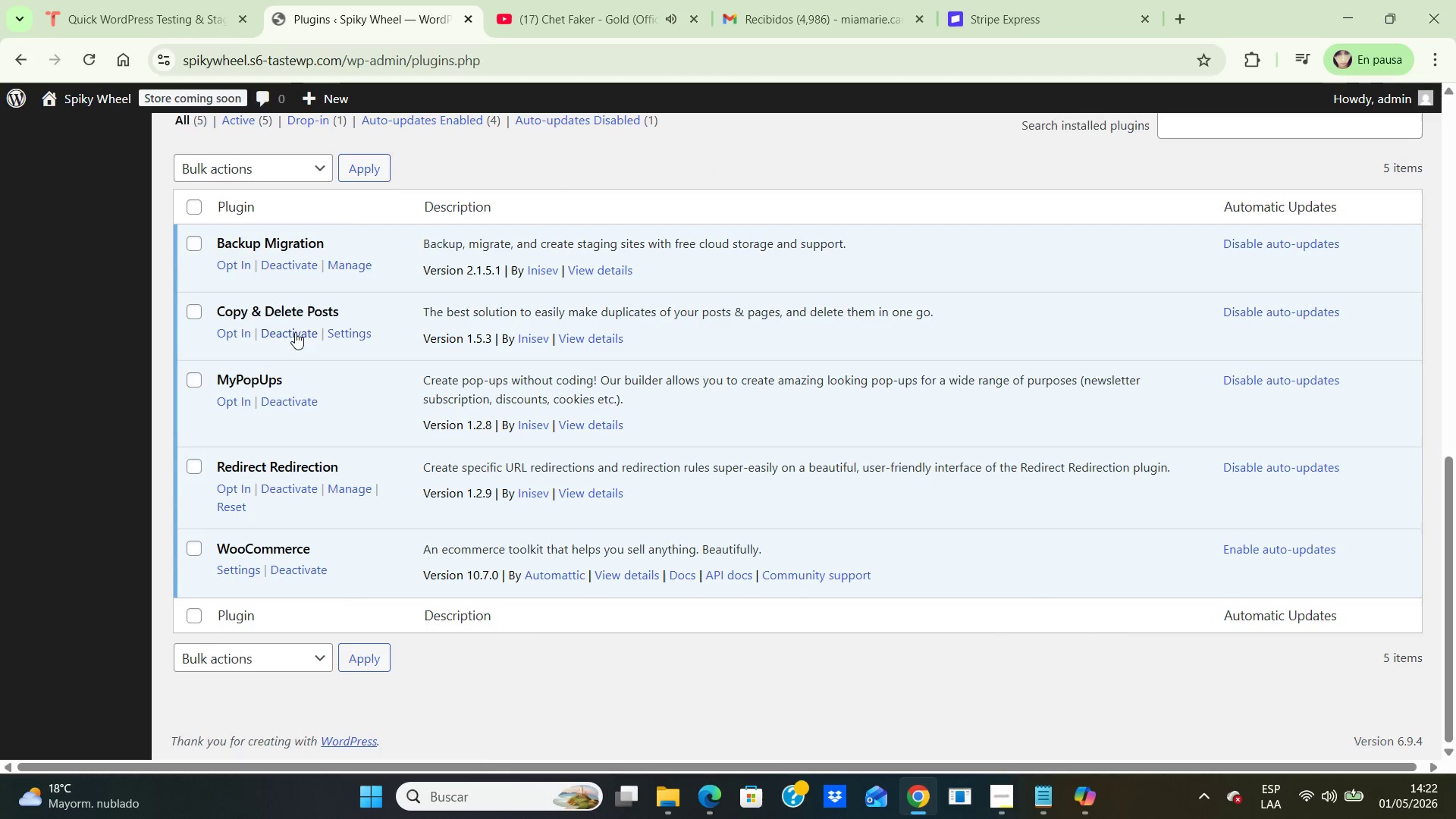 
scroll: coordinate [72, 409], scroll_direction: up, amount: 9.0
 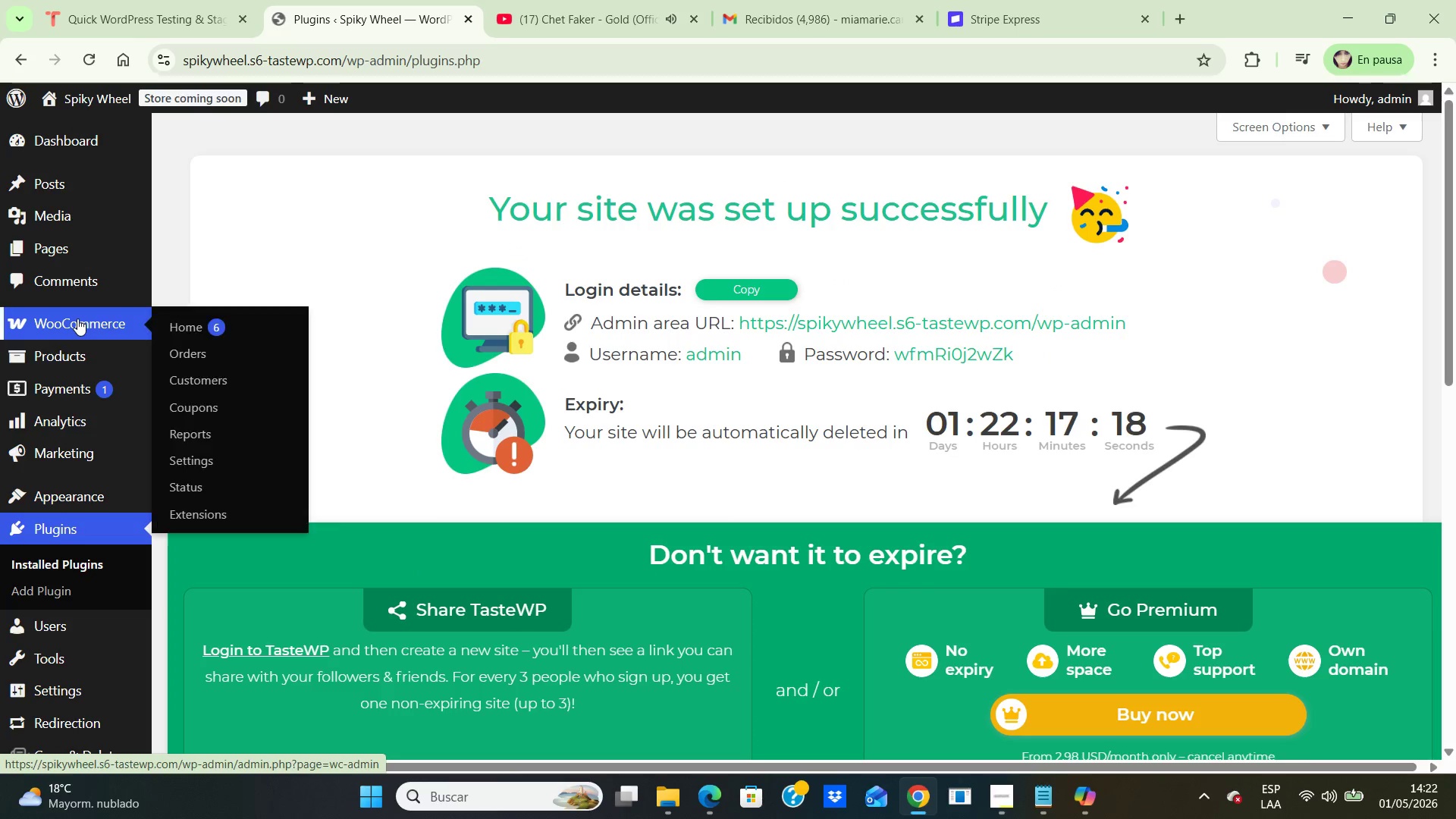 
left_click_drag(start_coordinate=[77, 318], to_coordinate=[80, 330])
 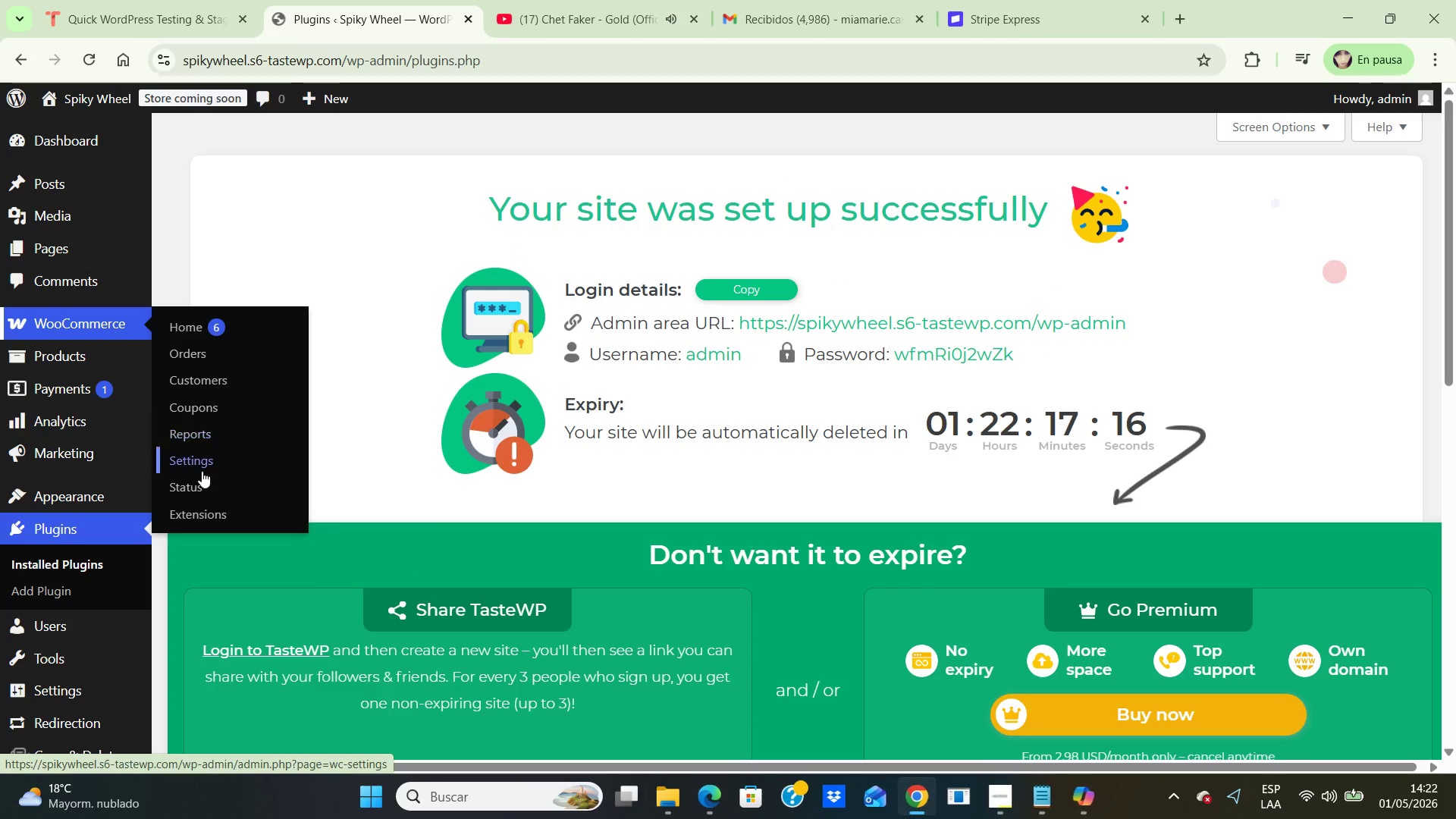 
left_click([202, 459])
 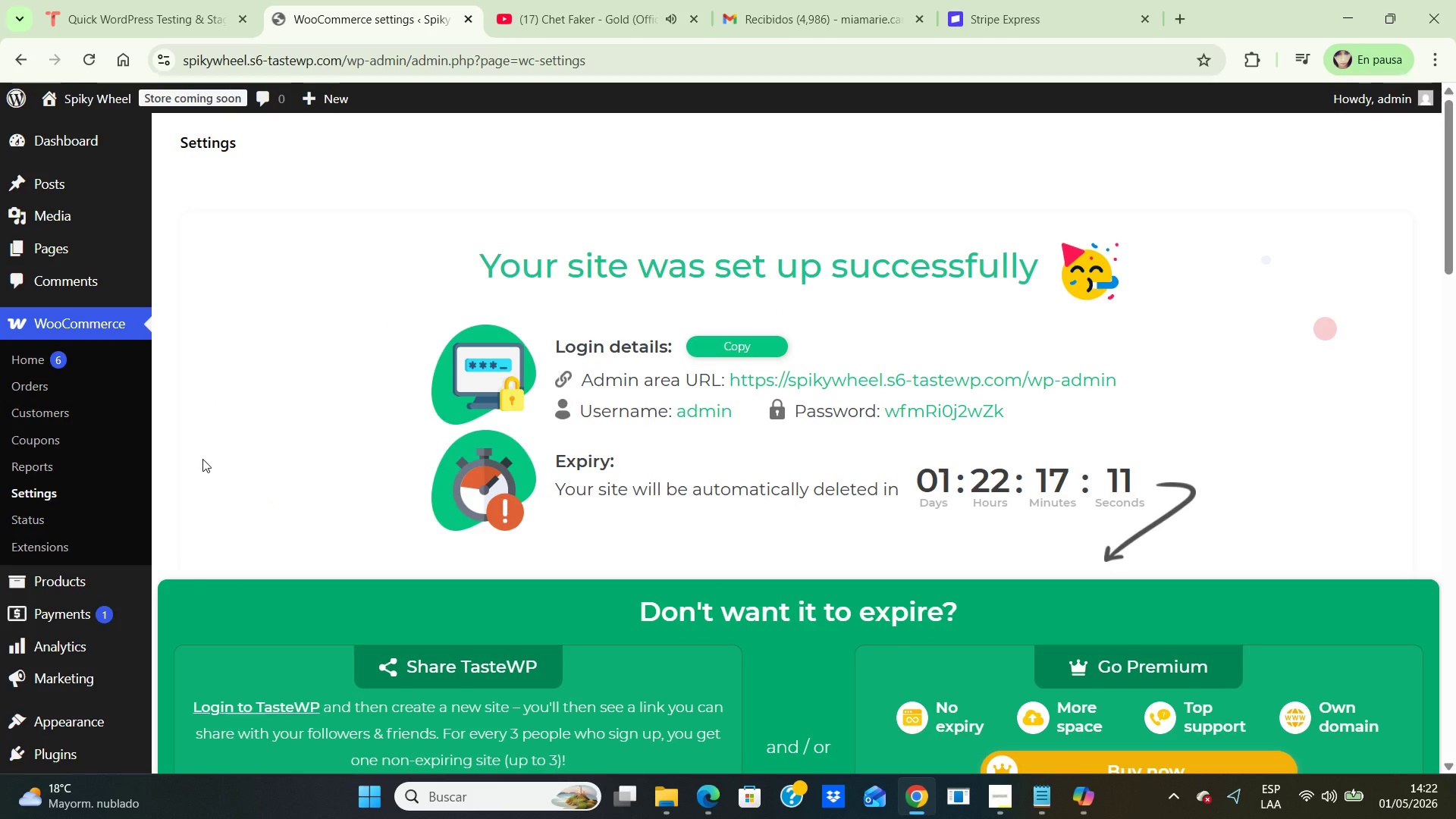 
wait(6.08)
 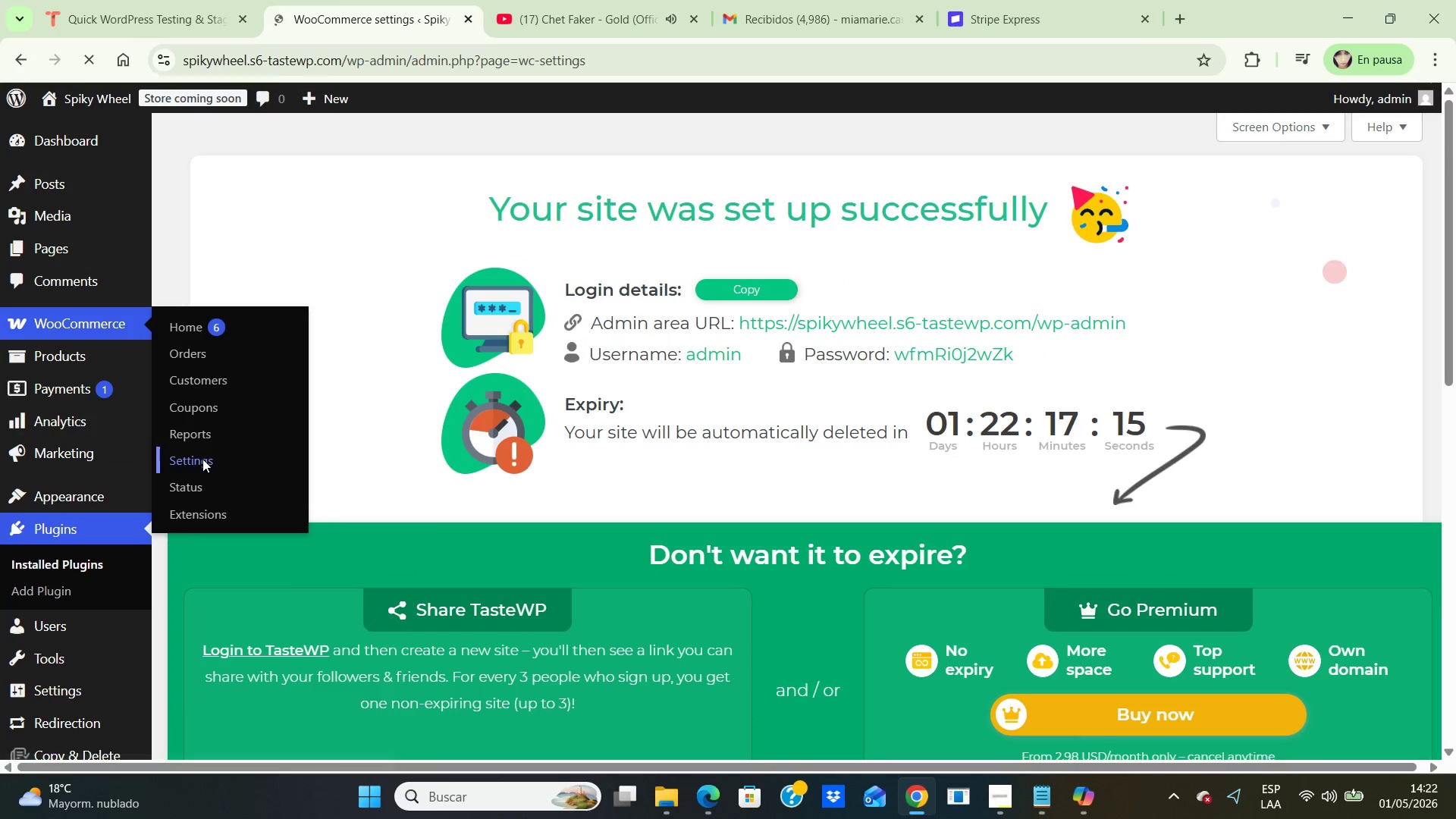 
scroll: coordinate [253, 526], scroll_direction: down, amount: 7.0
 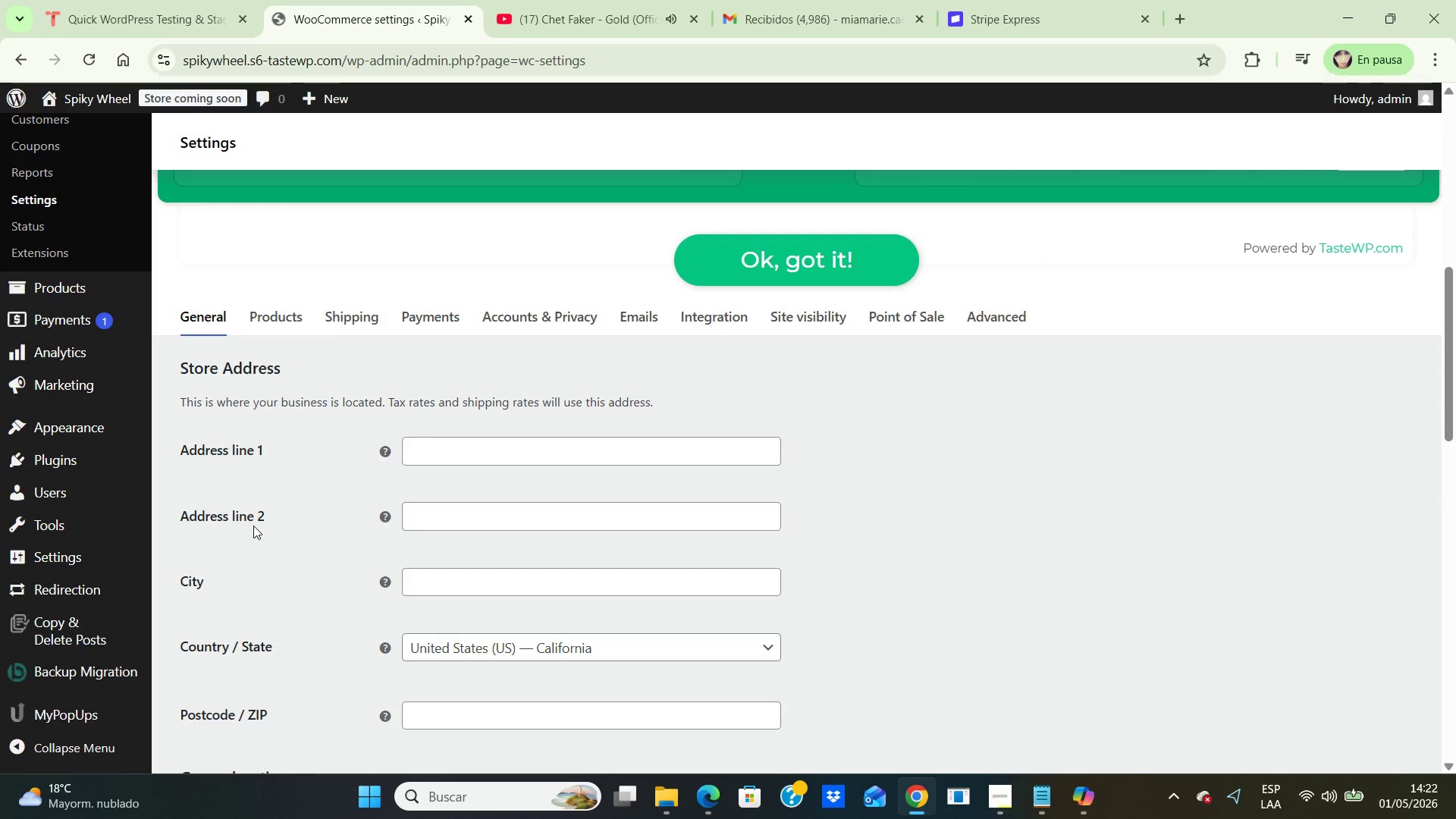 
left_click([485, 450])
 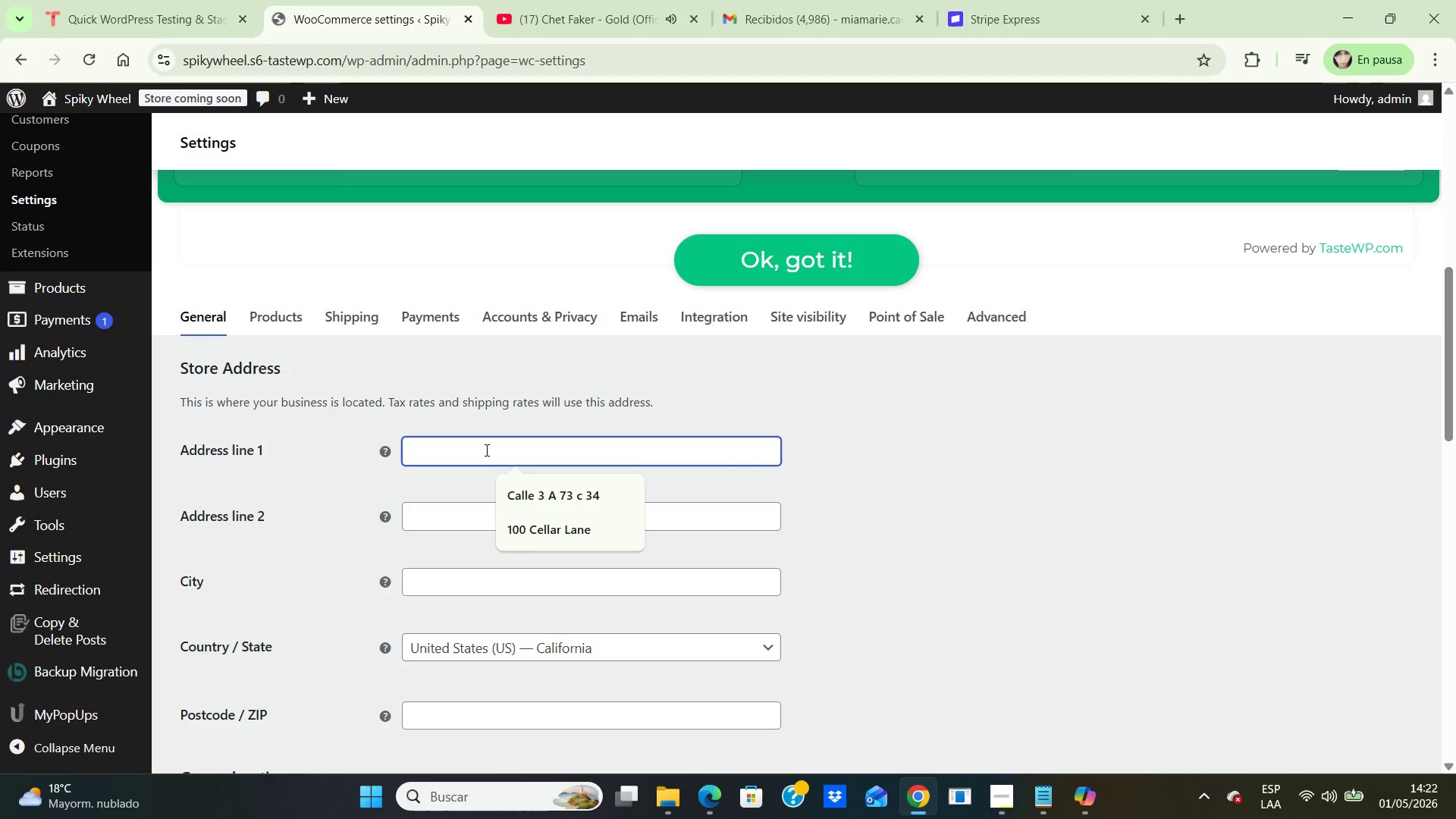 
type(850 MARKET Street)
 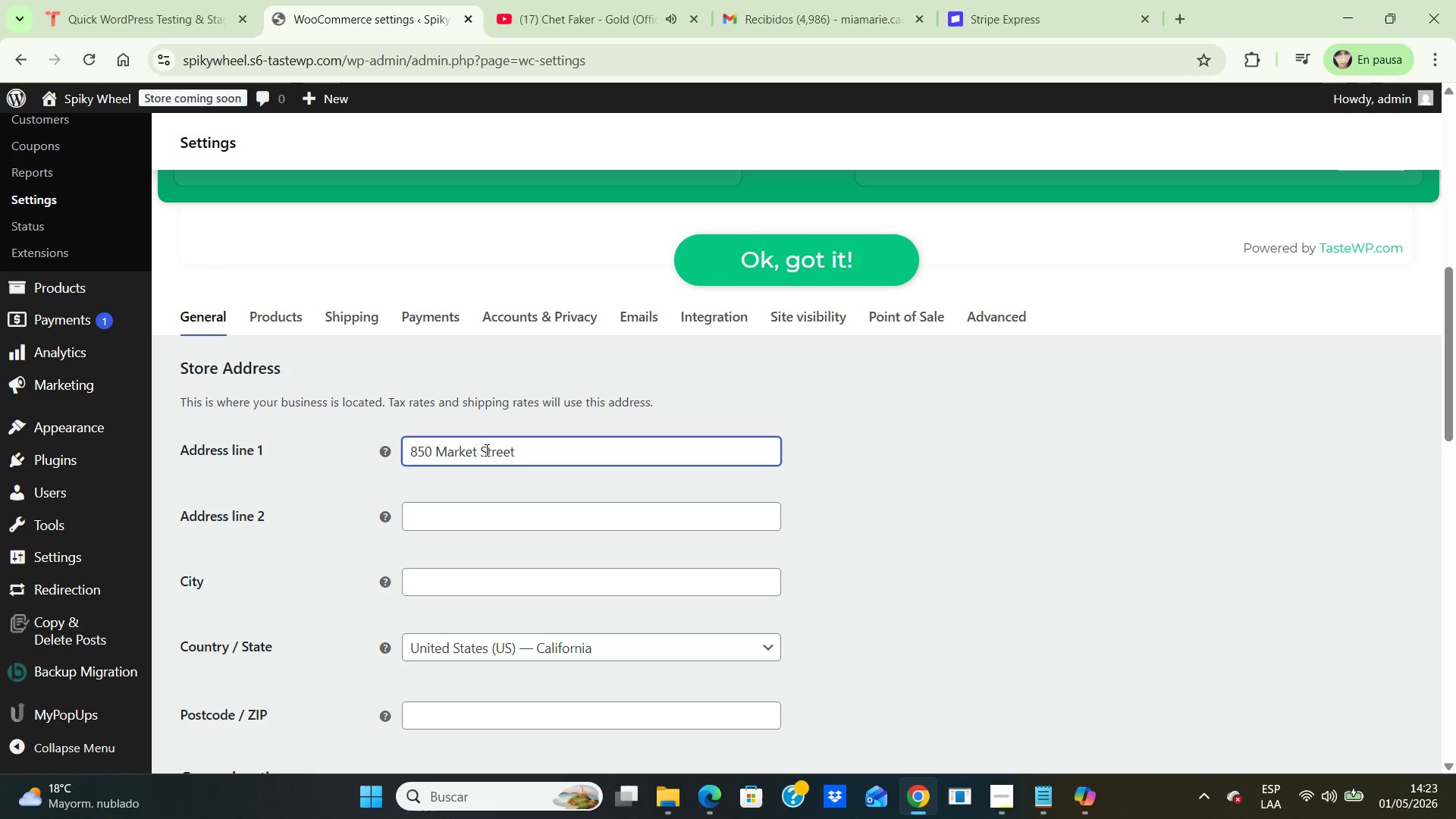 
hold_key(key=CapsLock, duration=0.31)
 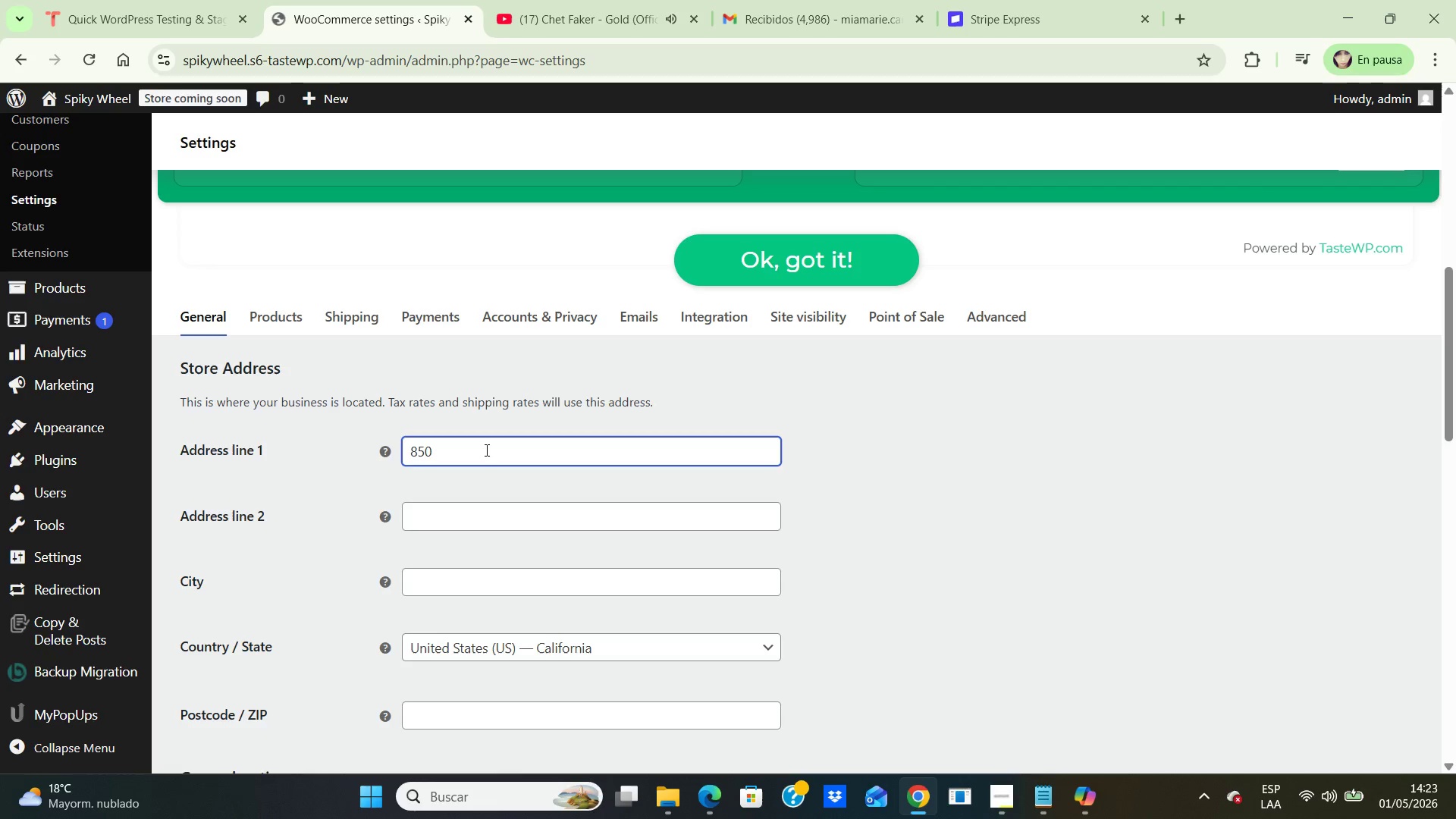 
hold_key(key=CapsLock, duration=1.47)
 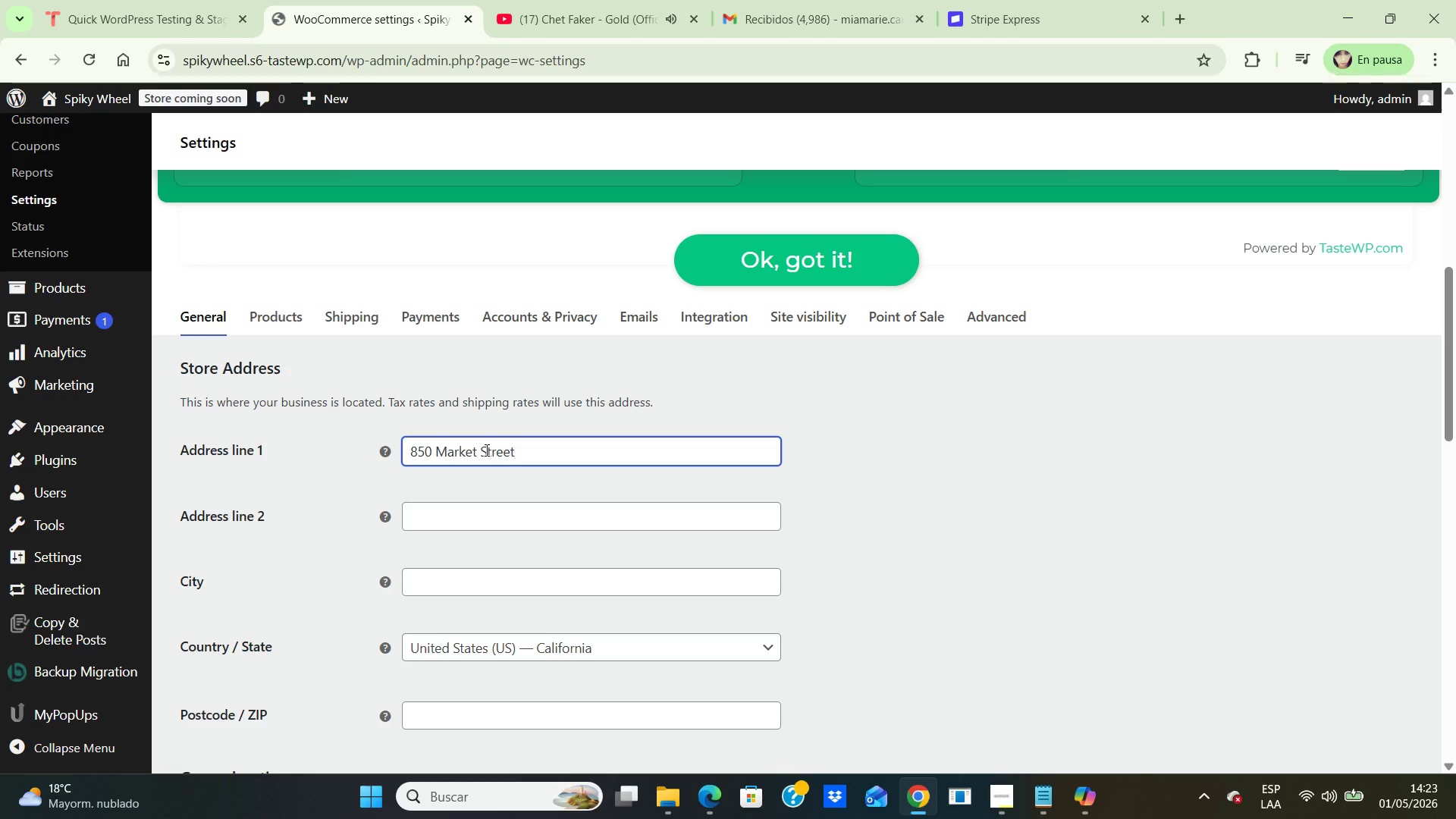 
left_click([472, 579])
 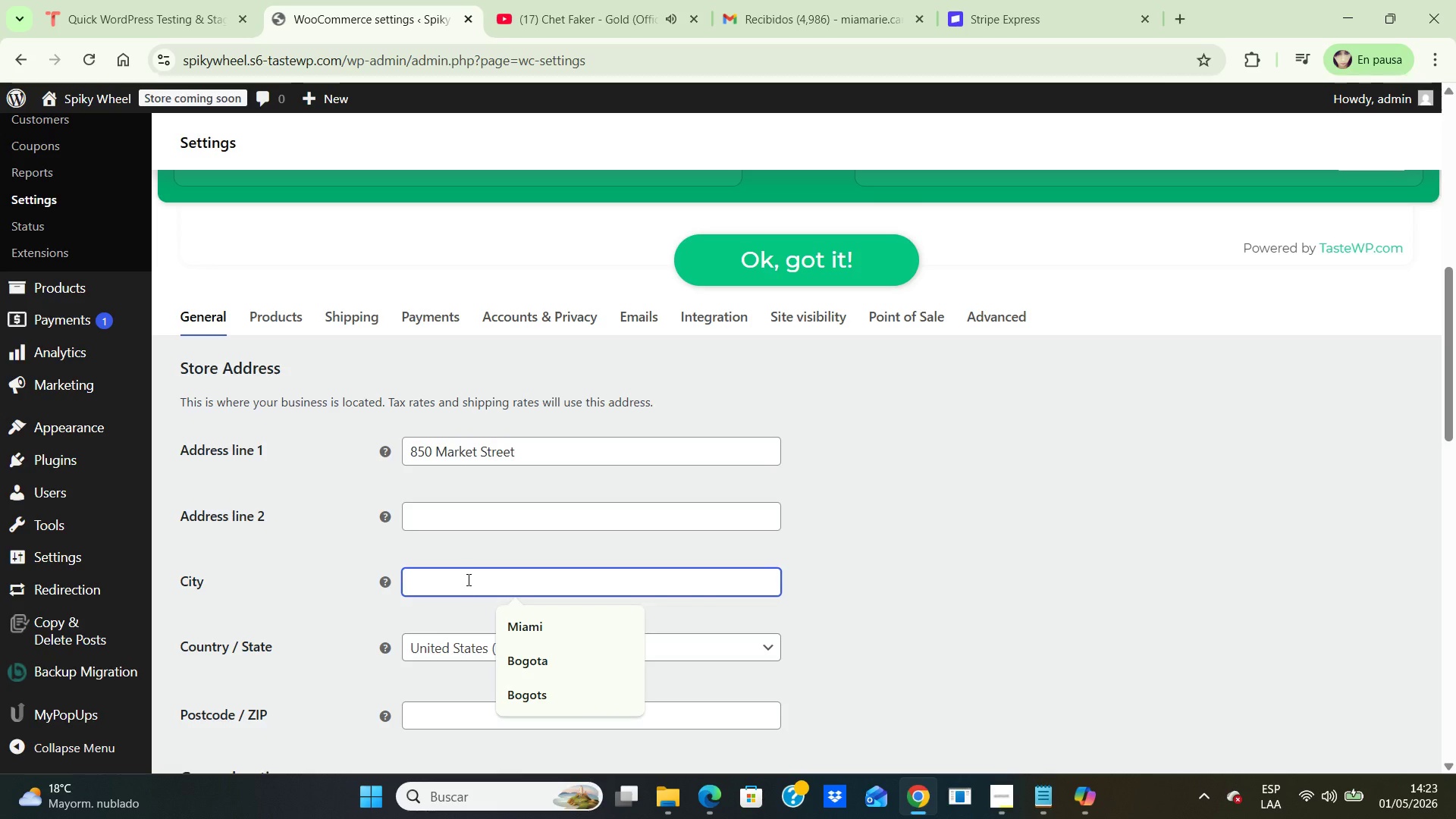 
type(San Francisco)
 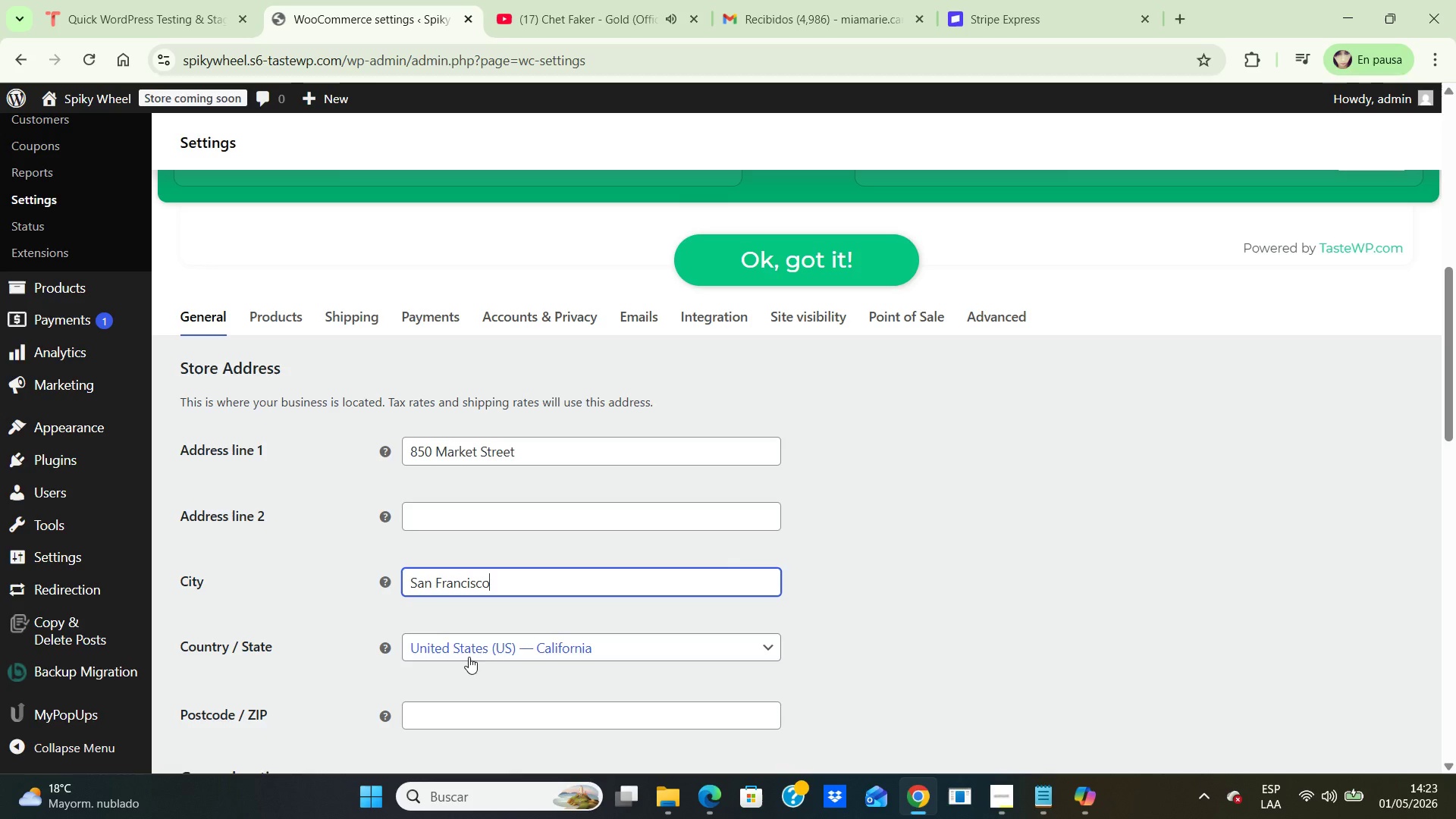 
scroll: coordinate [515, 662], scroll_direction: down, amount: 2.0
 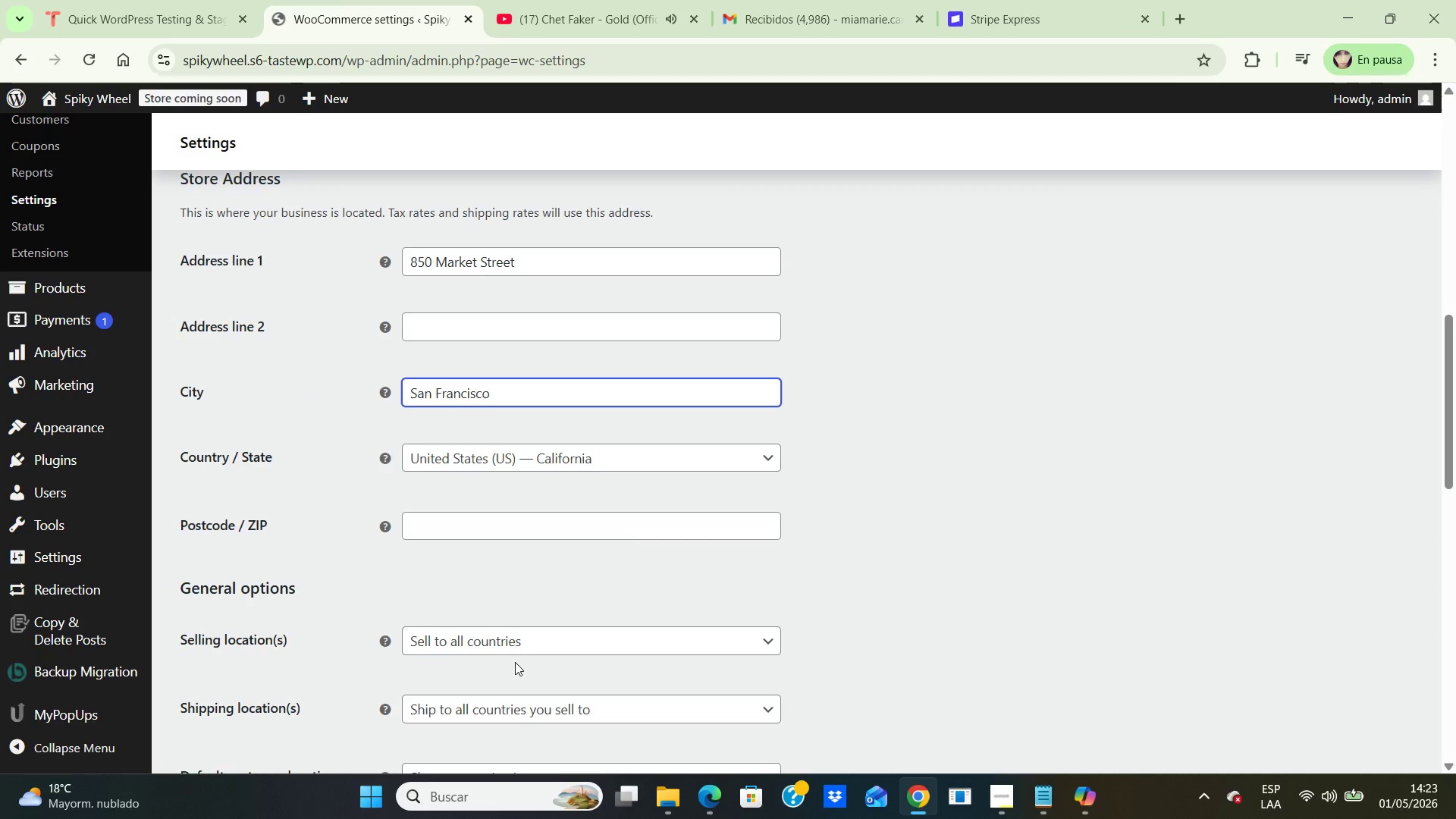 
mouse_move([515, 622])
 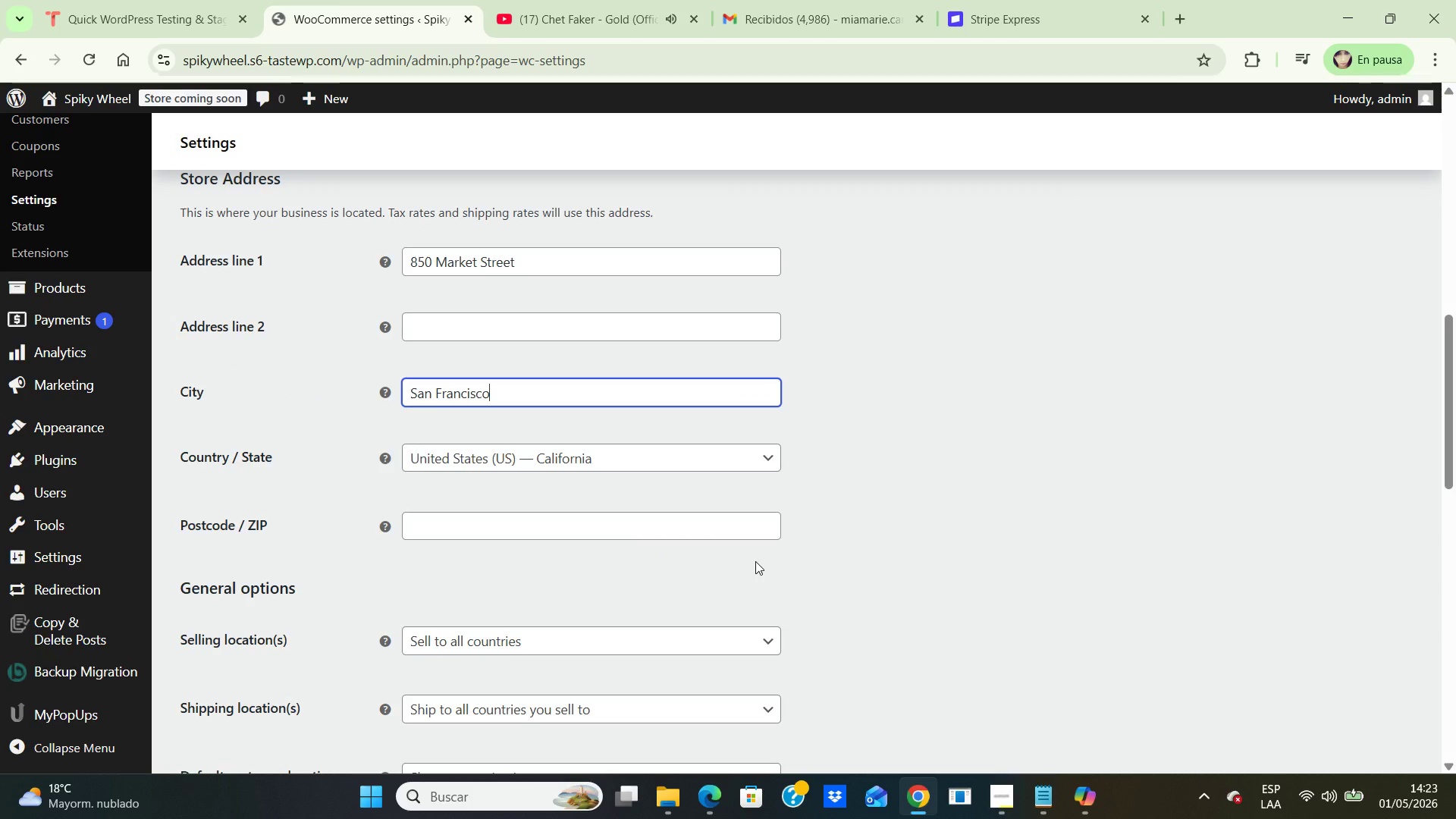 
wait(5.97)
 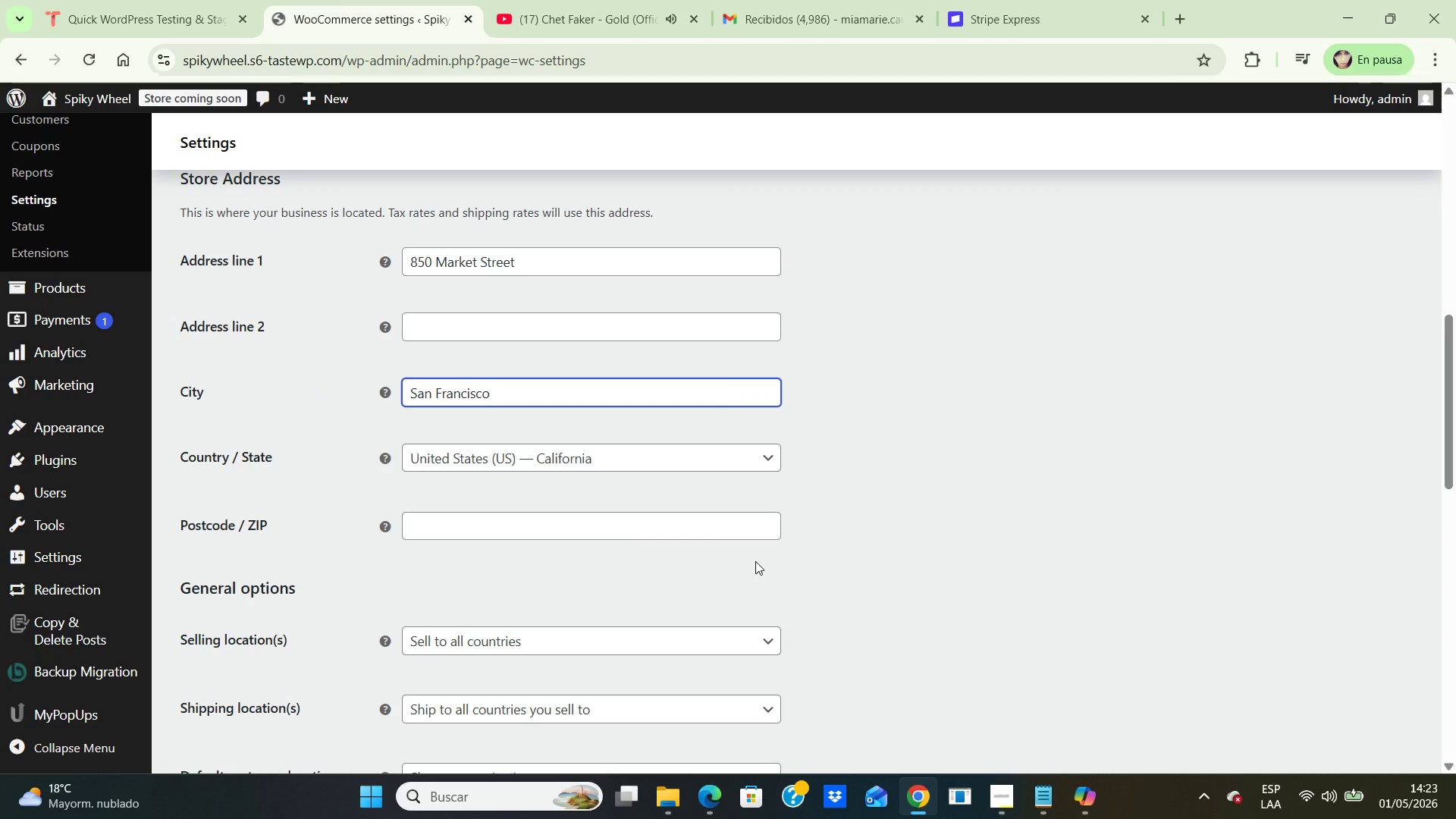 
left_click_drag(start_coordinate=[651, 518], to_coordinate=[651, 525])
 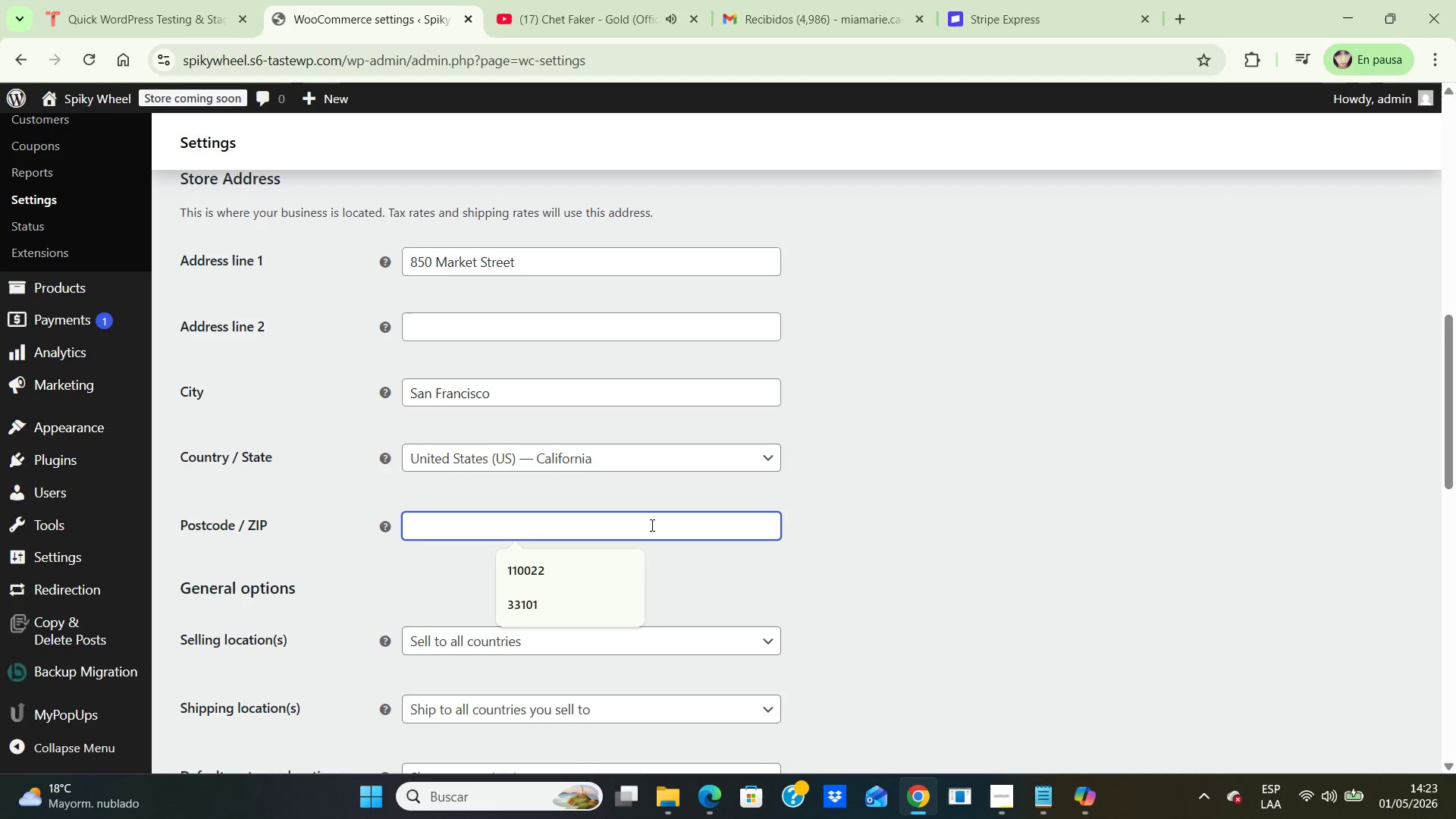 
type(94103)
 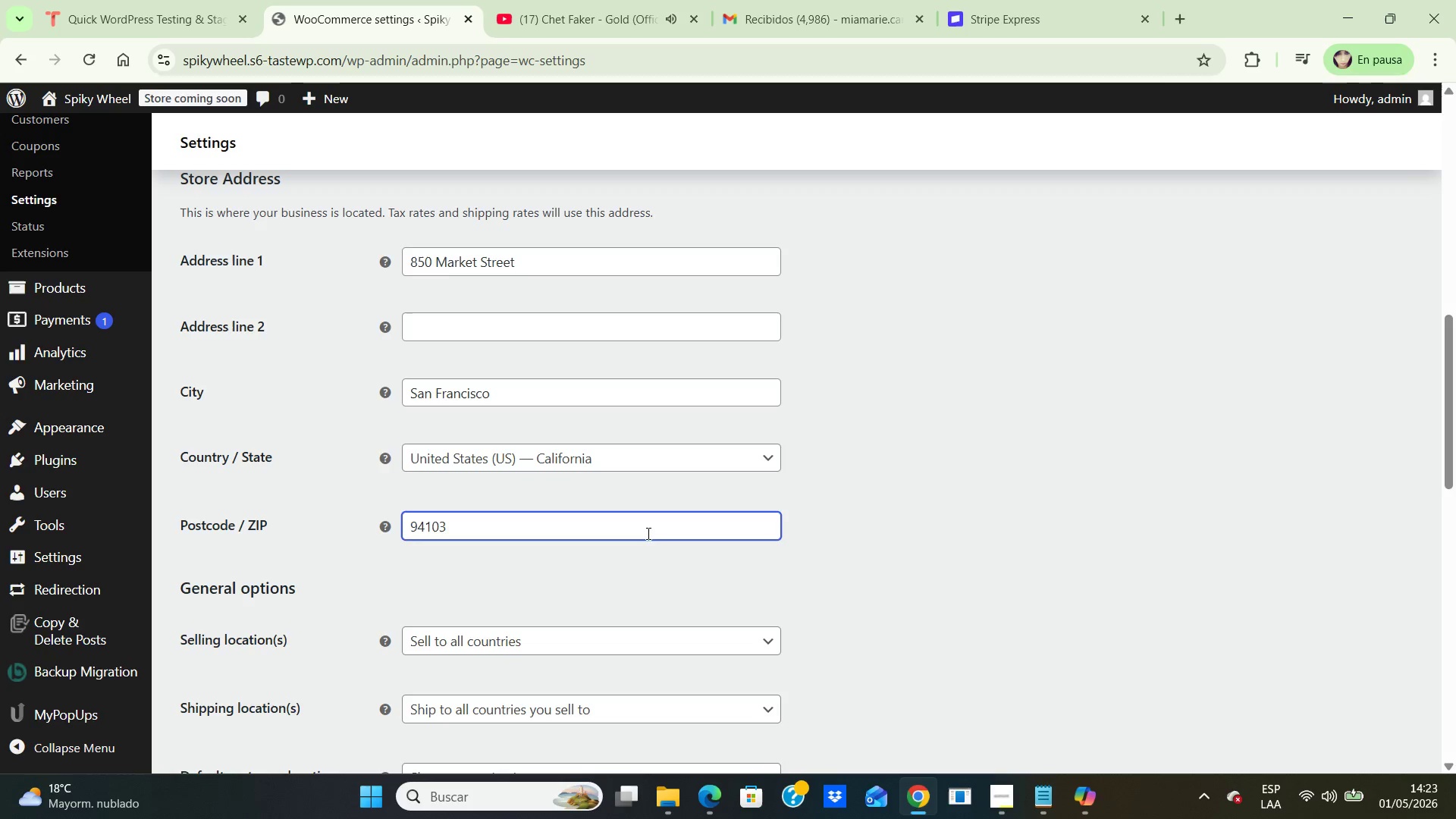 
wait(5.08)
 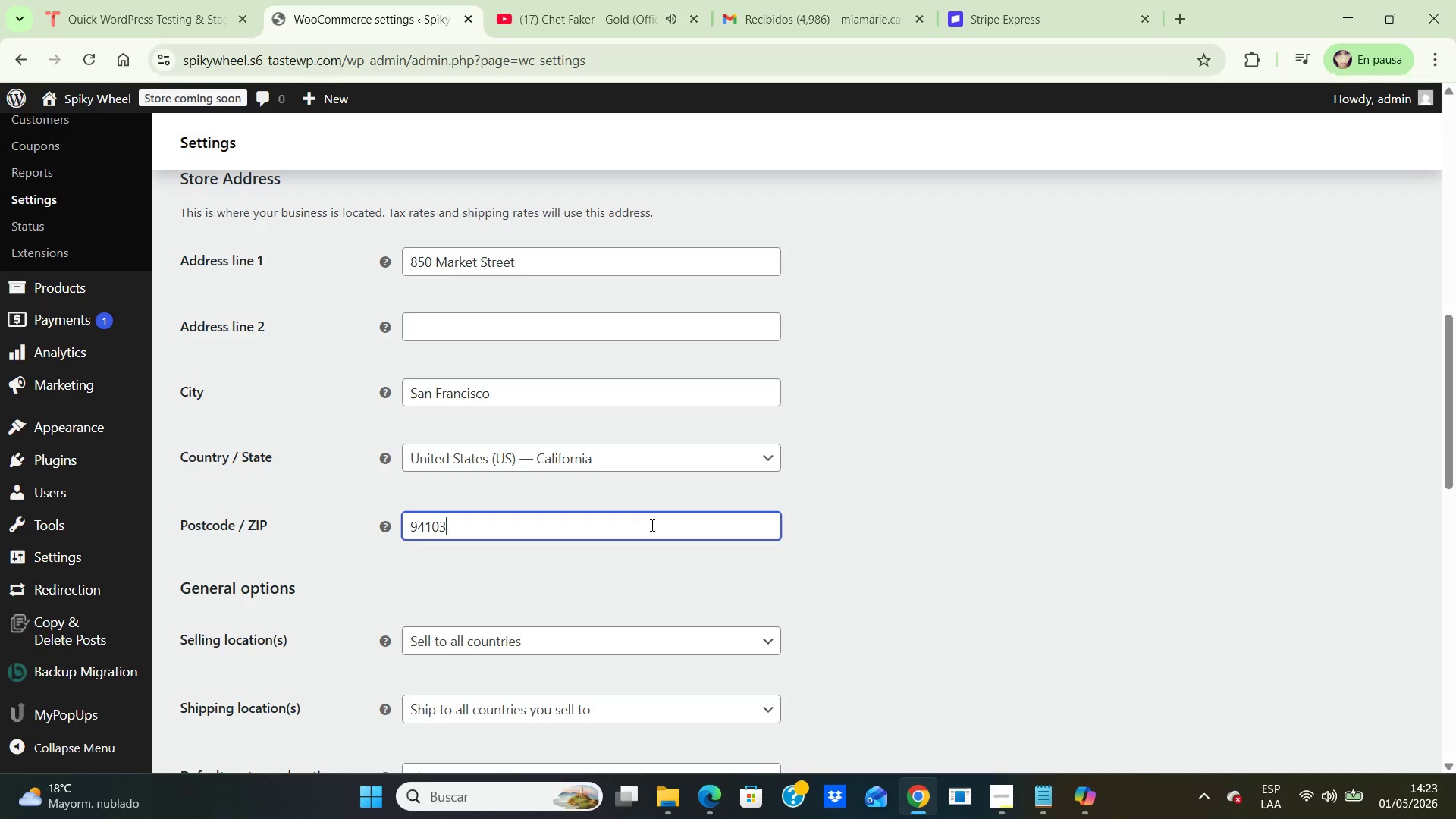 
left_click([833, 538])
 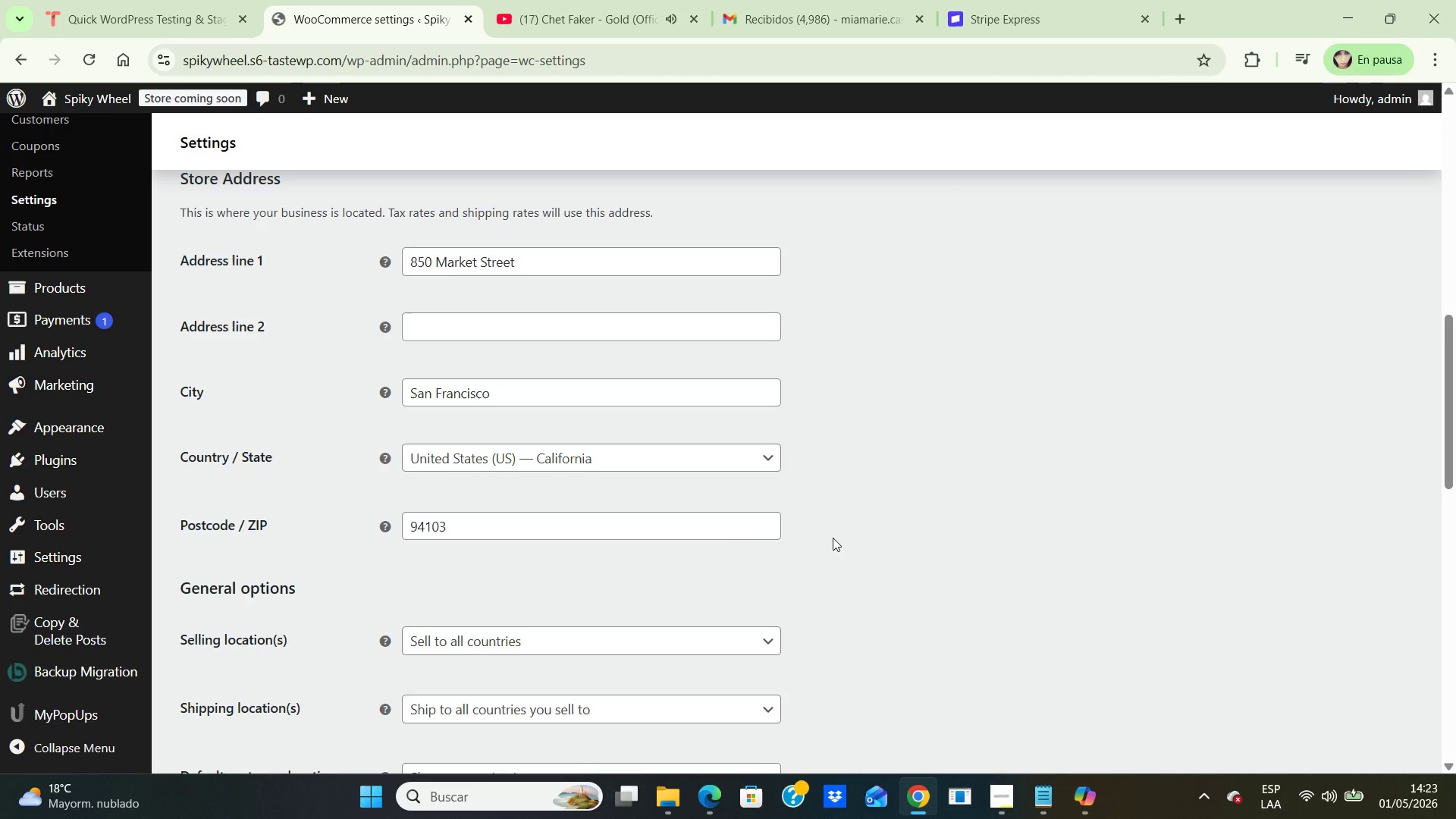 
scroll: coordinate [896, 561], scroll_direction: down, amount: 3.0
 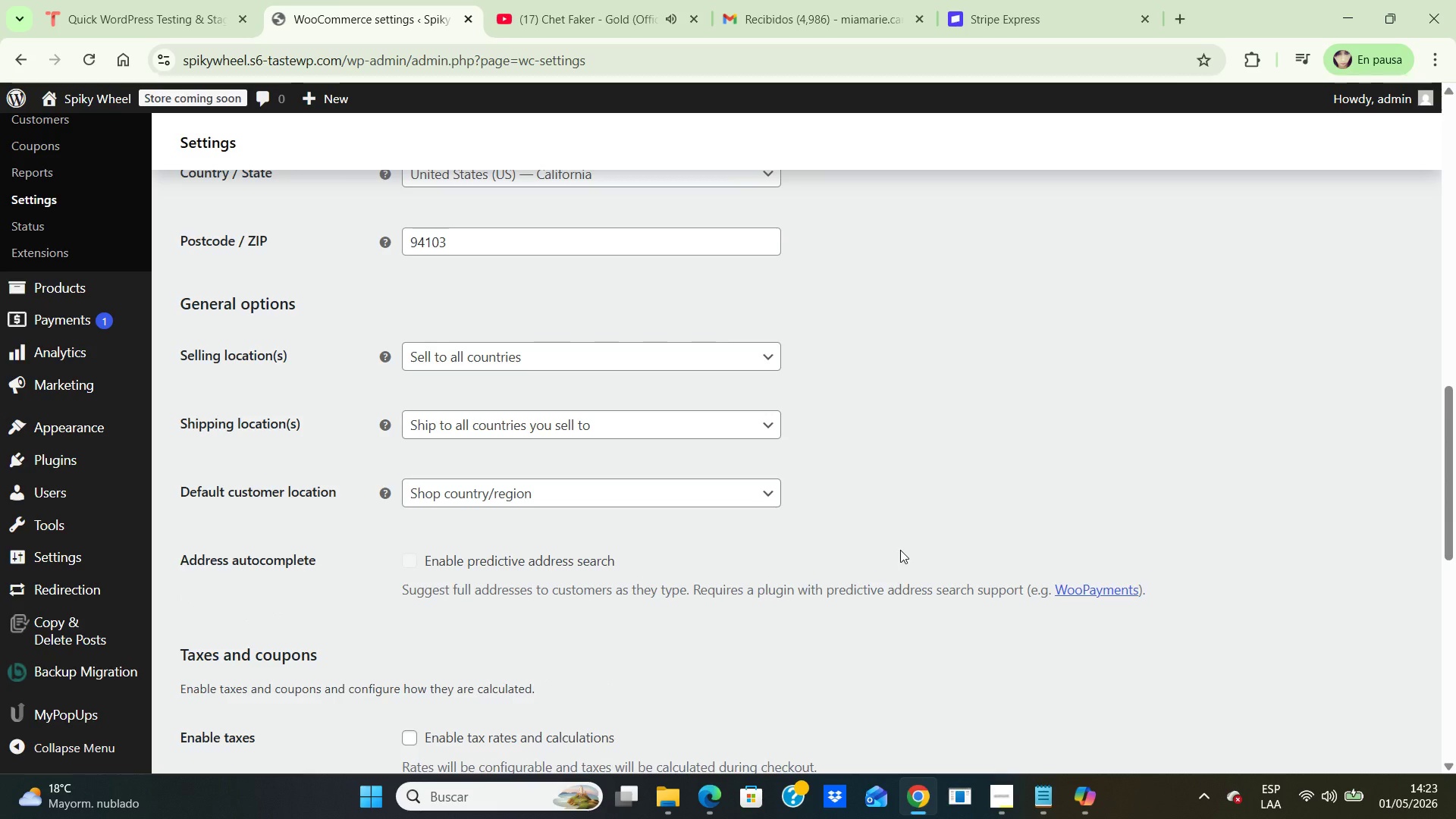 
scroll: coordinate [900, 550], scroll_direction: up, amount: 3.0
 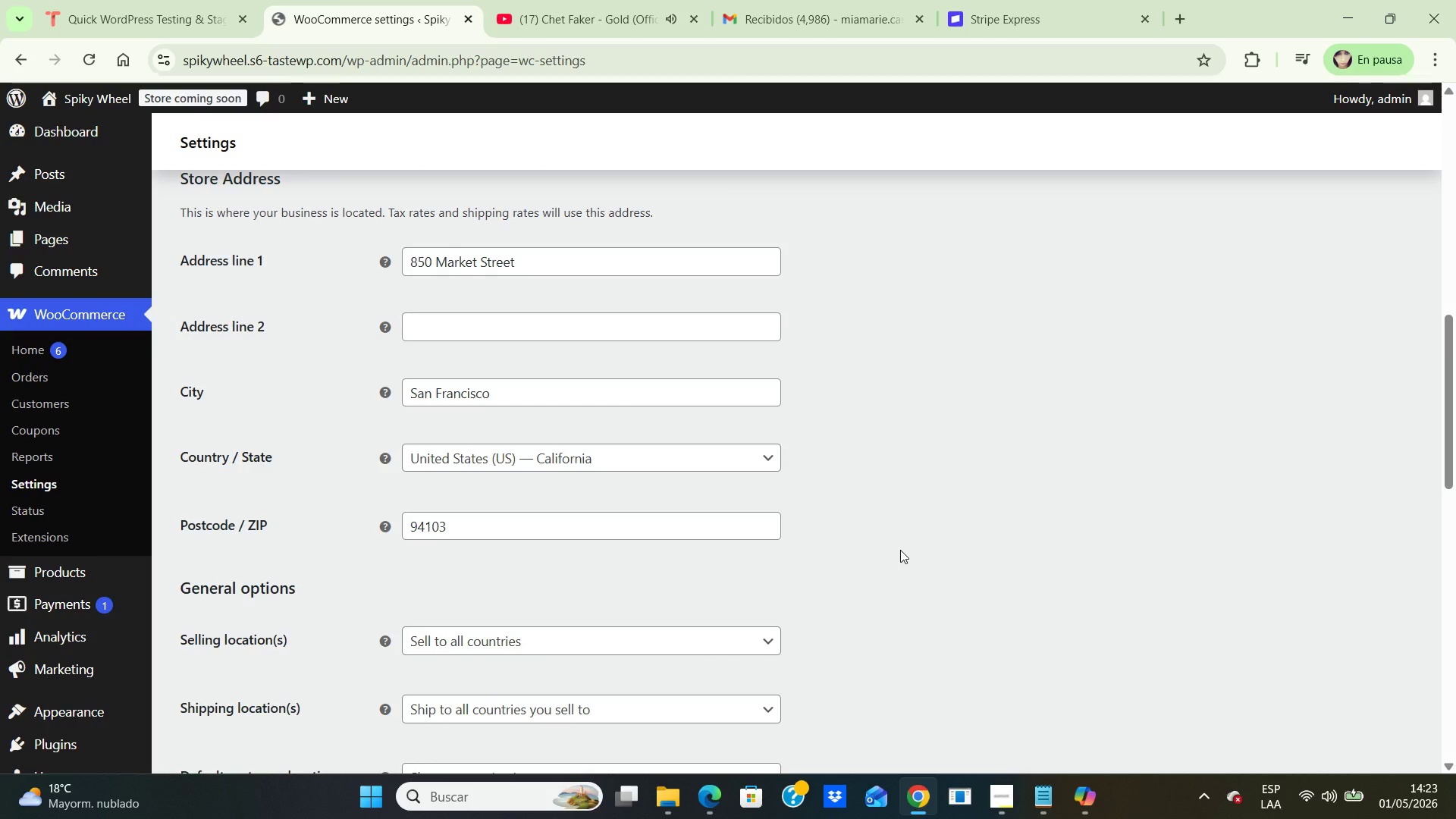 
scroll: coordinate [900, 550], scroll_direction: down, amount: 2.0
 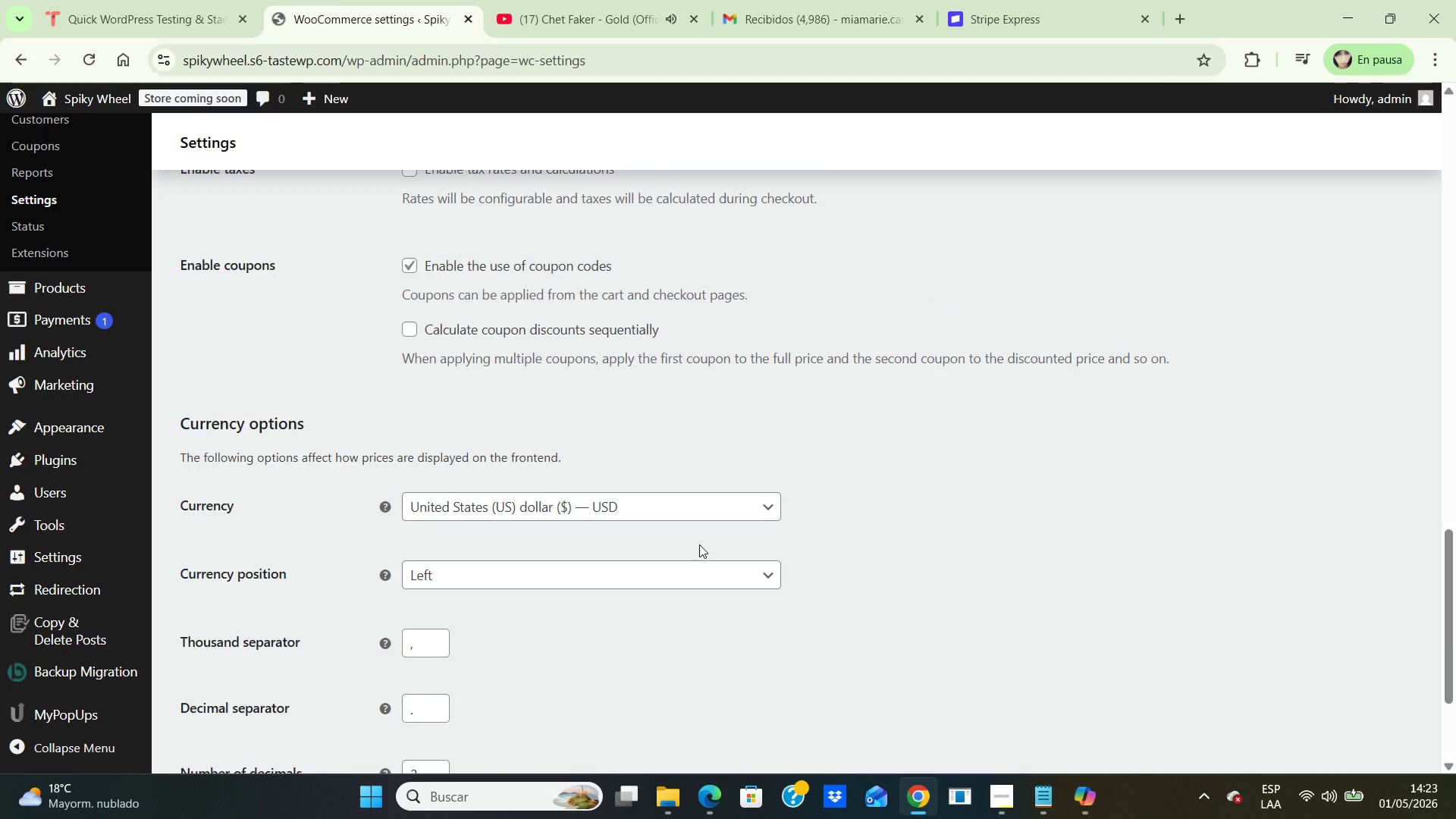 
wait(5.22)
 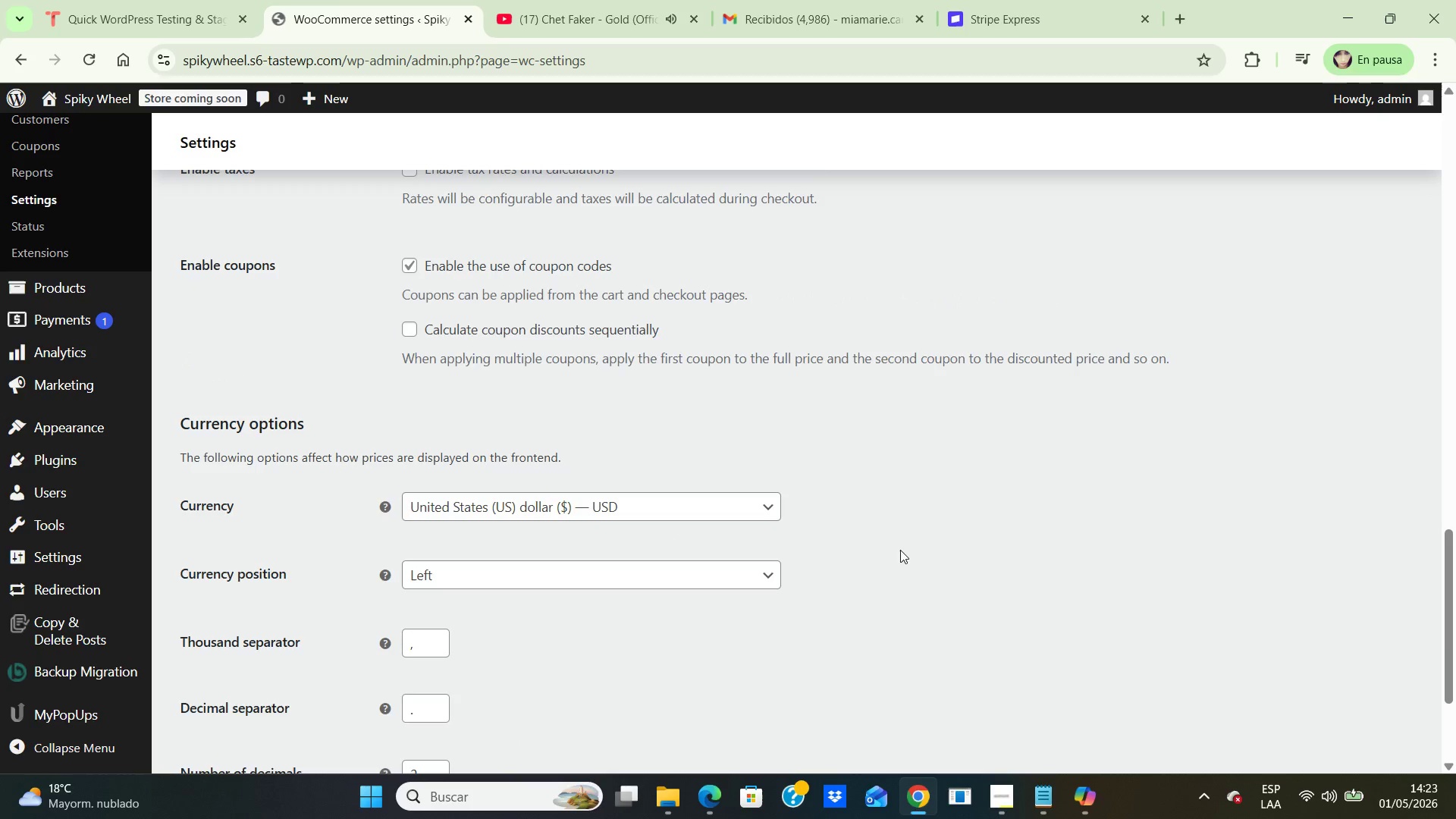 
scroll: coordinate [645, 541], scroll_direction: down, amount: 2.0
 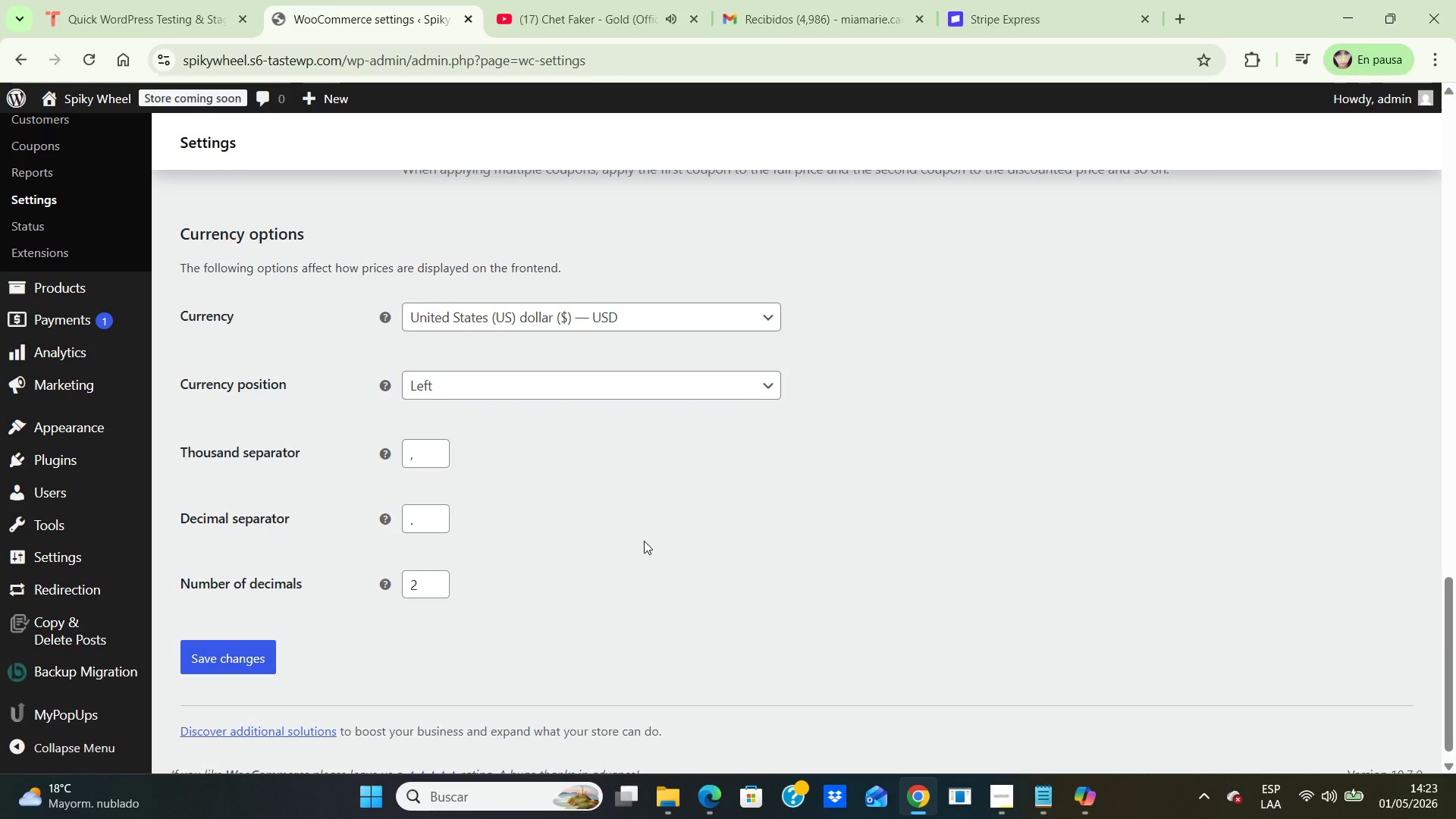 
scroll: coordinate [644, 541], scroll_direction: up, amount: 1.0
 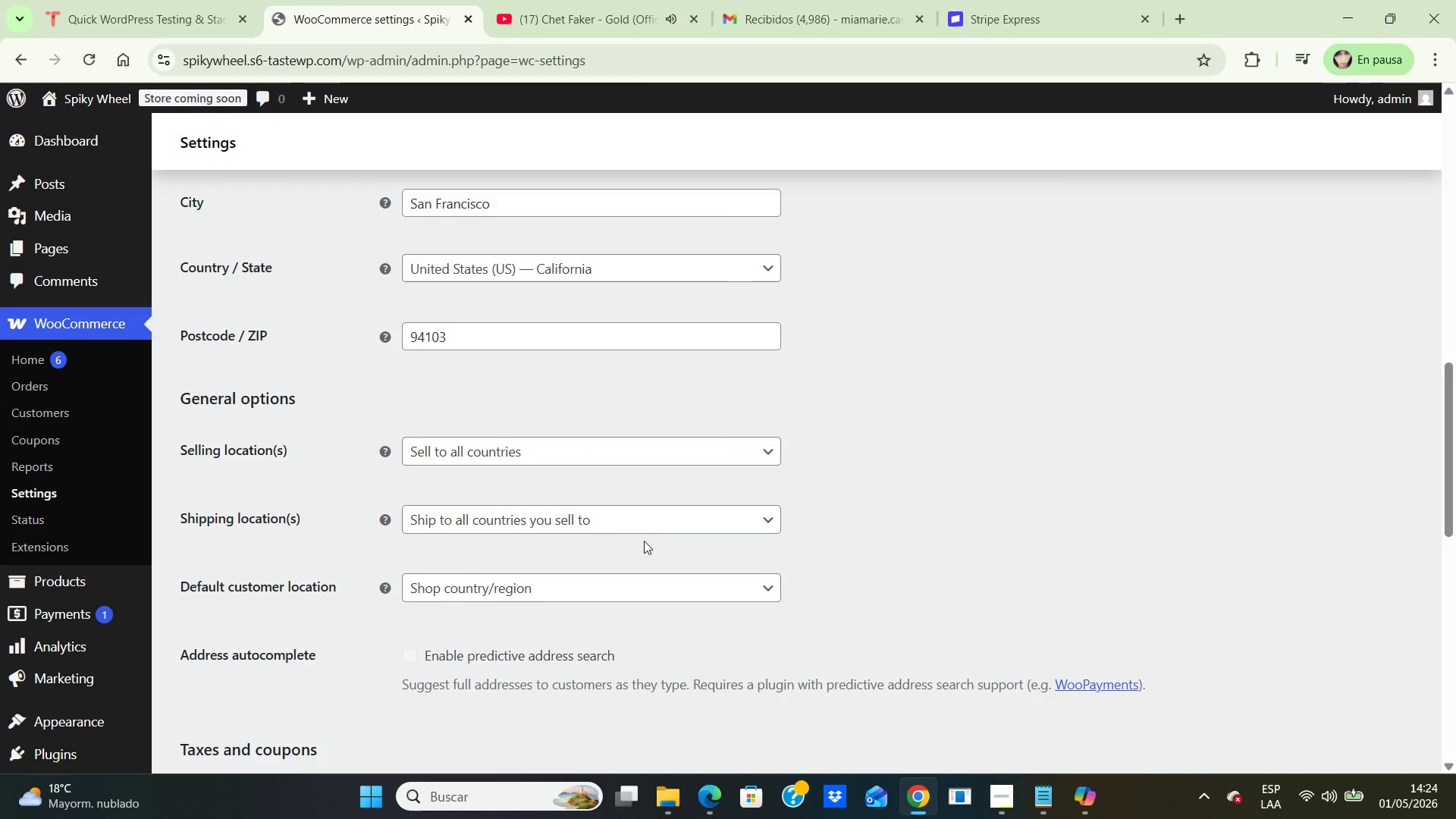 
scroll: coordinate [644, 541], scroll_direction: down, amount: 2.0
 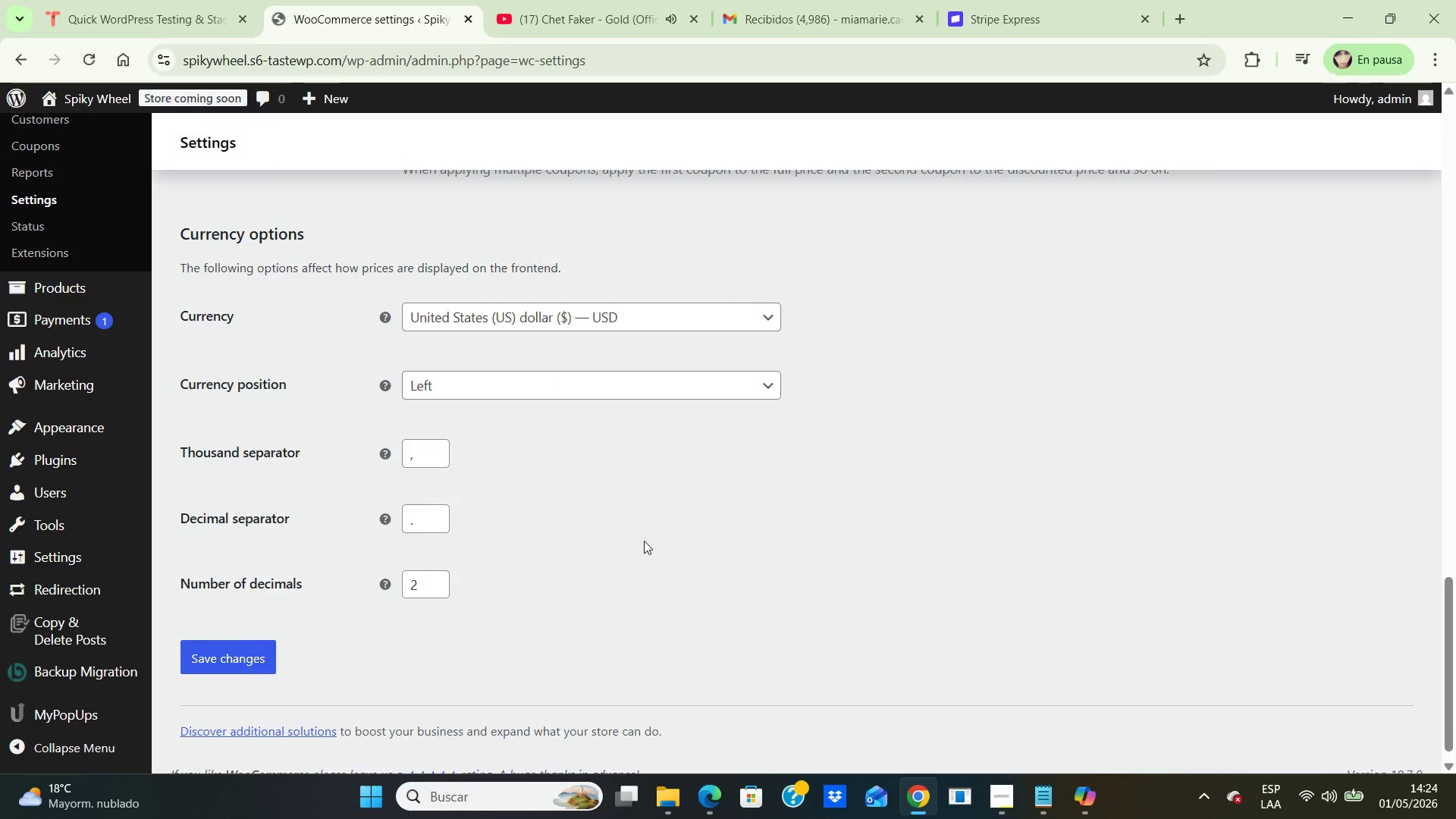 
scroll: coordinate [645, 539], scroll_direction: up, amount: 12.0
 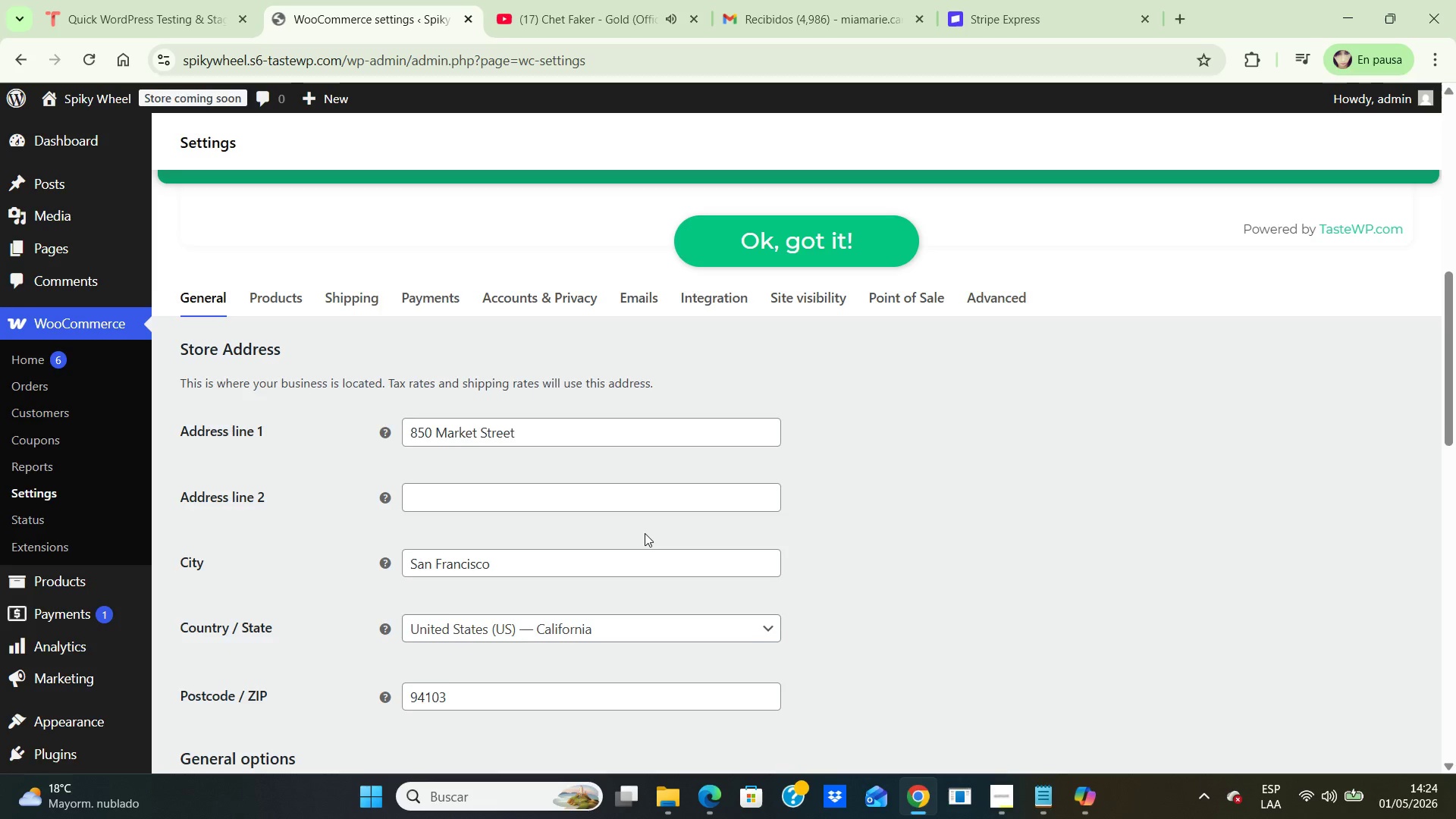 
scroll: coordinate [645, 531], scroll_direction: down, amount: 13.0
 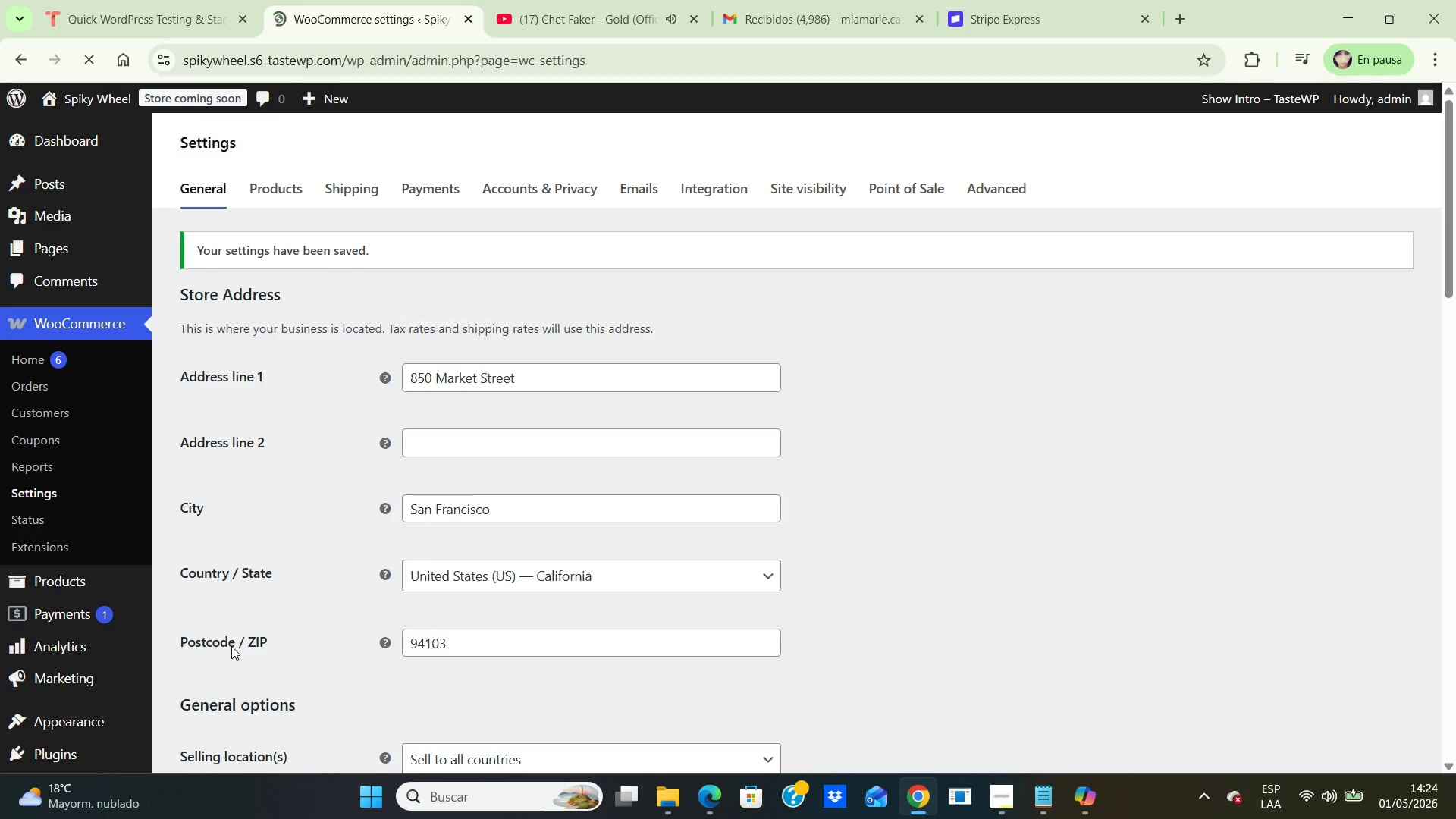 
wait(7.62)
 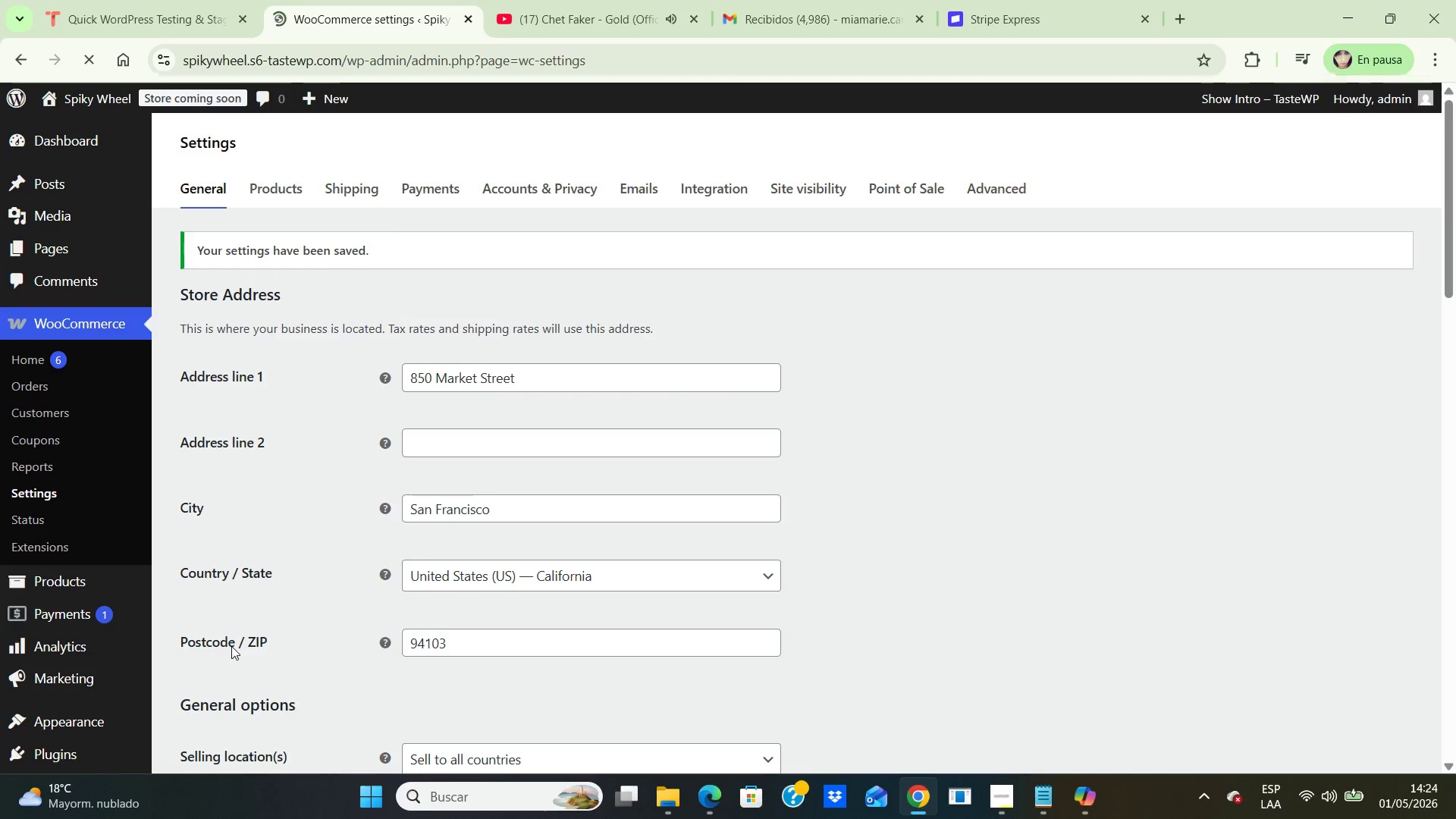 
scroll: coordinate [703, 586], scroll_direction: down, amount: 15.0
 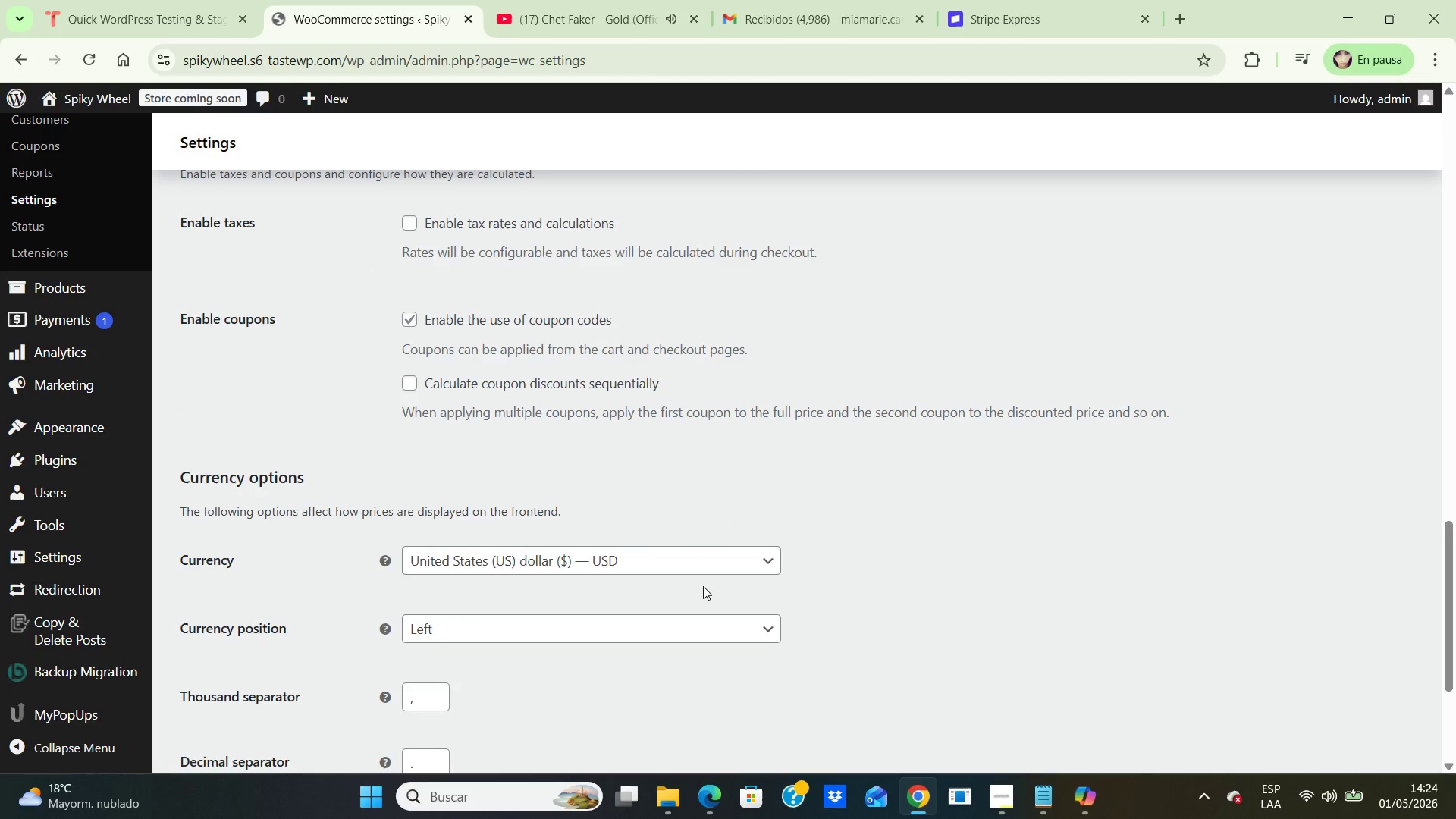 
scroll: coordinate [703, 586], scroll_direction: down, amount: 2.0
 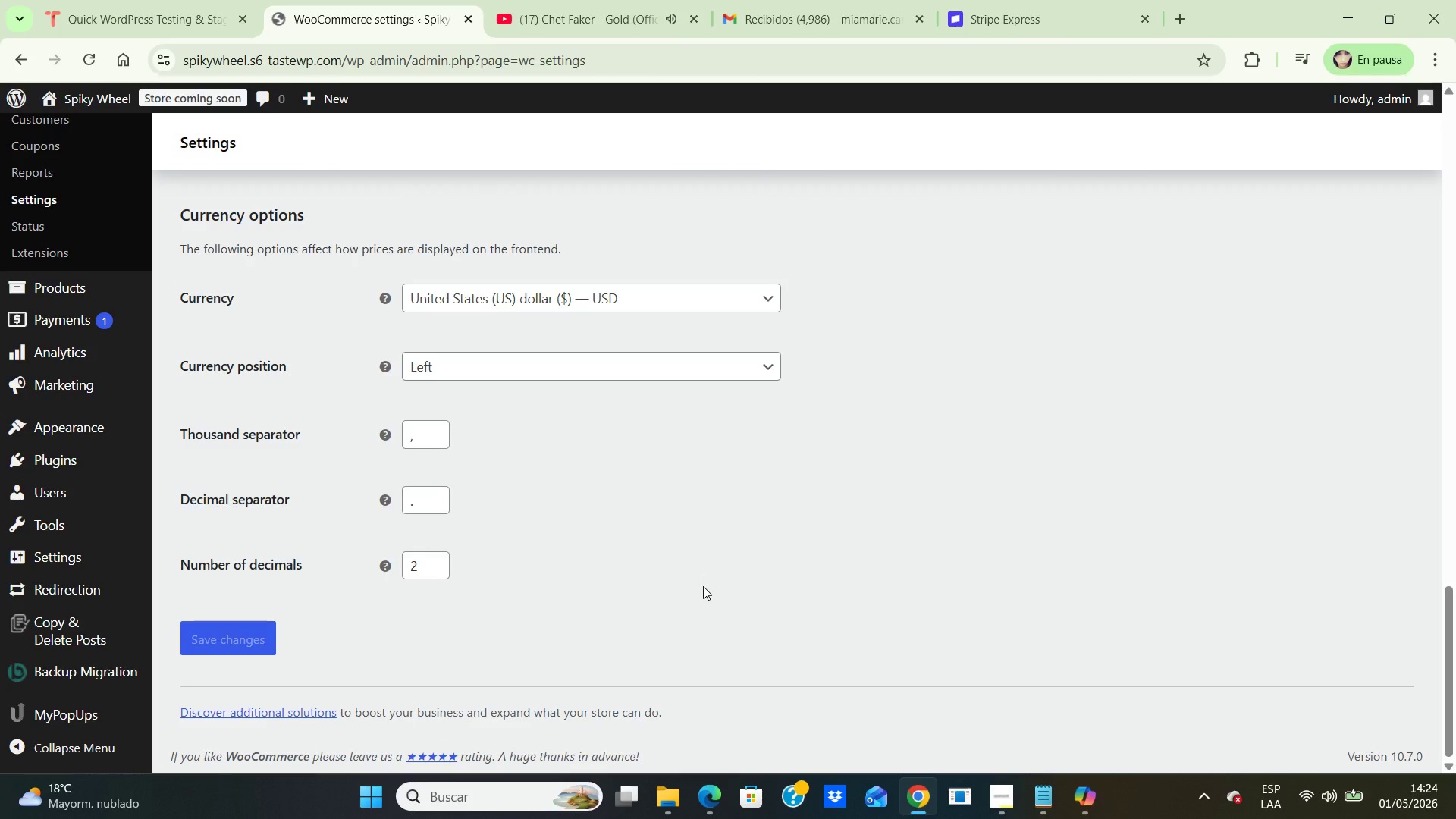 
scroll: coordinate [703, 586], scroll_direction: up, amount: 12.0
 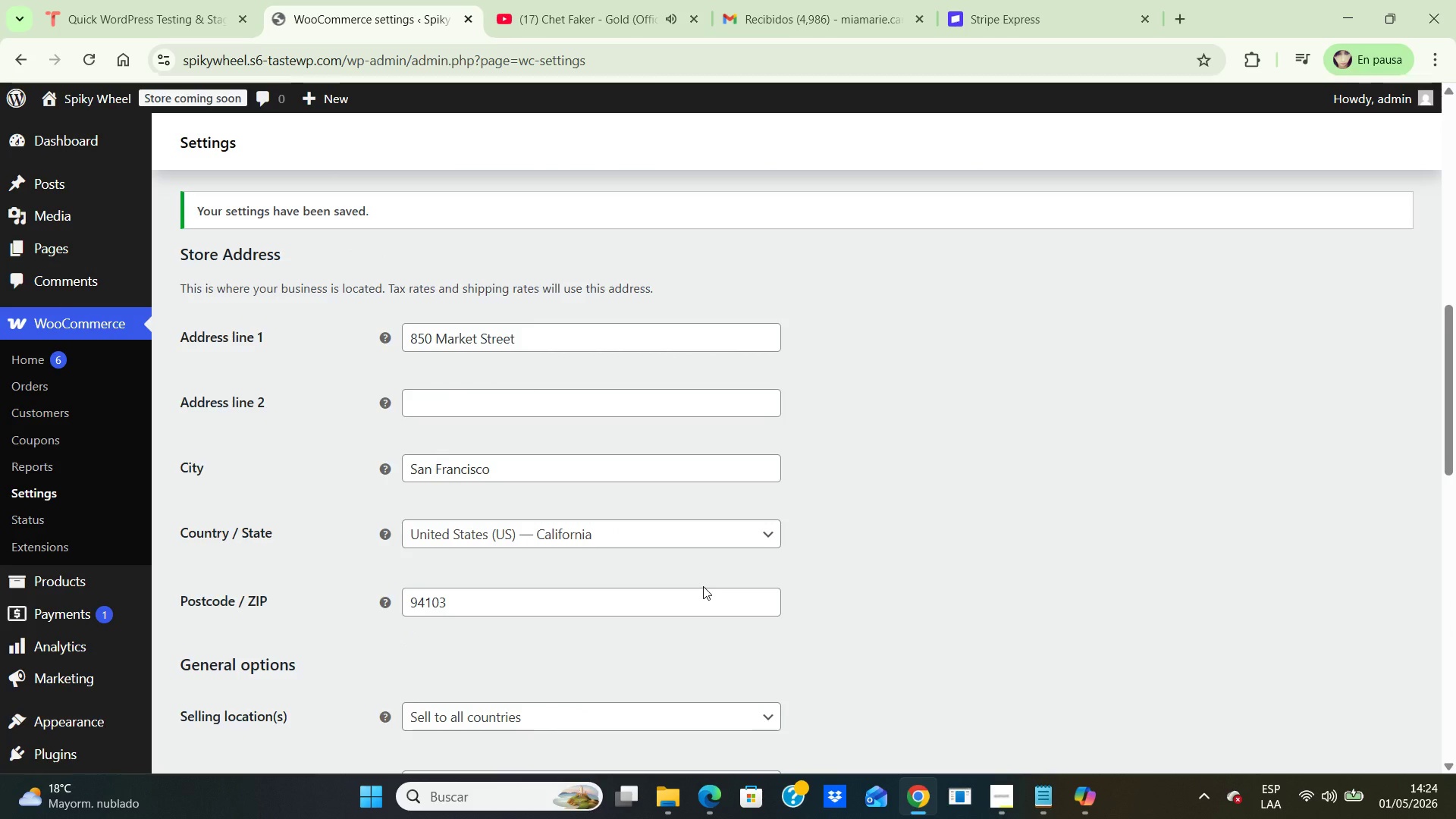 
scroll: coordinate [734, 596], scroll_direction: down, amount: 6.0
 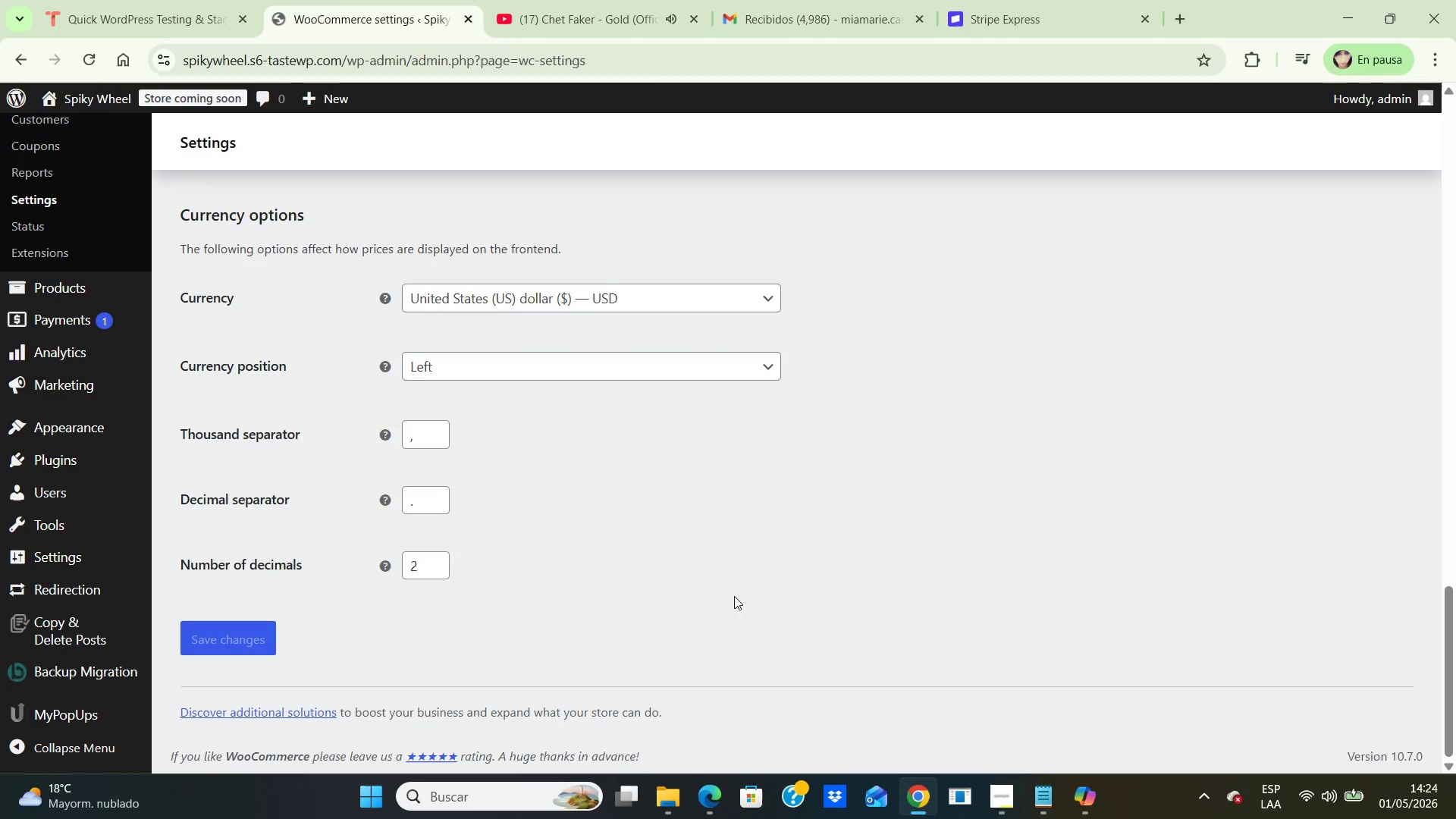 
wait(10.93)
 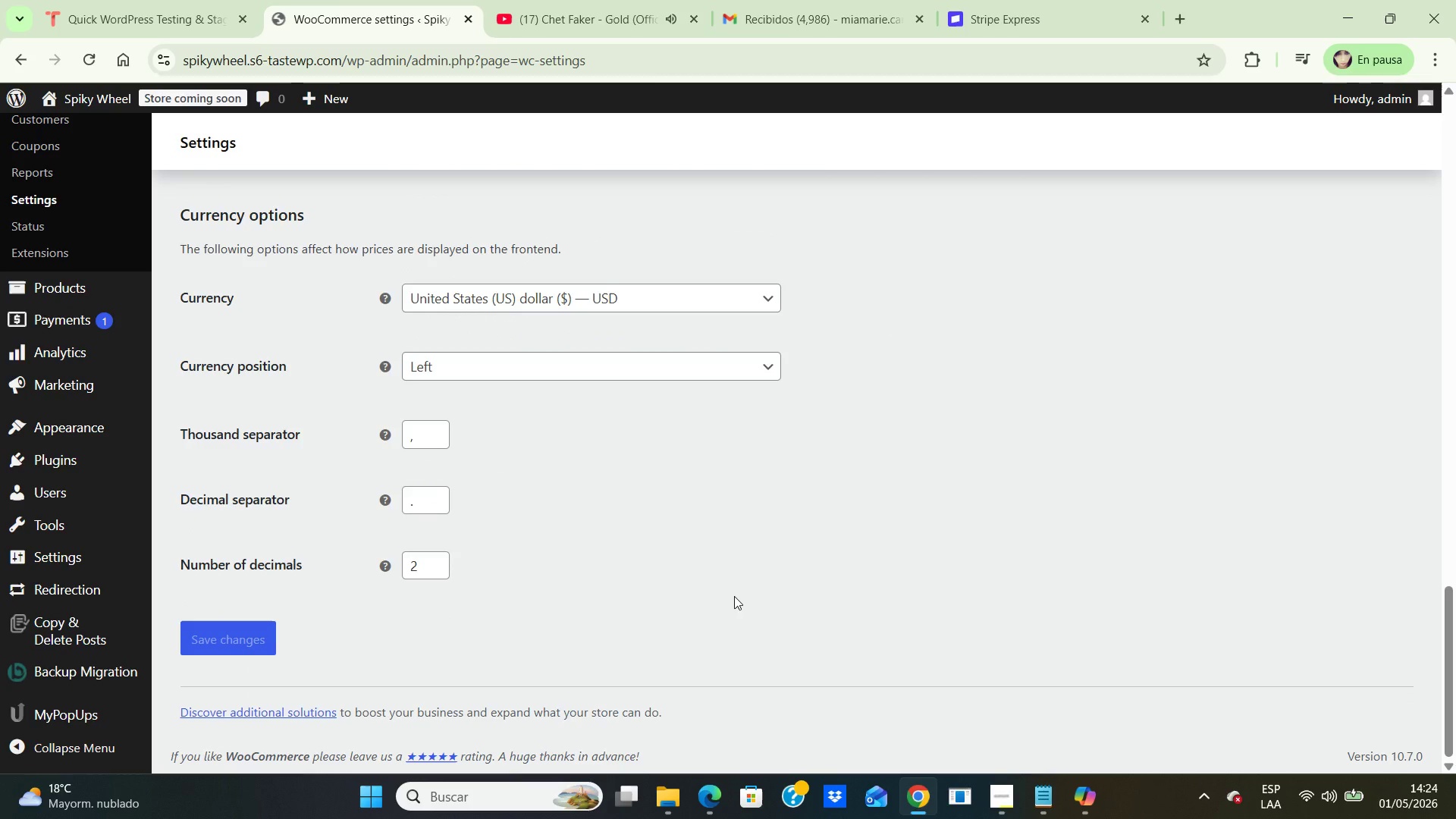 
scroll: coordinate [761, 566], scroll_direction: up, amount: 1.0
 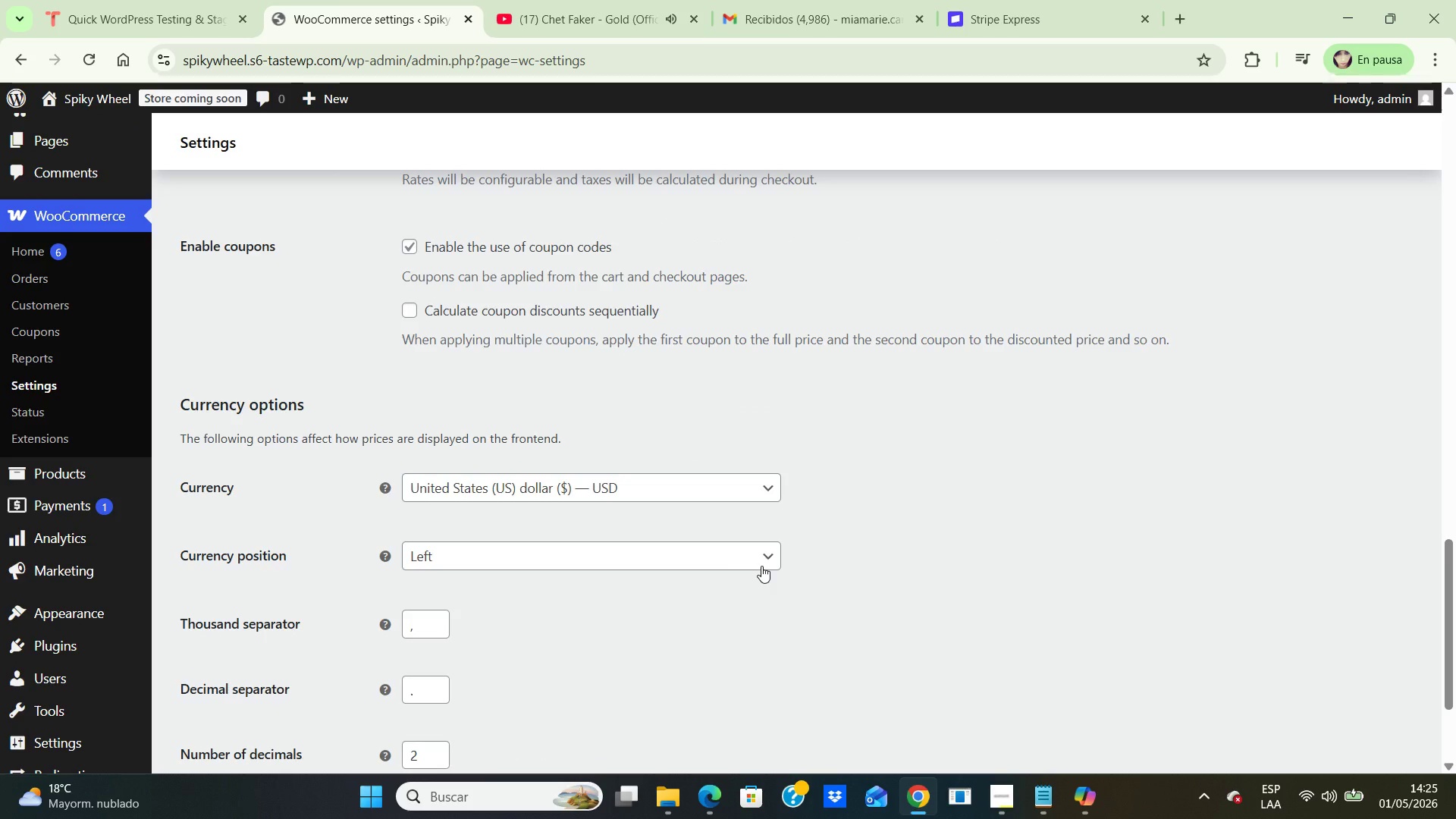 
scroll: coordinate [761, 566], scroll_direction: down, amount: 2.0
 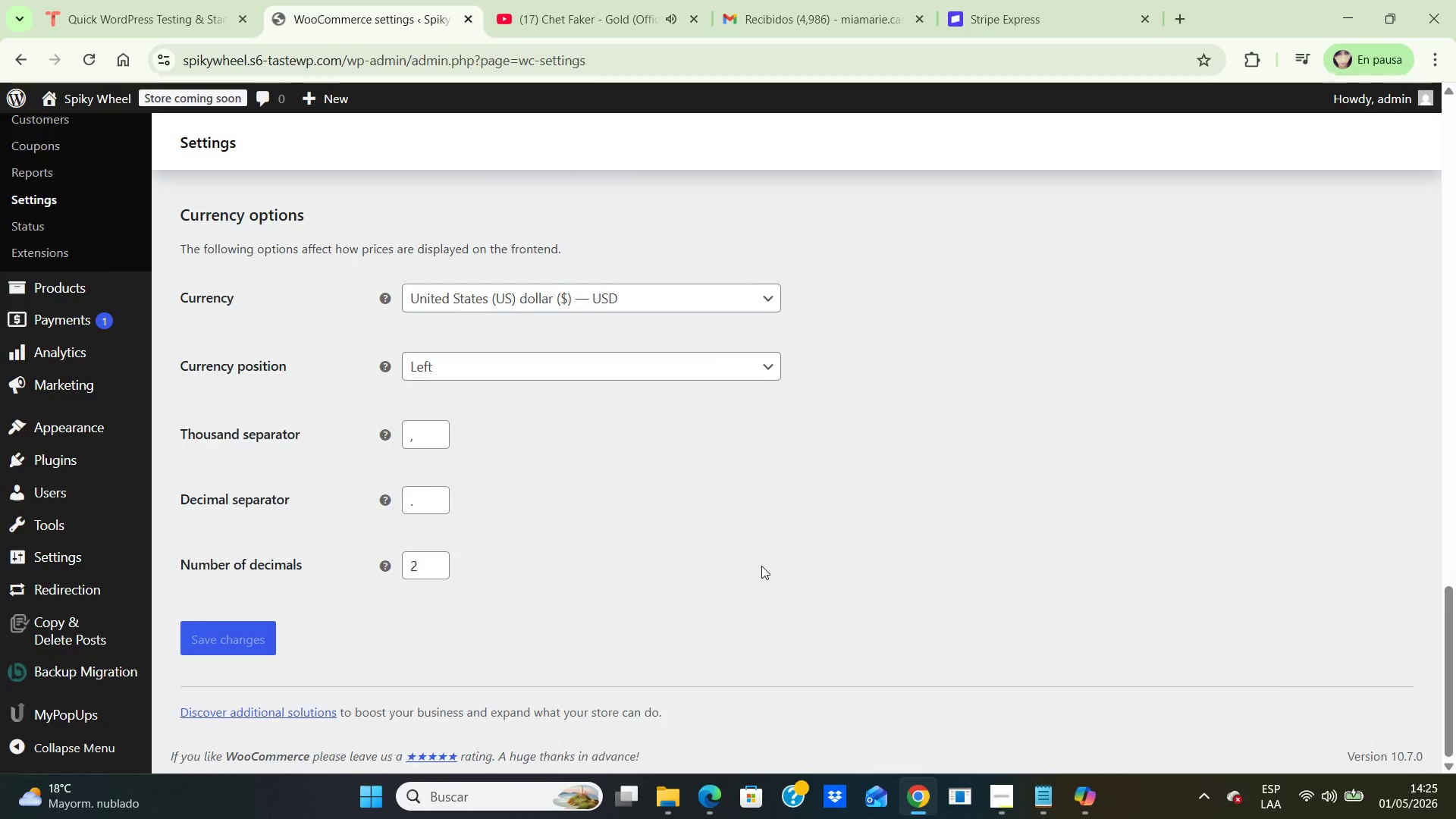 
scroll: coordinate [761, 566], scroll_direction: up, amount: 16.0
 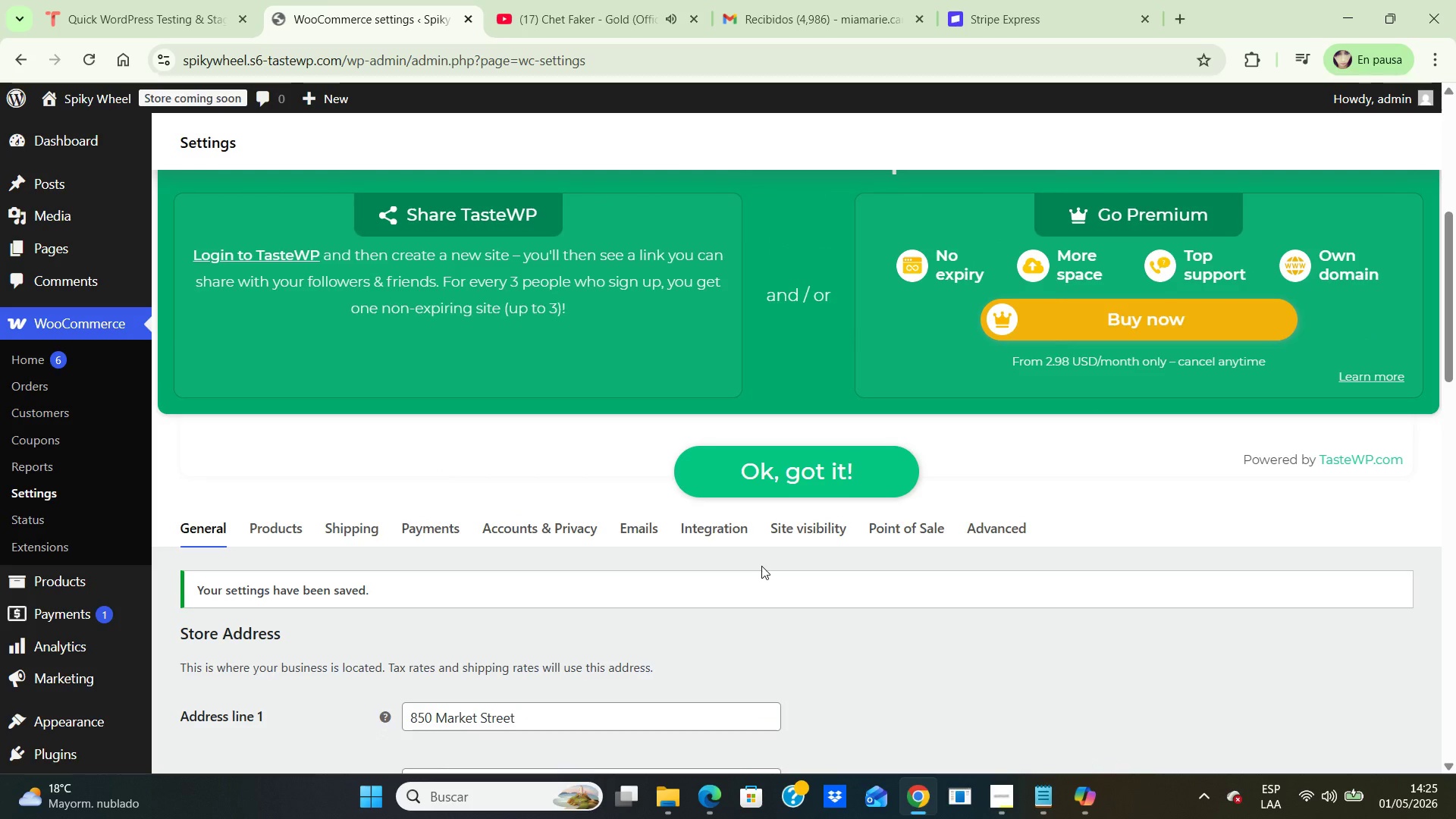 
wait(5.33)
 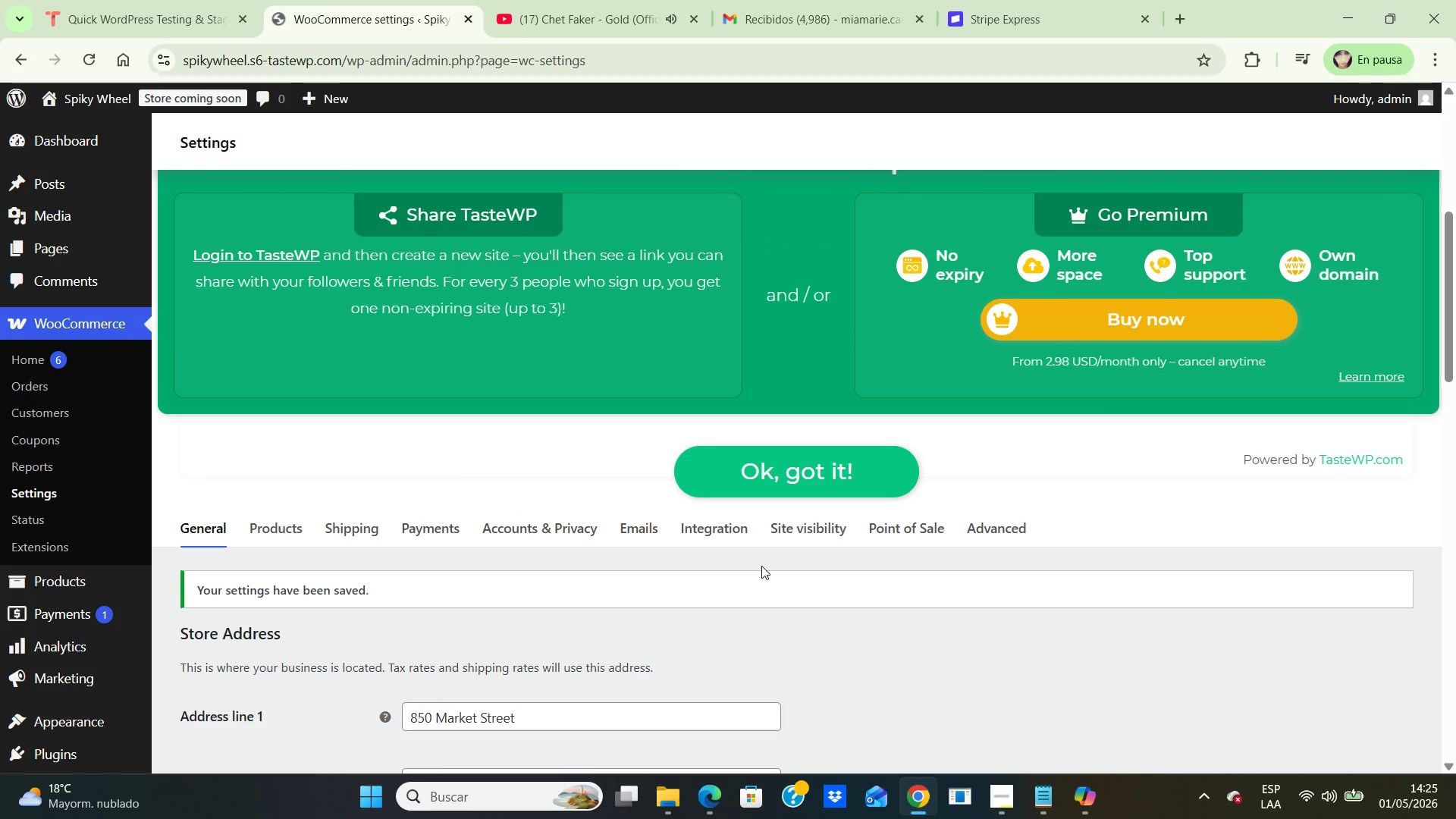 
scroll: coordinate [58, 622], scroll_direction: down, amount: 3.0
 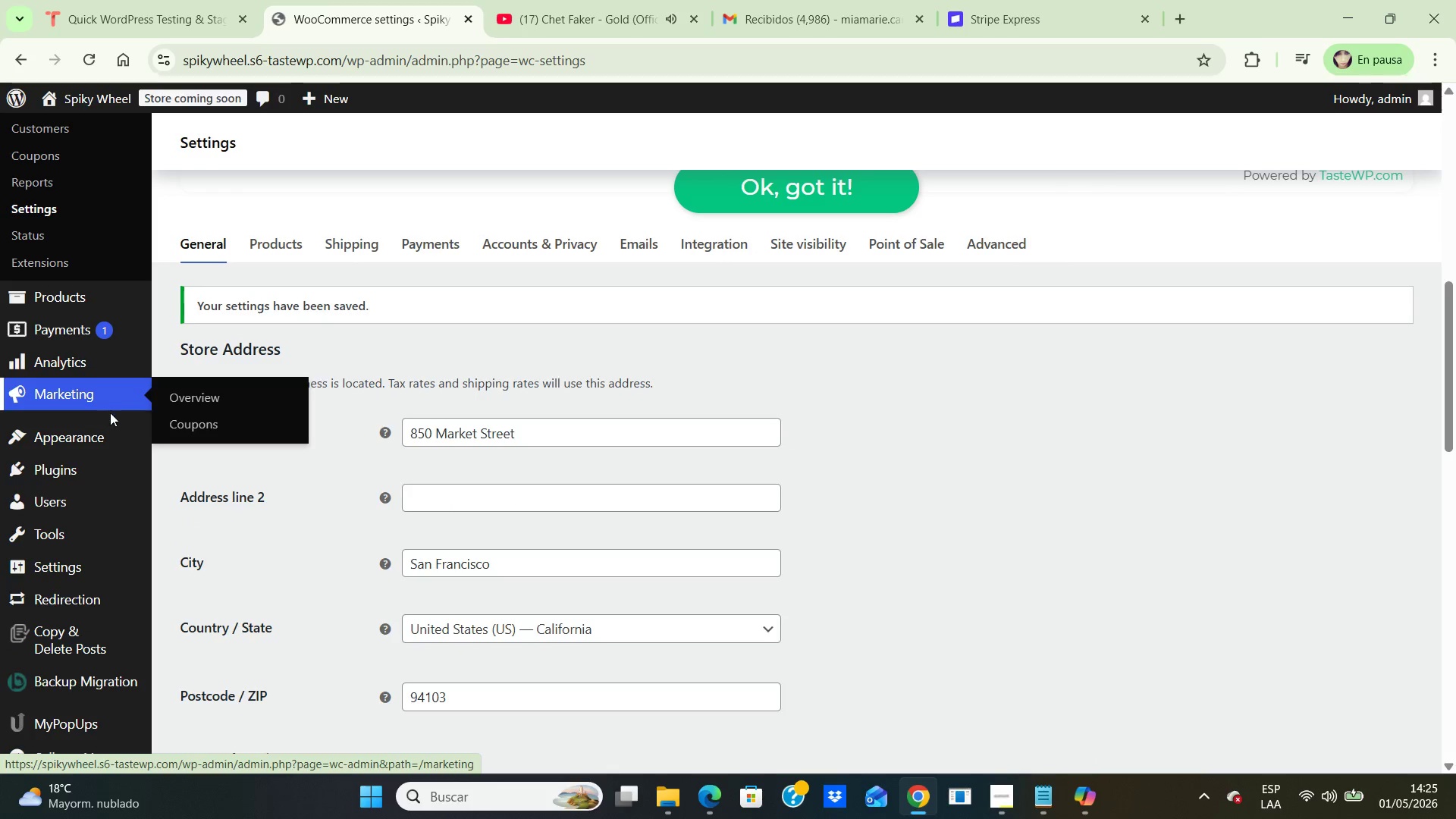 
scroll: coordinate [103, 431], scroll_direction: up, amount: 4.0
 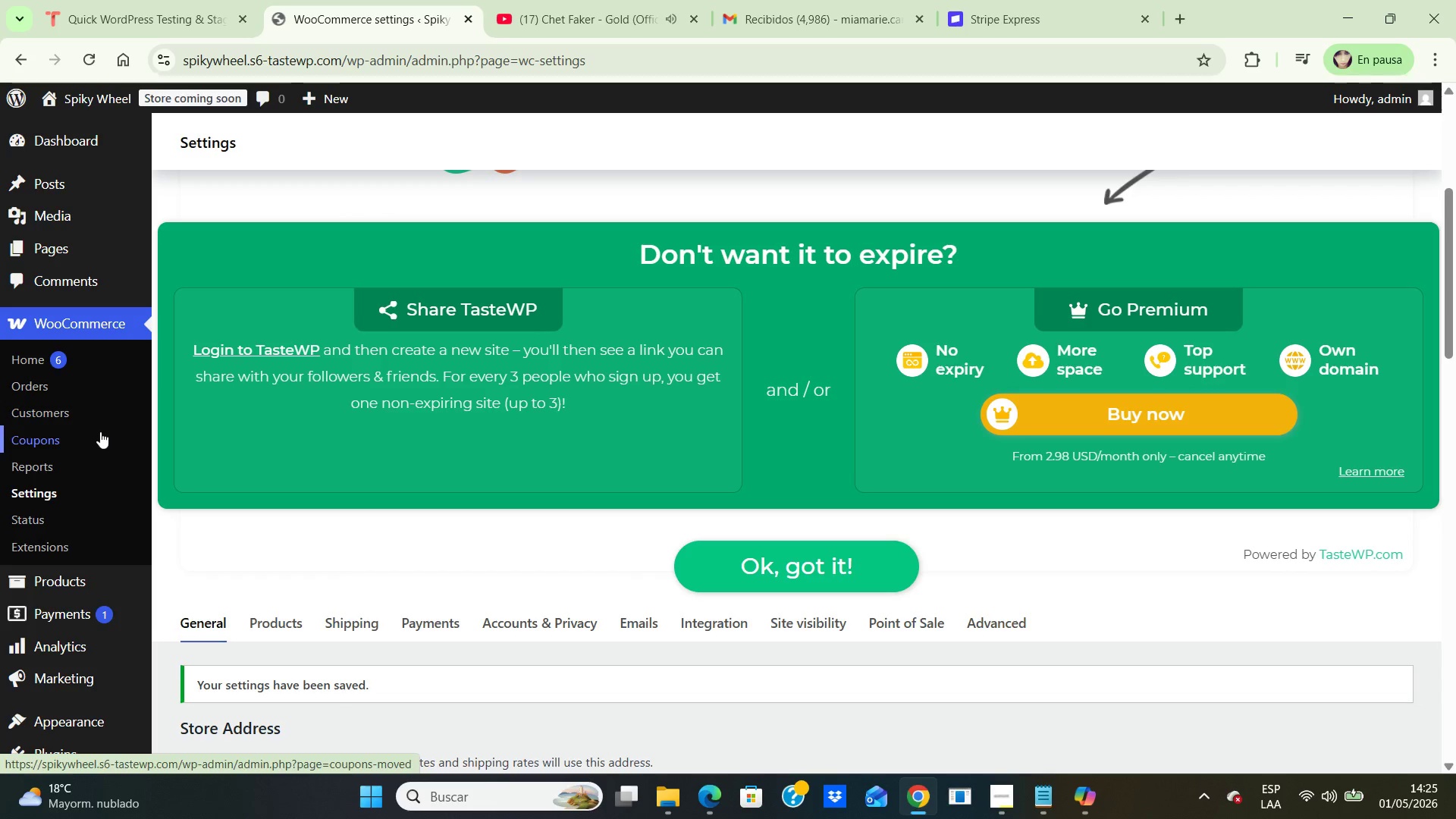 
scroll: coordinate [92, 436], scroll_direction: down, amount: 9.0
 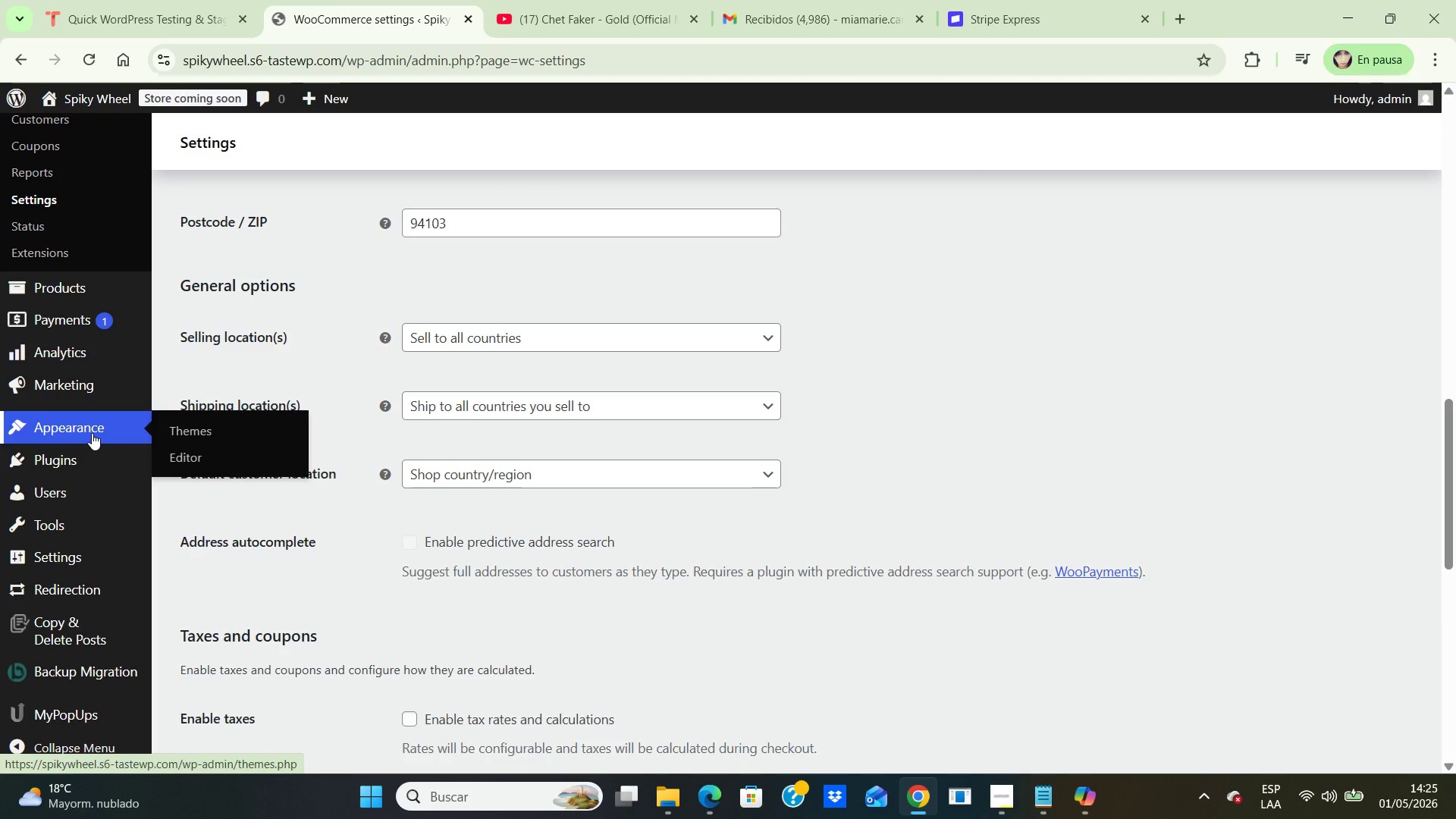 
scroll: coordinate [92, 433], scroll_direction: none, amount: 0.0
 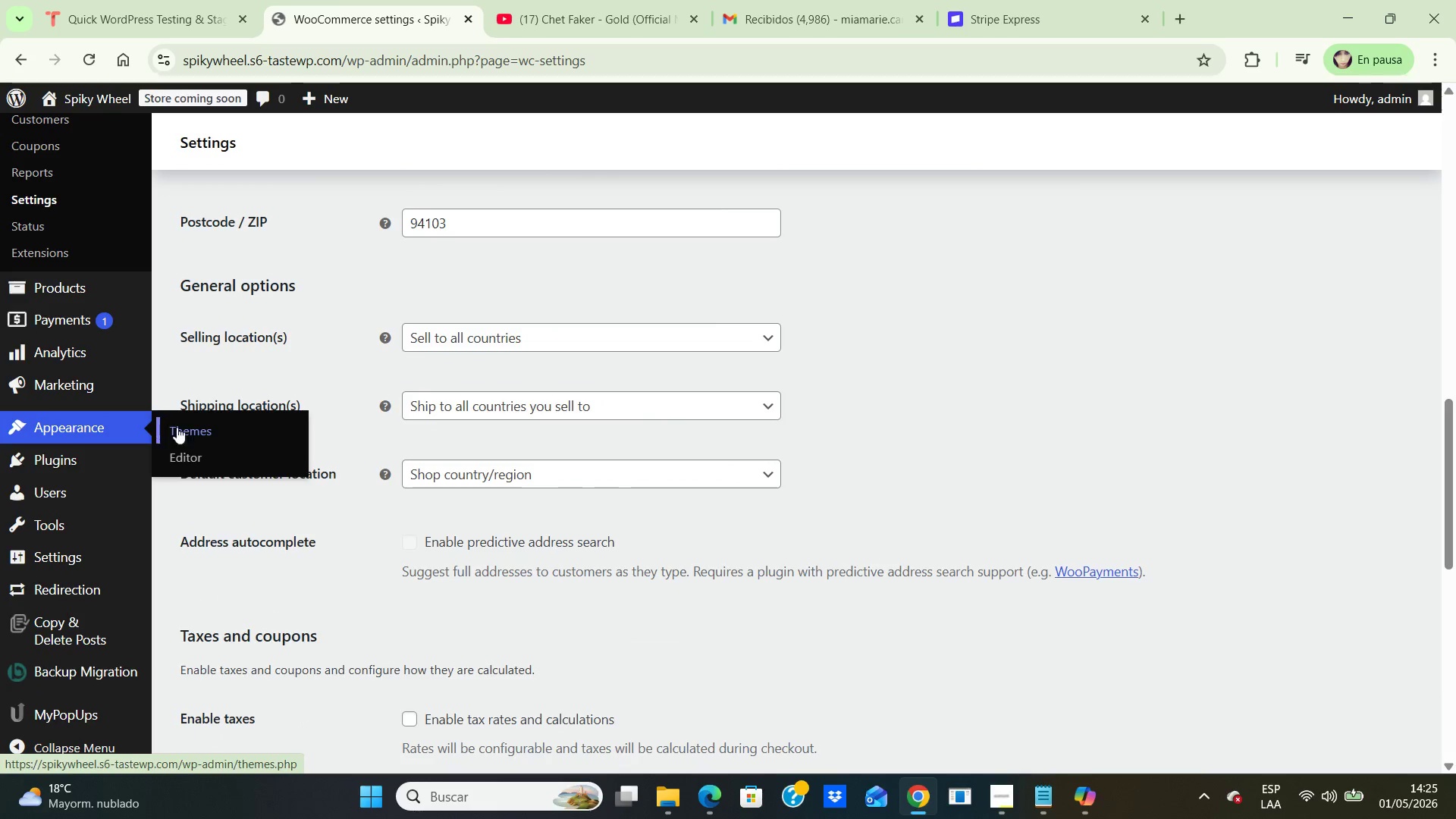 
left_click([203, 436])
 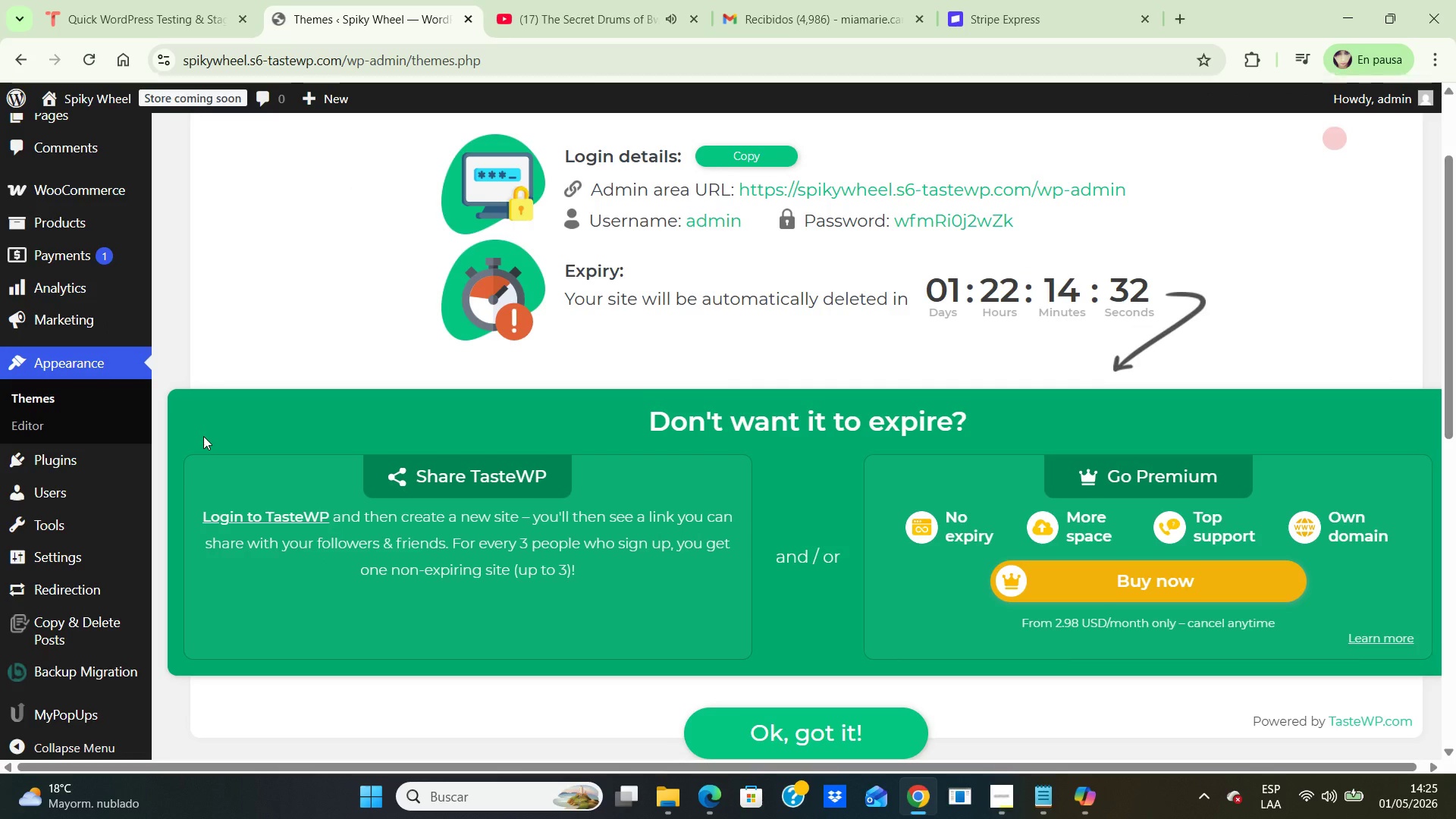 
wait(7.33)
 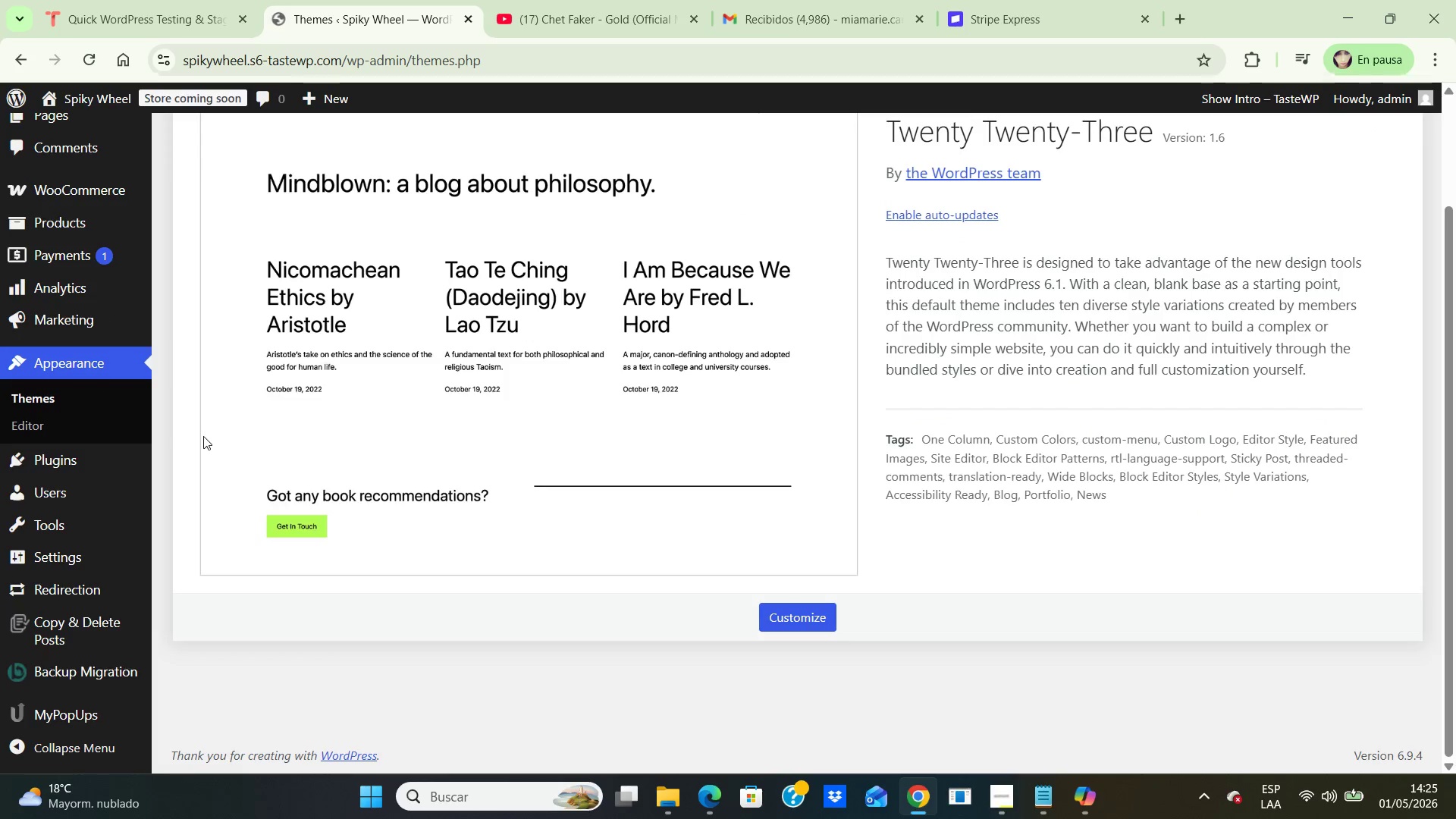 
scroll: coordinate [707, 709], scroll_direction: down, amount: 7.0
 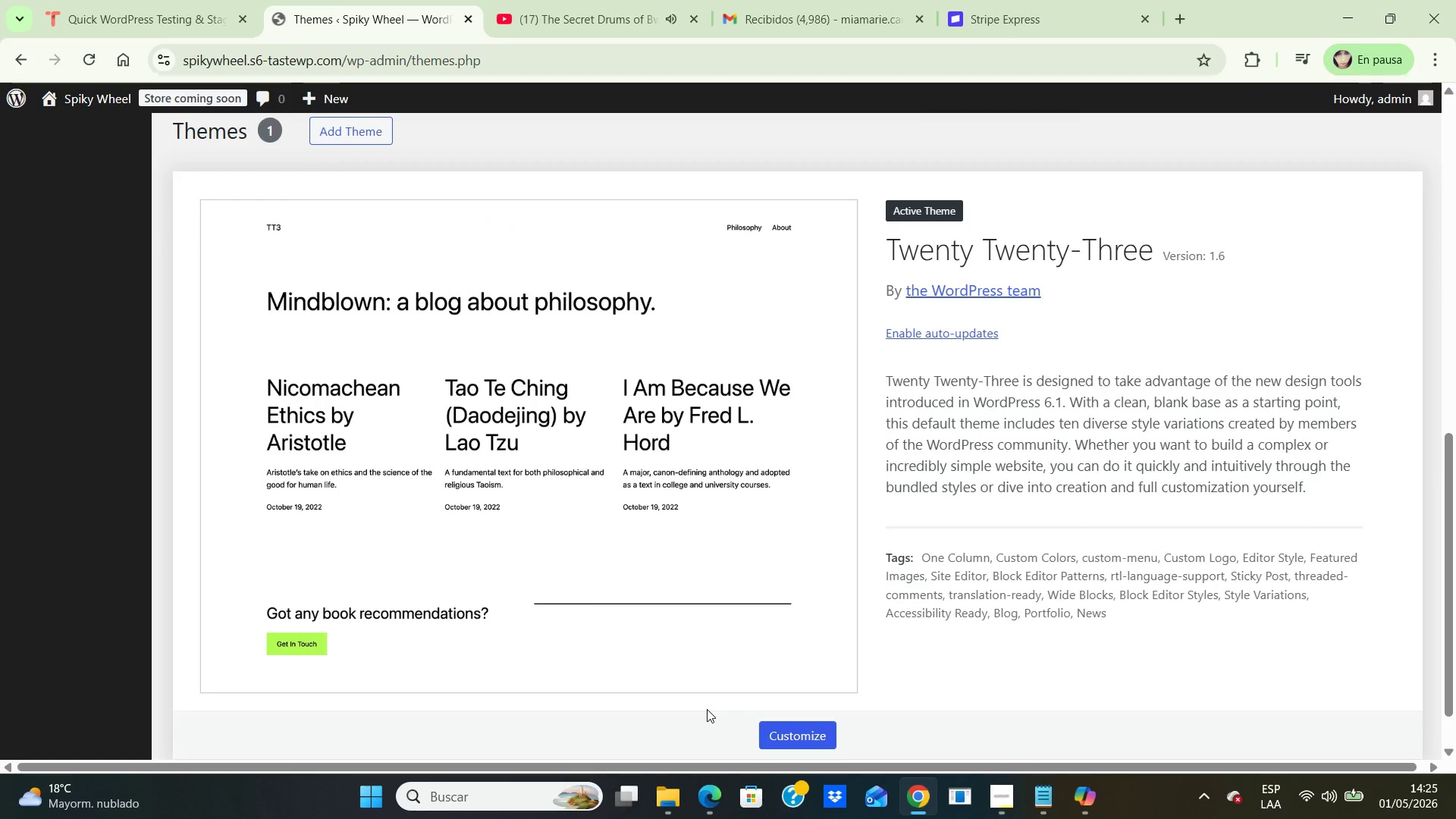 
scroll: coordinate [707, 709], scroll_direction: up, amount: 4.0
 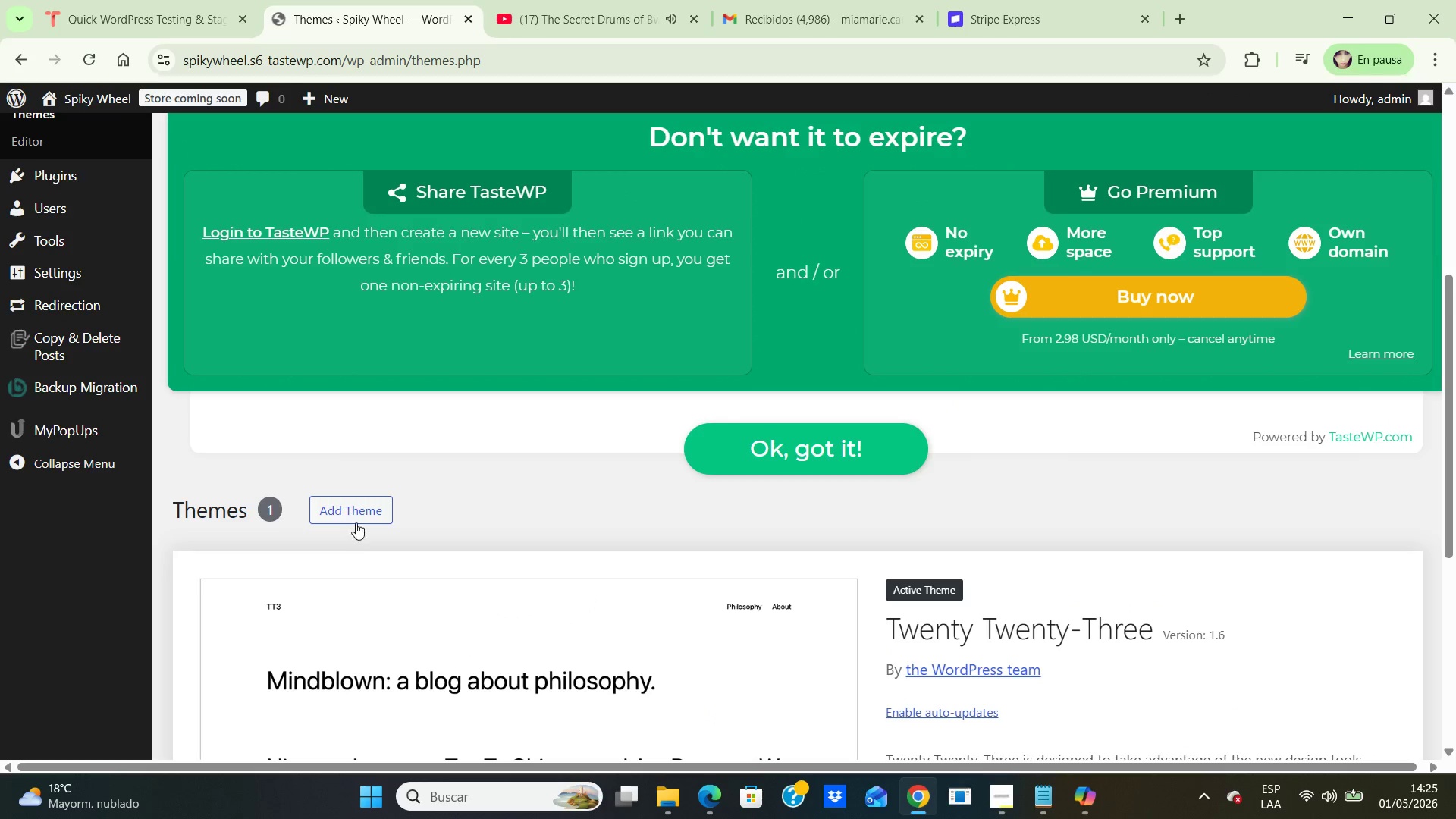 
left_click([356, 510])
 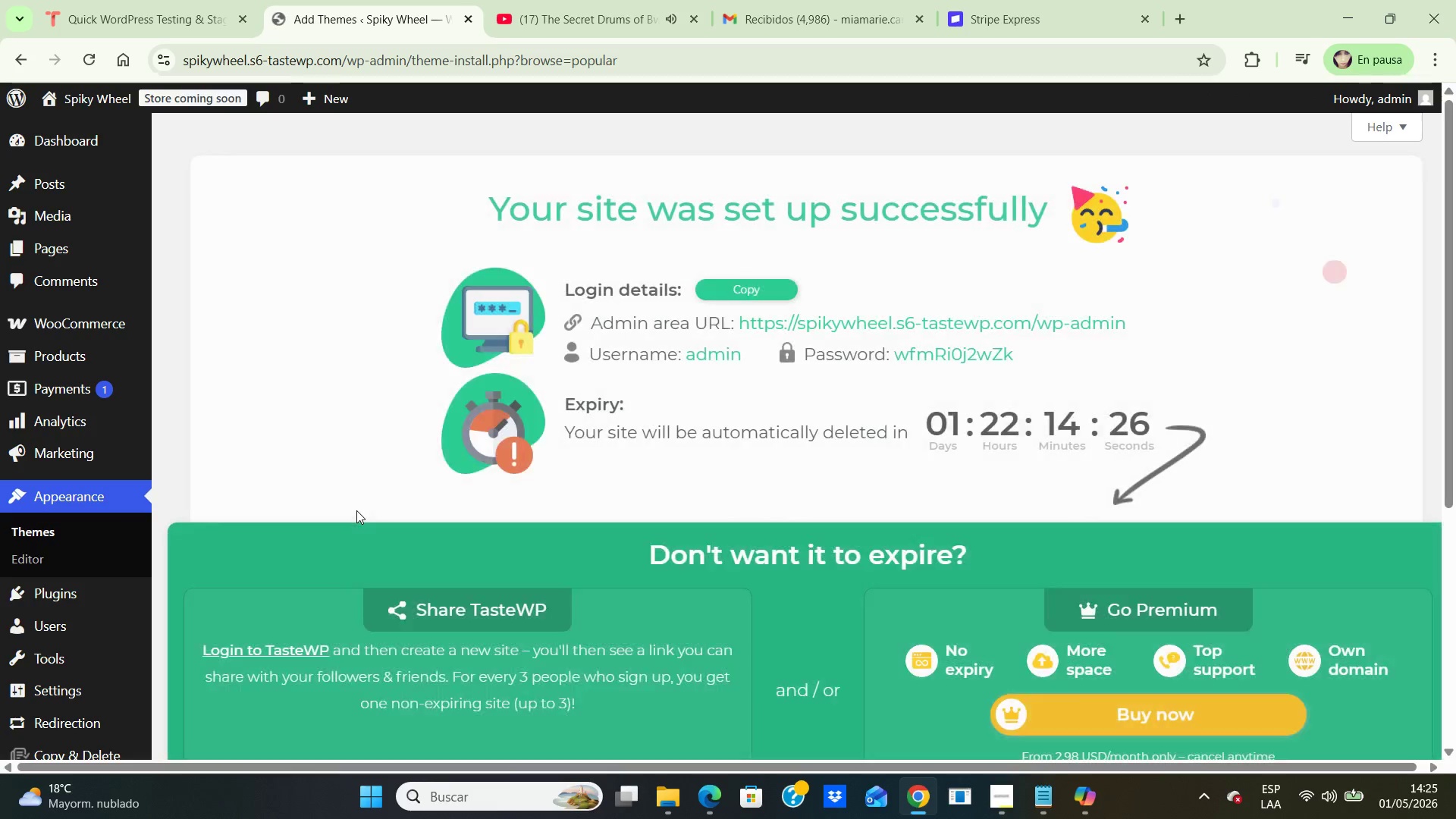 
scroll: coordinate [811, 541], scroll_direction: down, amount: 7.0
 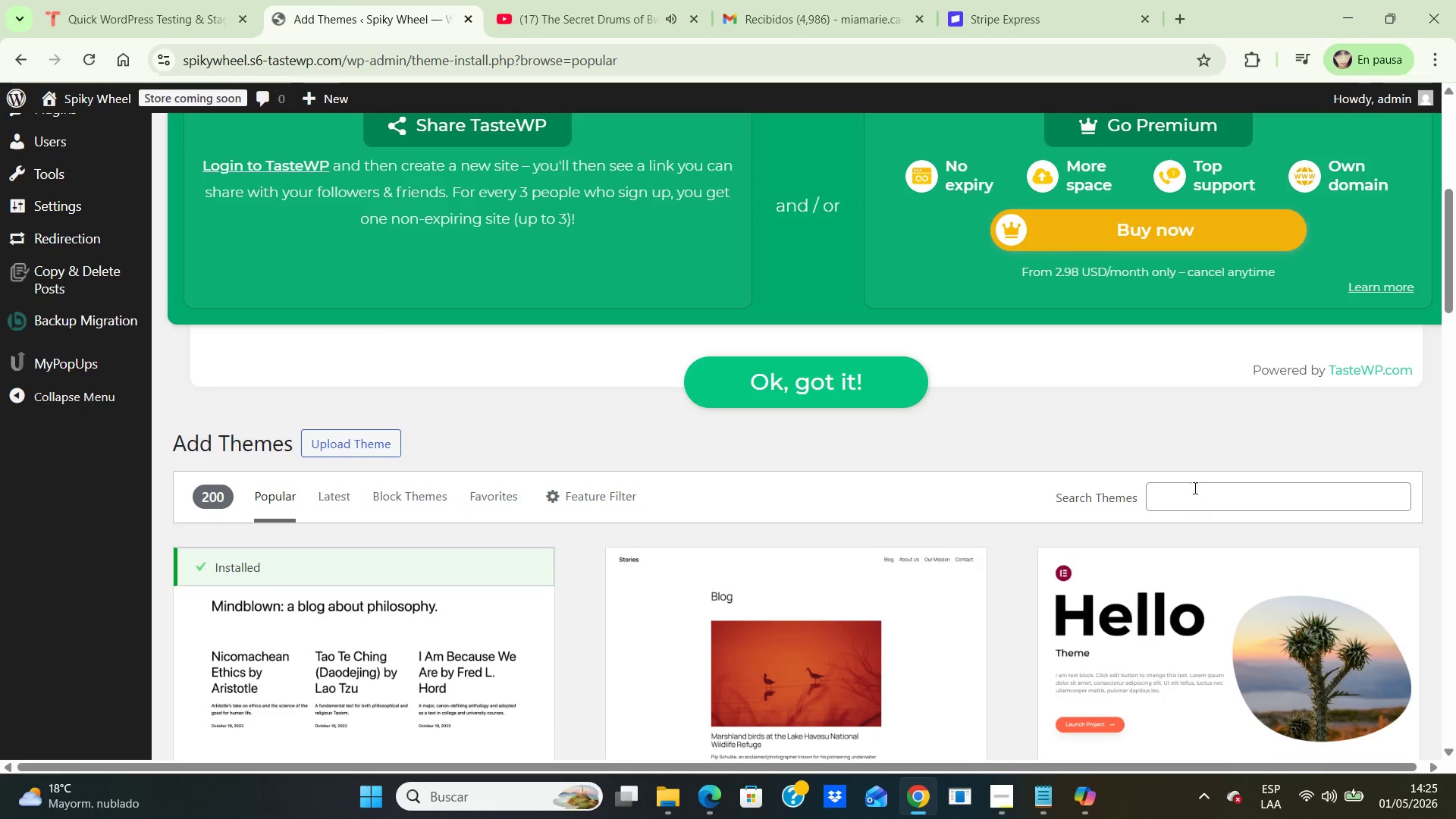 
left_click([1190, 493])
 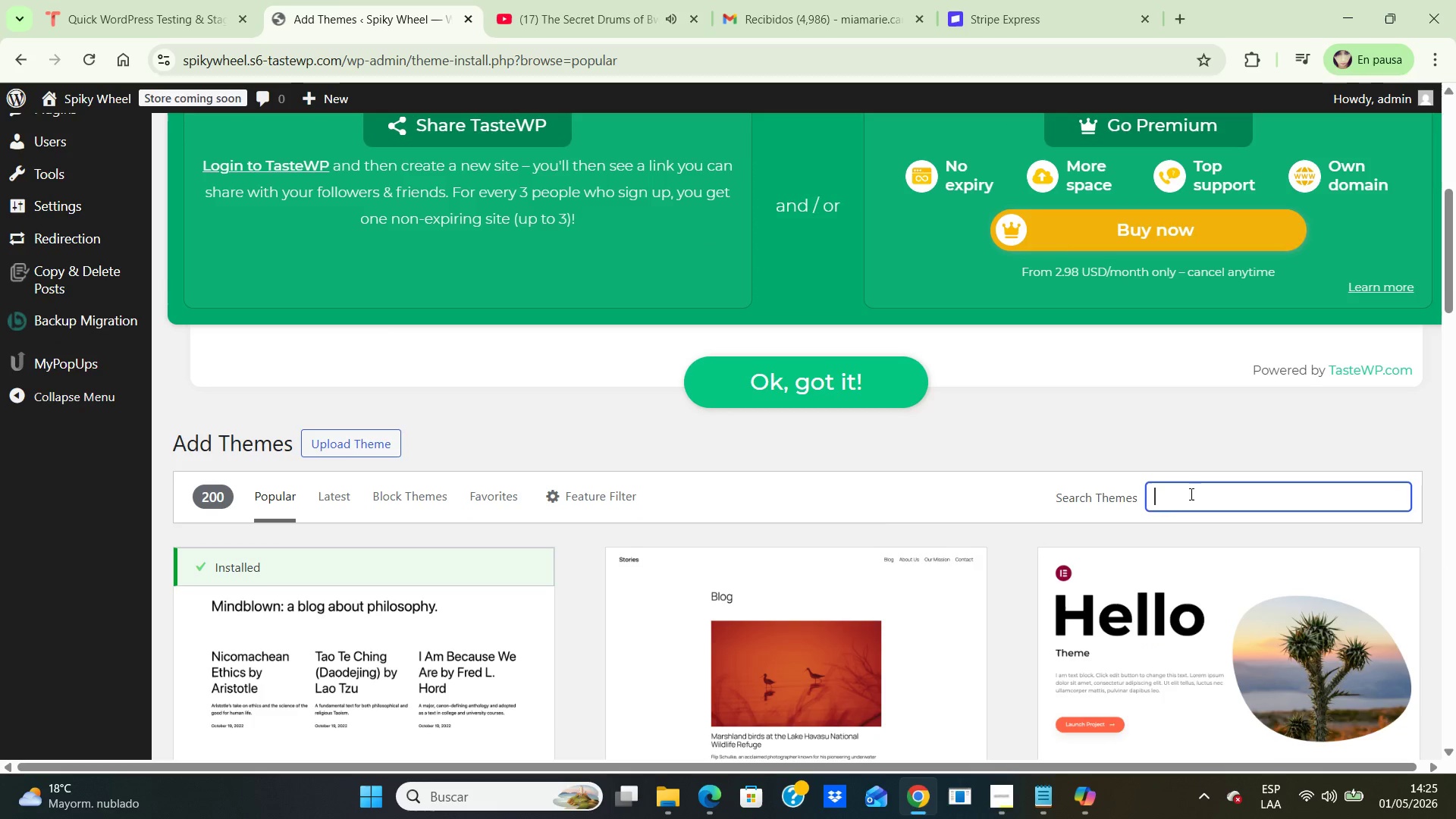 
type(Store front)
 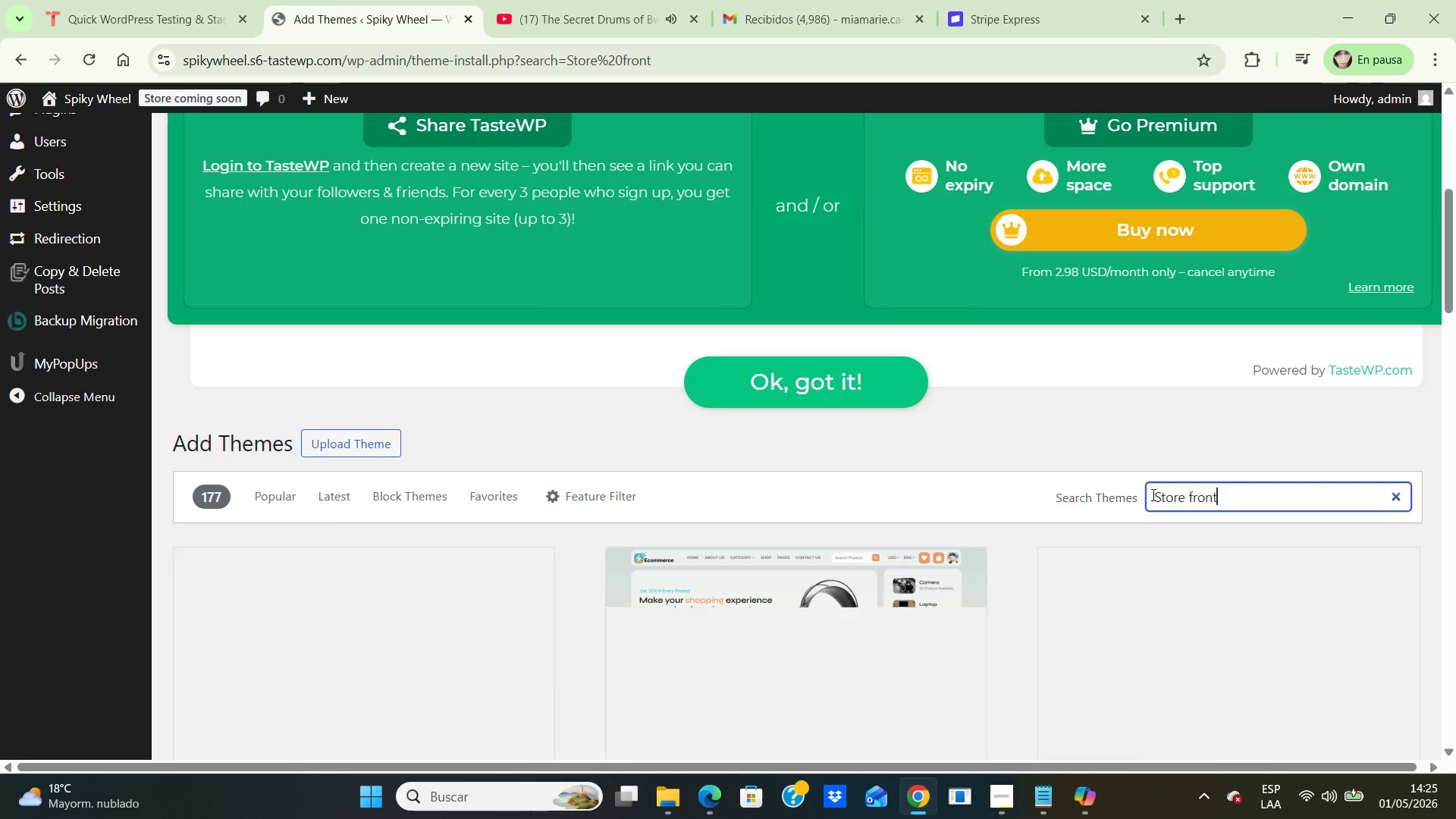 
scroll: coordinate [609, 300], scroll_direction: down, amount: 11.0
 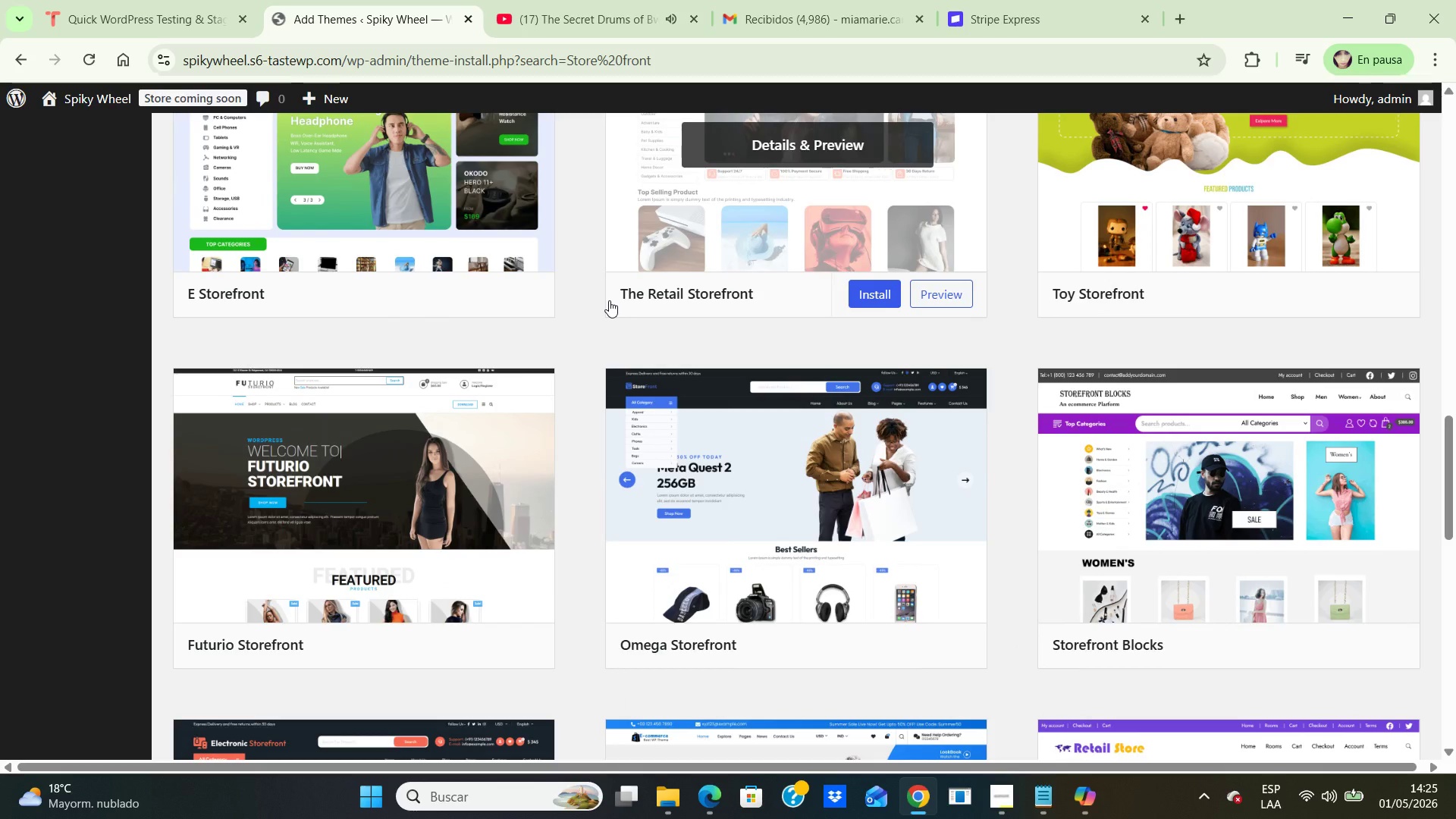 
scroll: coordinate [792, 283], scroll_direction: up, amount: 10.0
 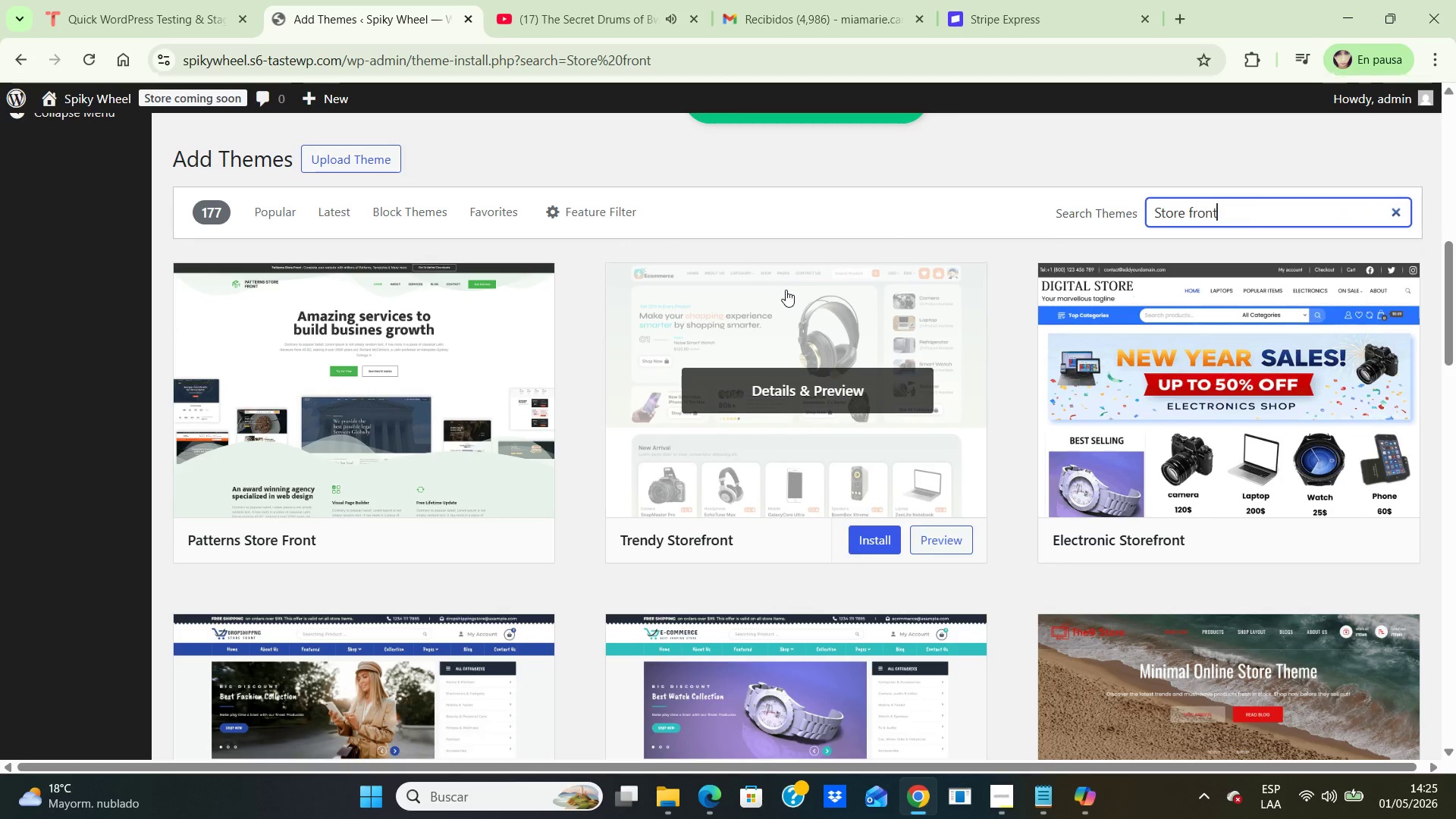 
left_click([786, 290])
 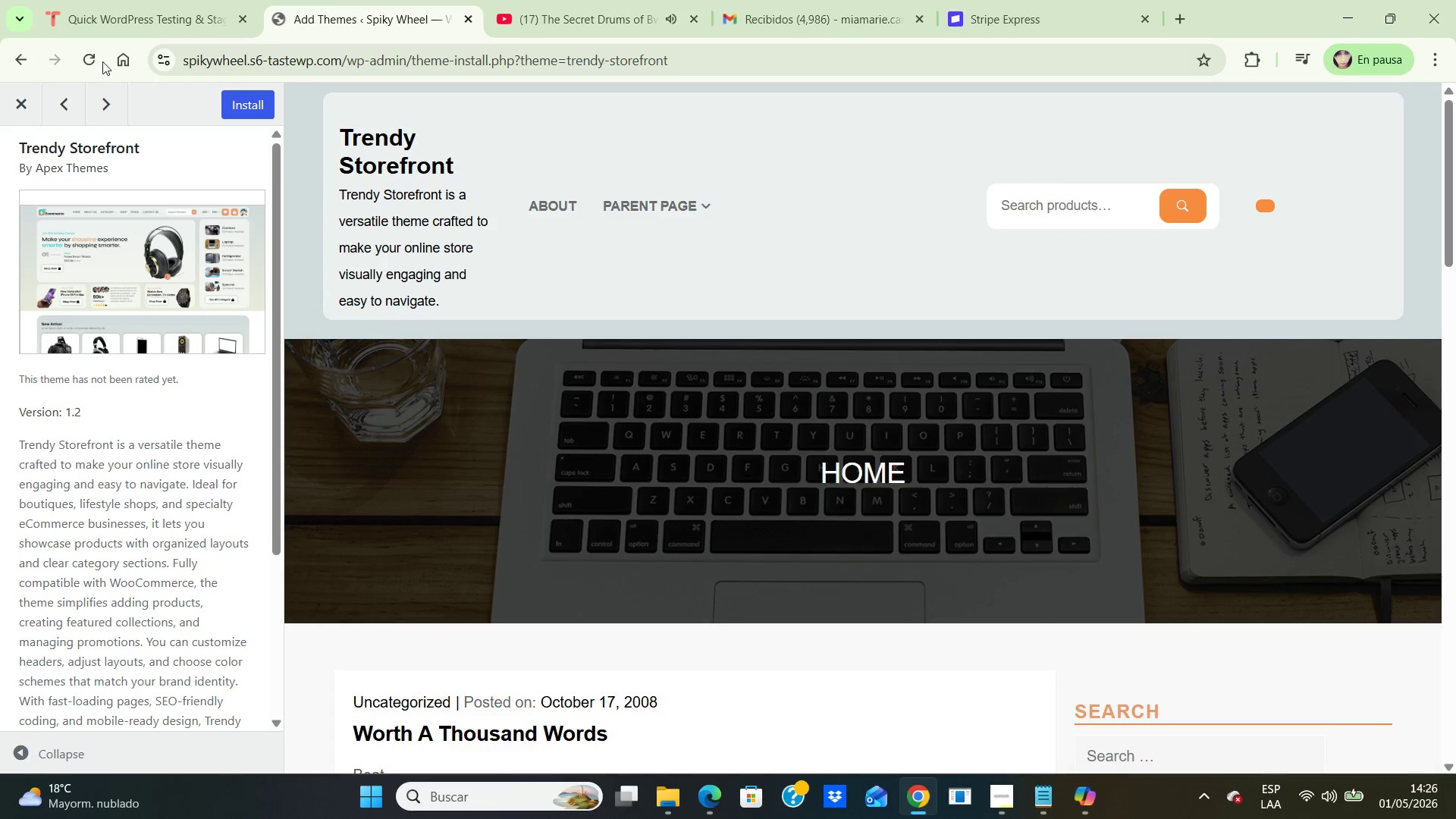 
left_click_drag(start_coordinate=[21, 57], to_coordinate=[26, 58])
 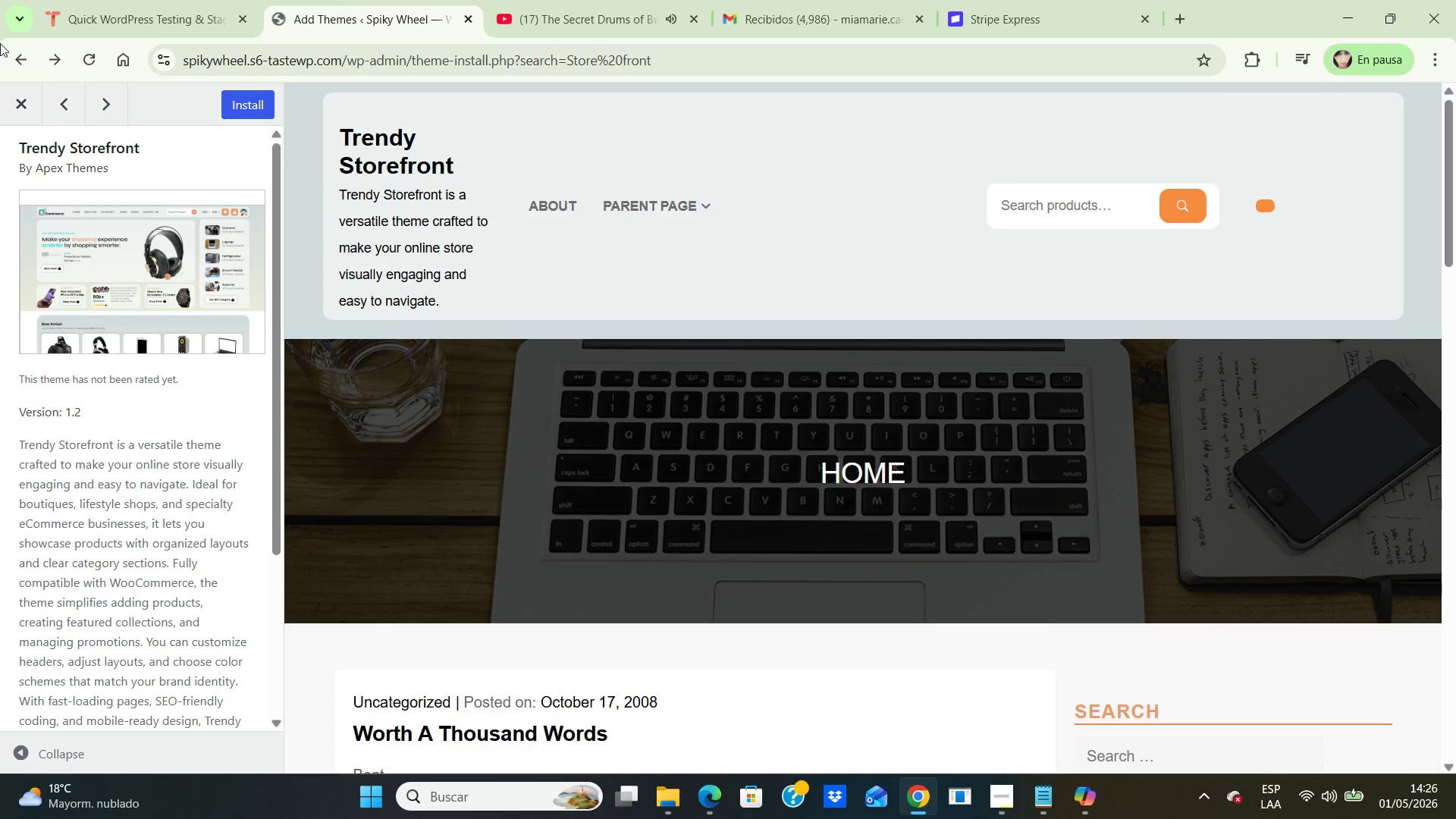 
left_click([22, 64])
 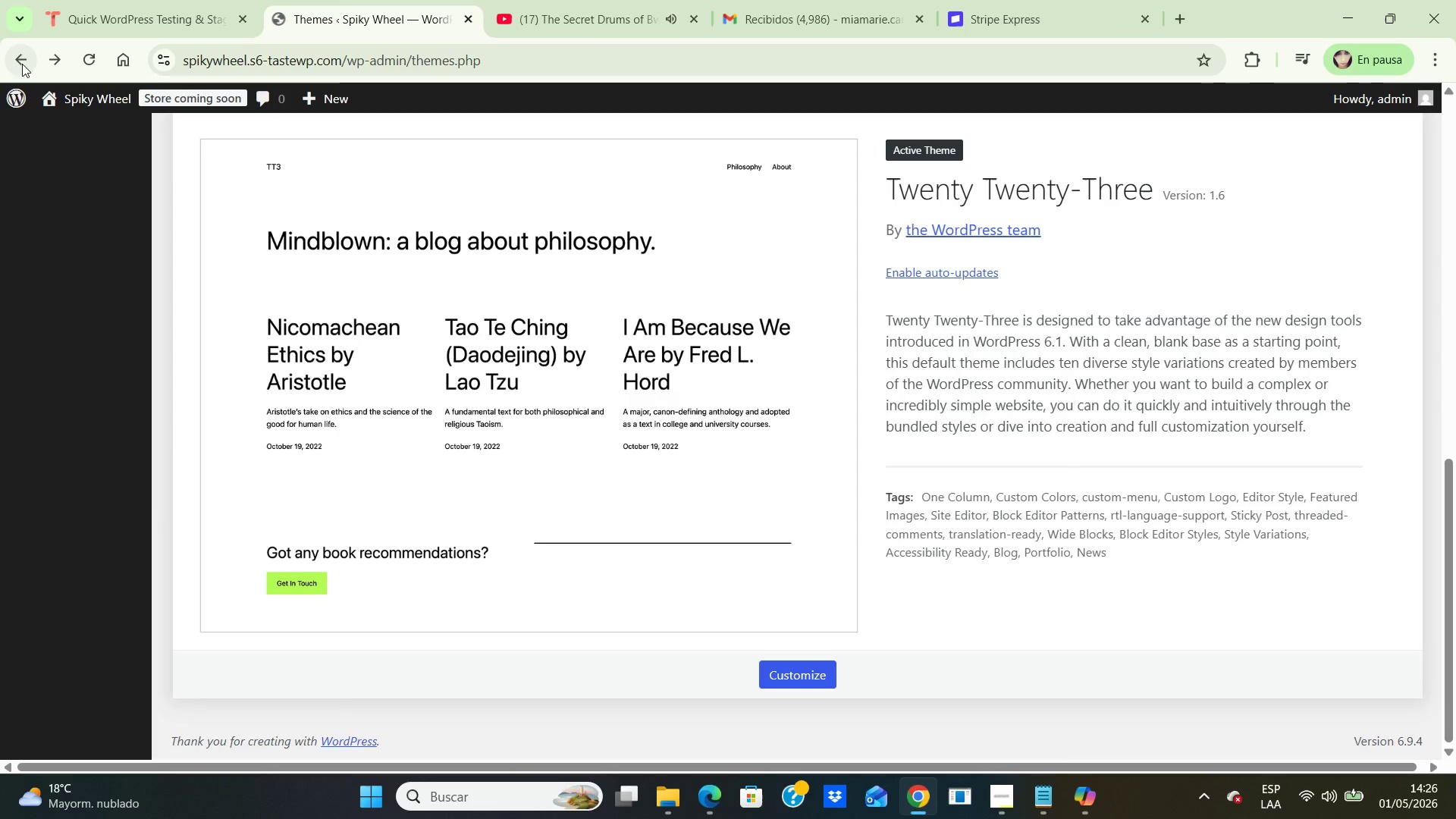 
scroll: coordinate [808, 274], scroll_direction: up, amount: 5.0
 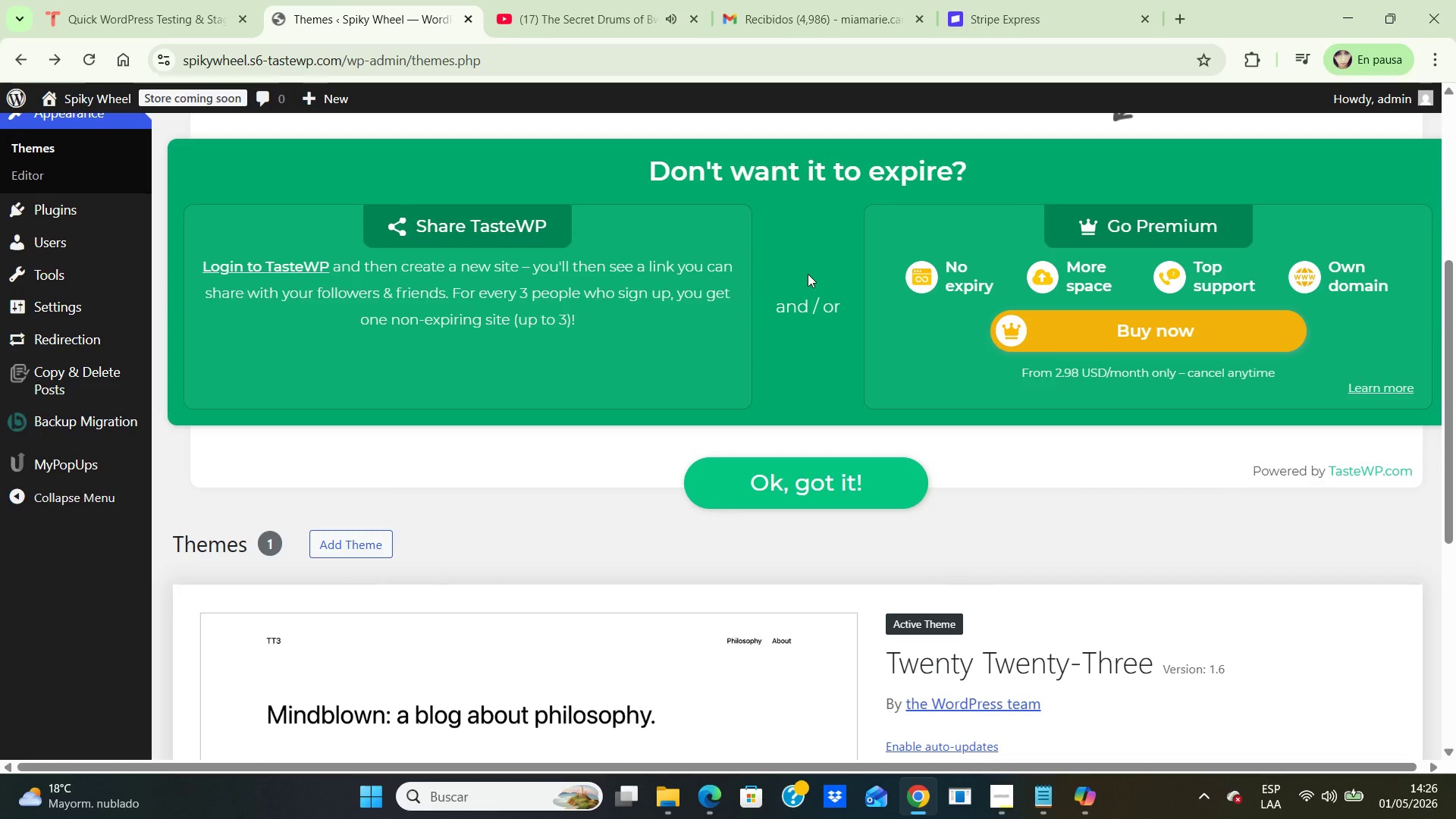 
scroll: coordinate [808, 274], scroll_direction: down, amount: 3.0
 